 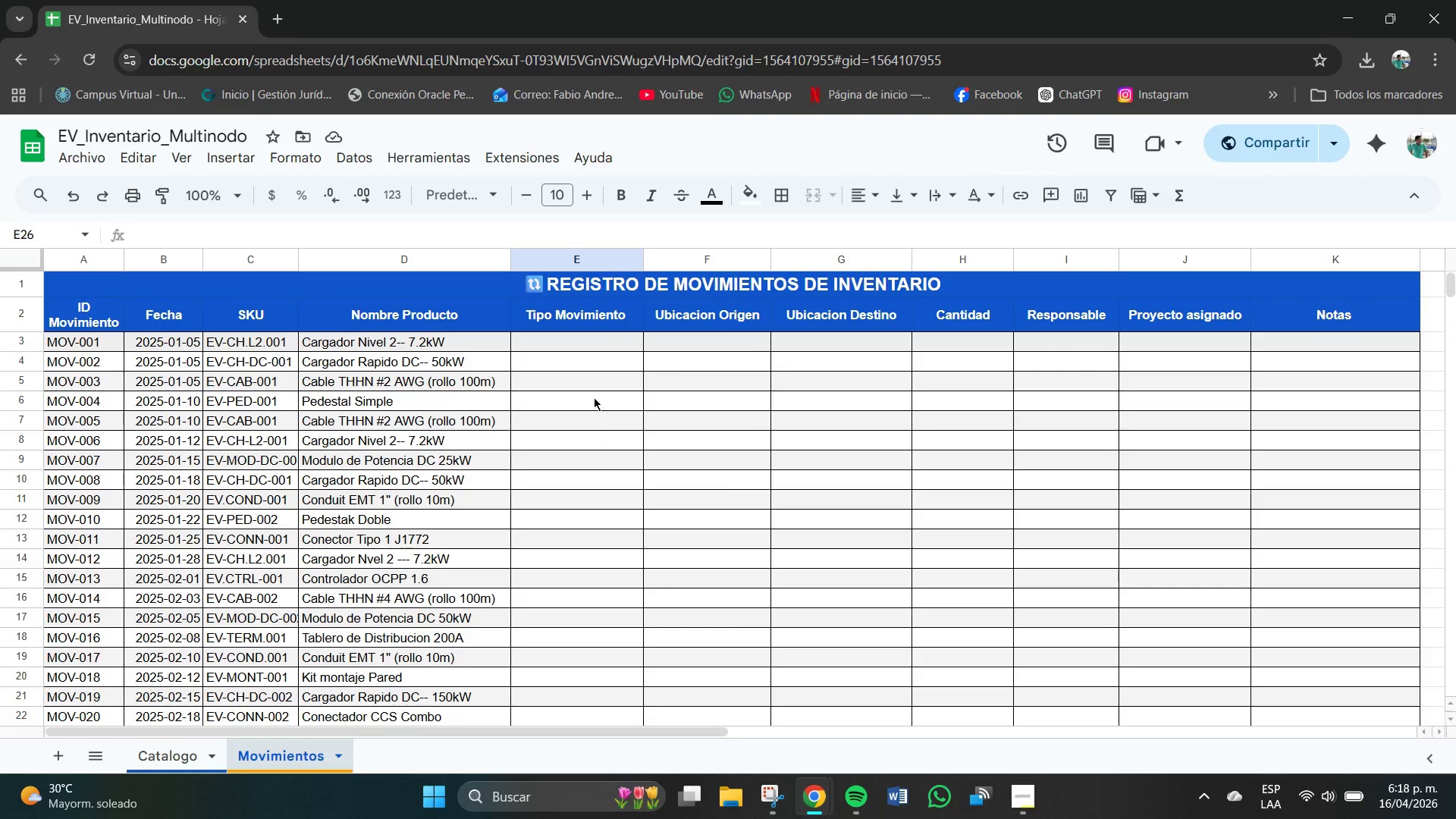 
left_click([580, 344])
 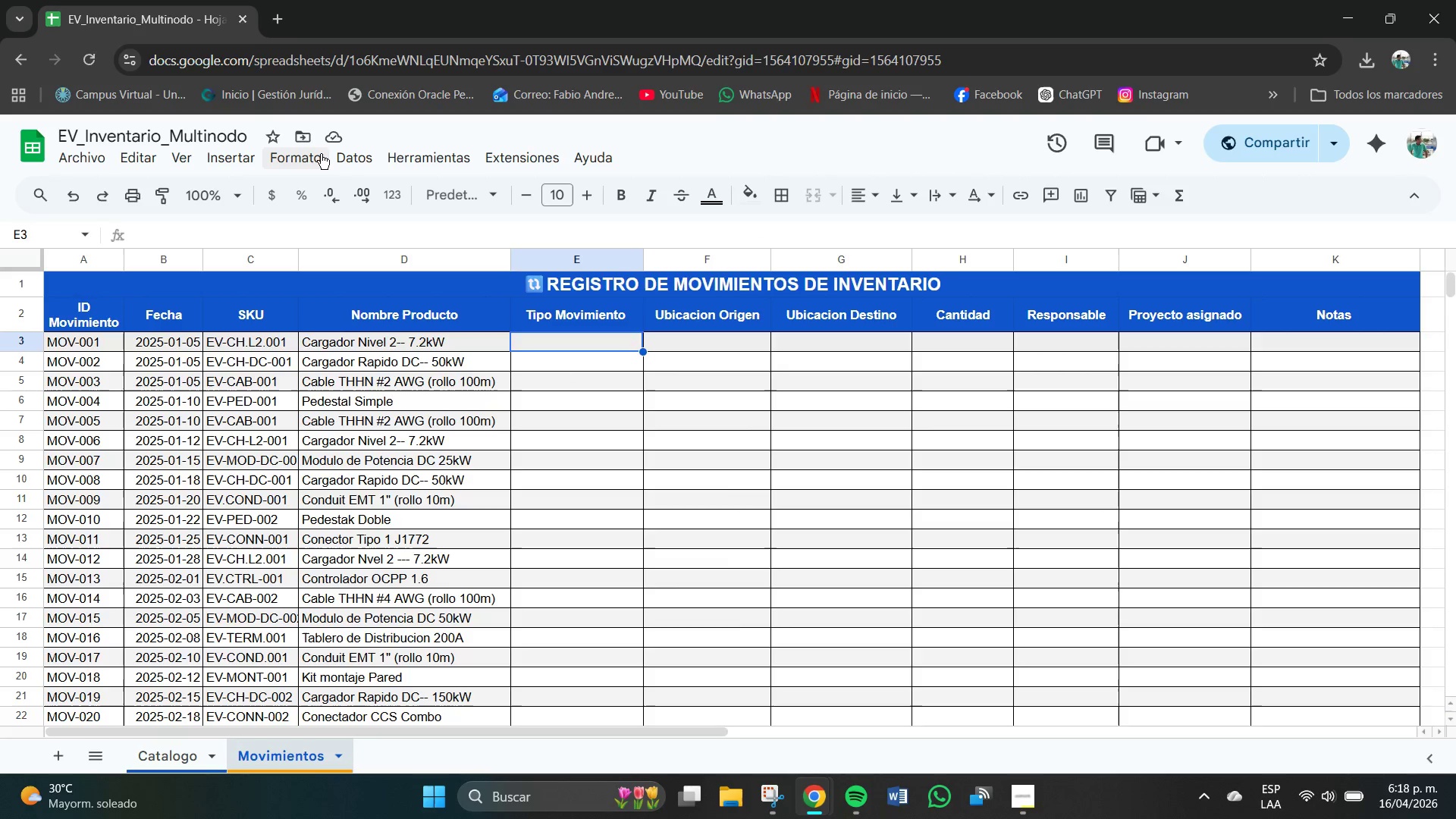 
left_click([346, 159])
 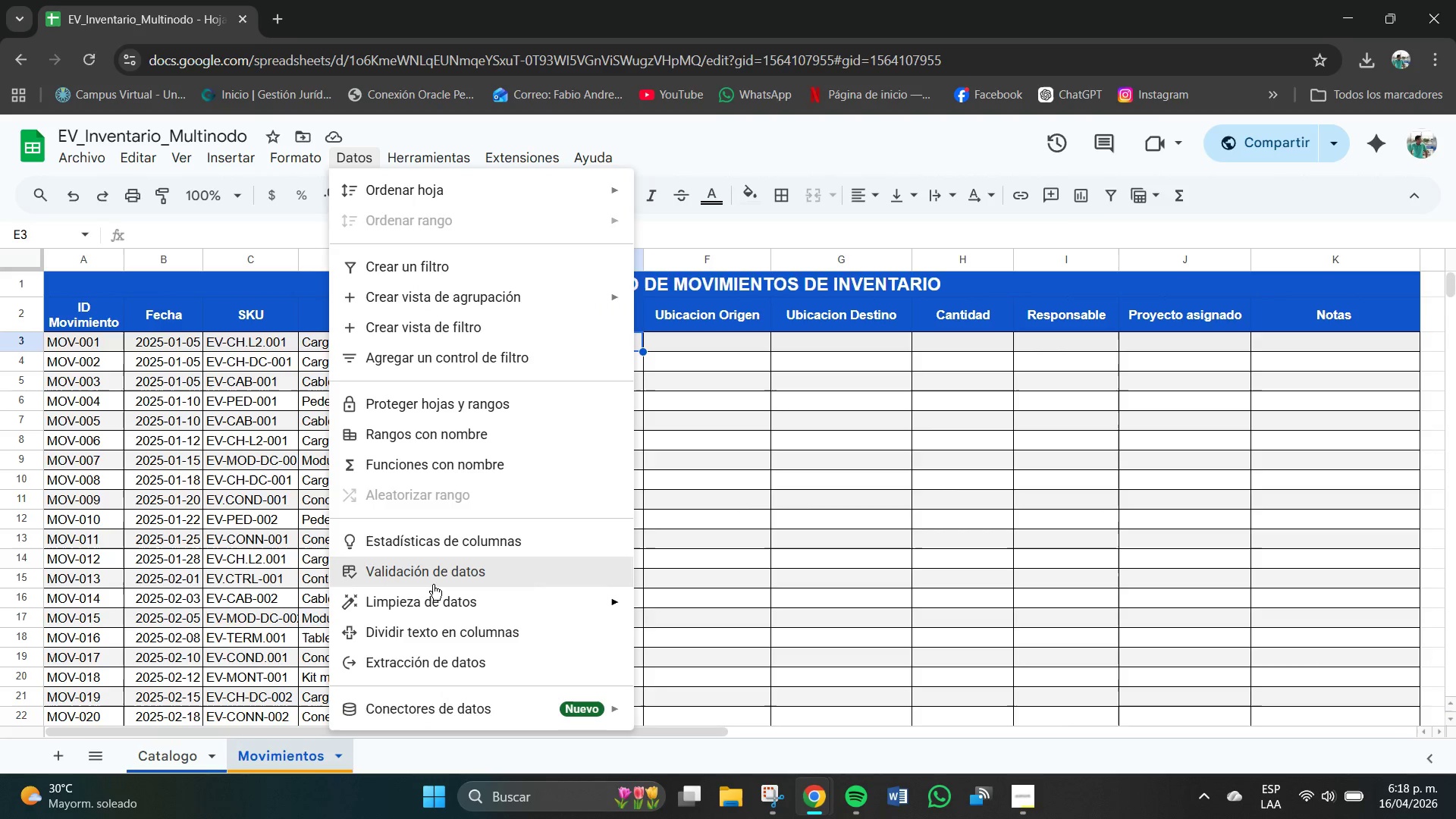 
left_click([435, 577])
 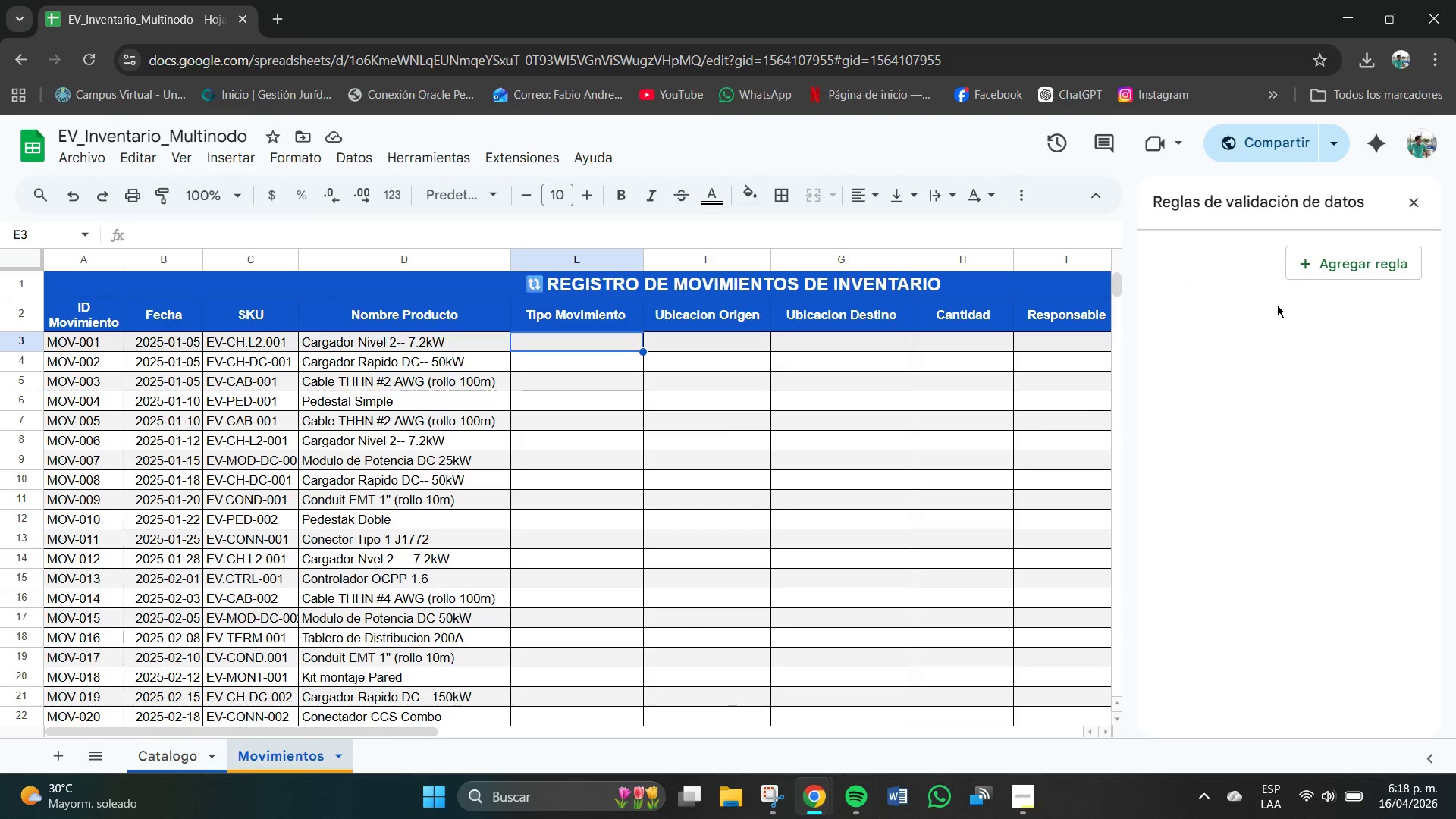 
left_click([1323, 275])
 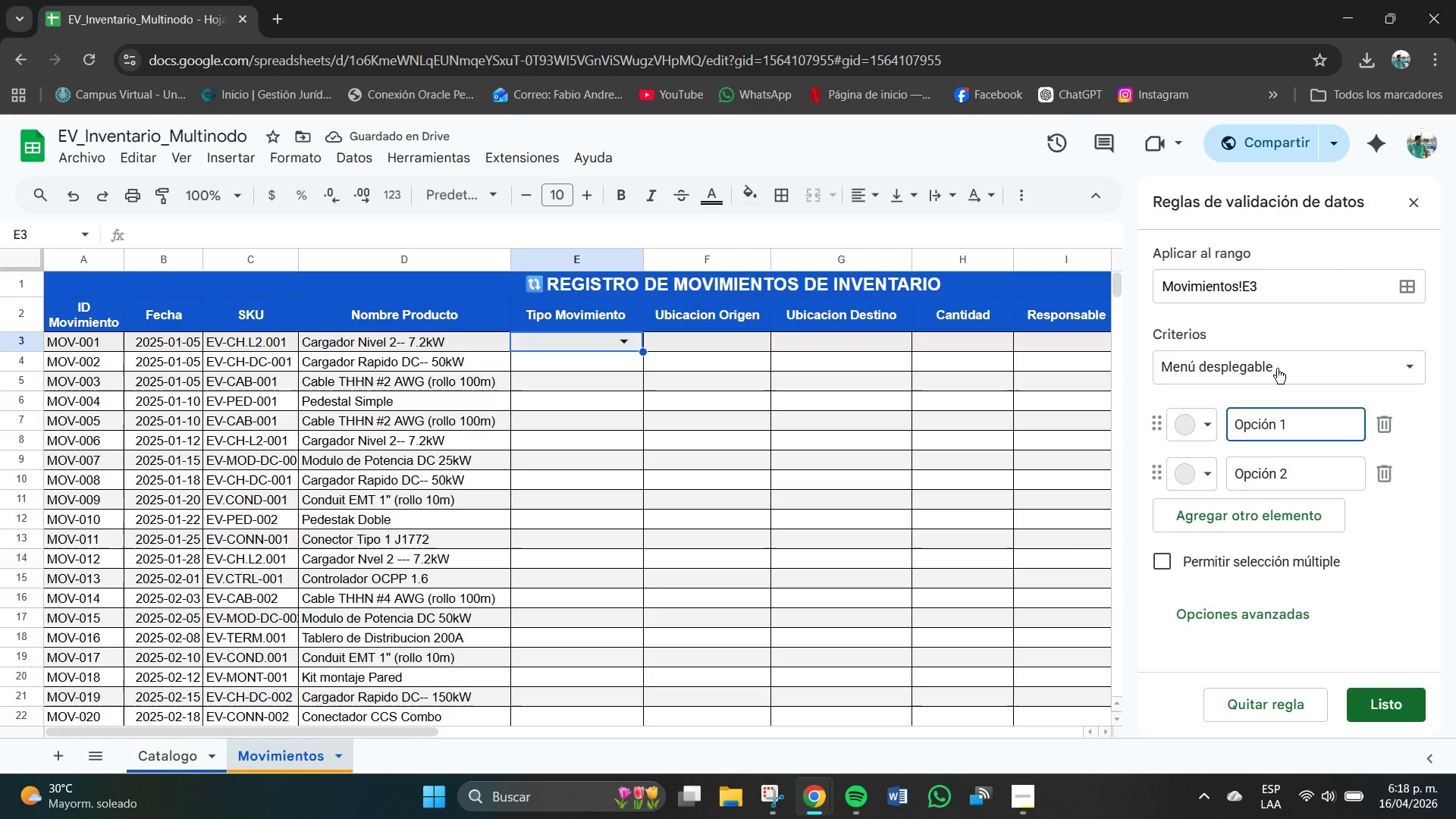 
wait(8.01)
 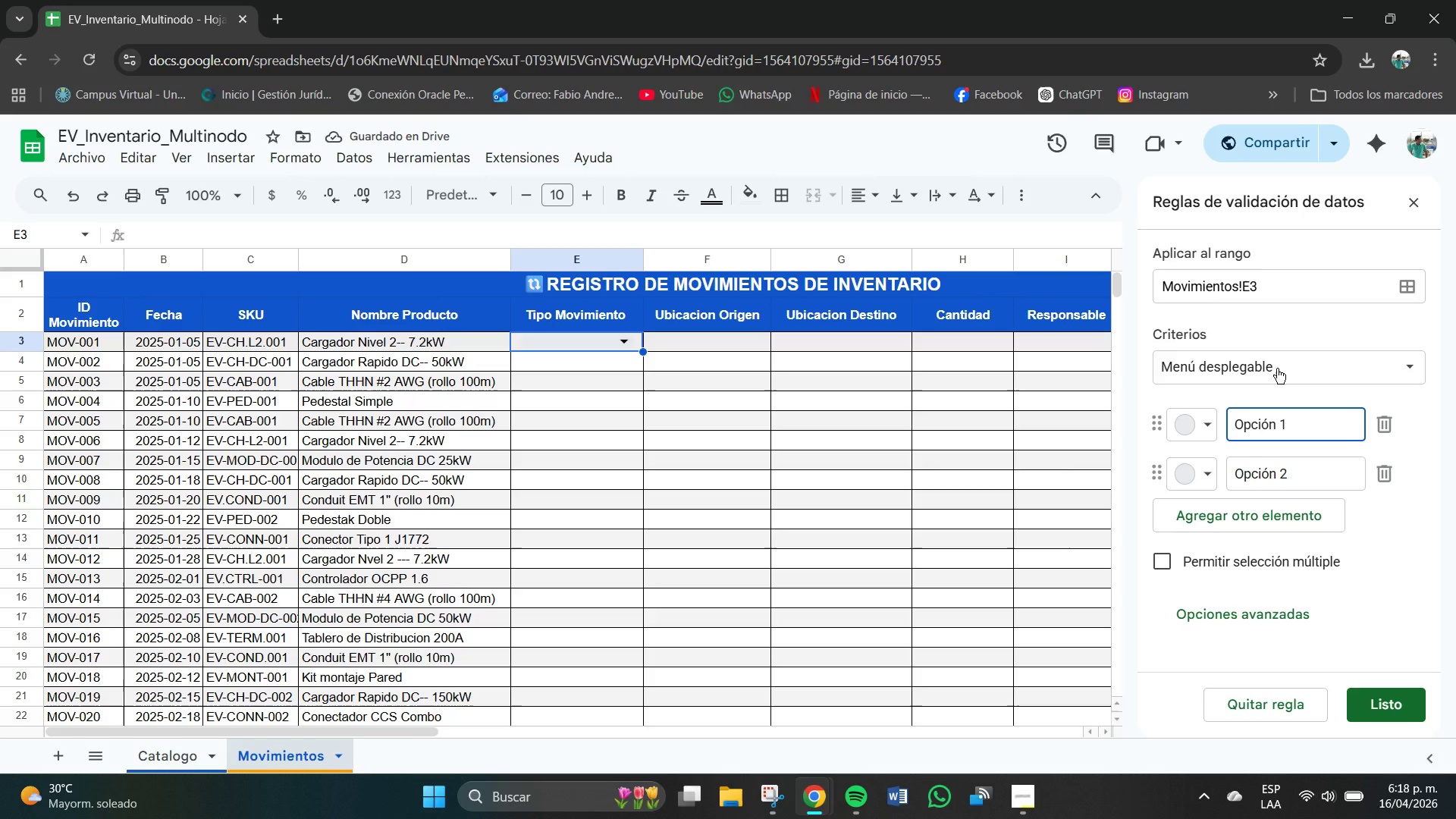 
left_click([1387, 470])
 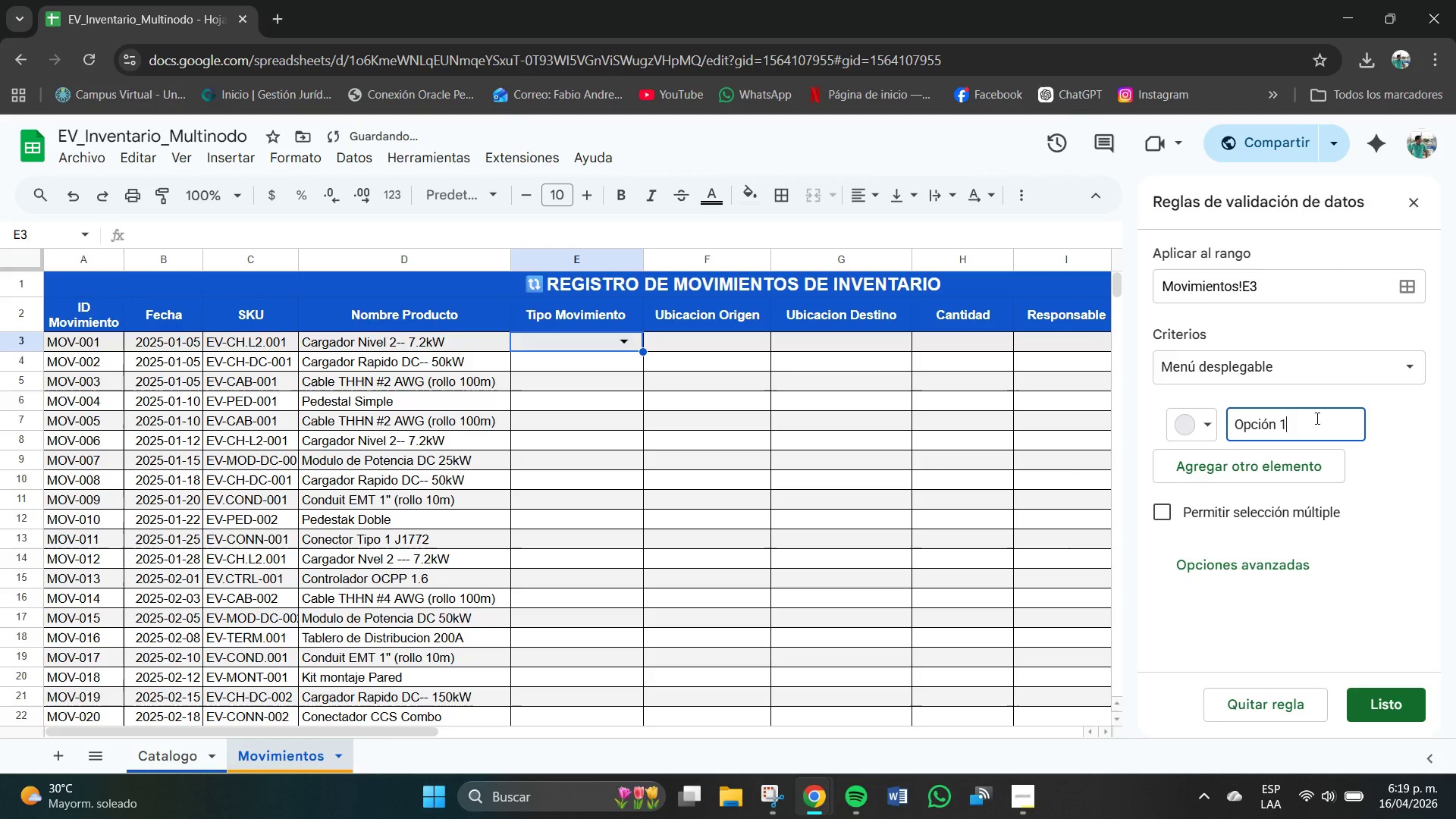 
left_click_drag(start_coordinate=[1302, 414], to_coordinate=[1166, 427])
 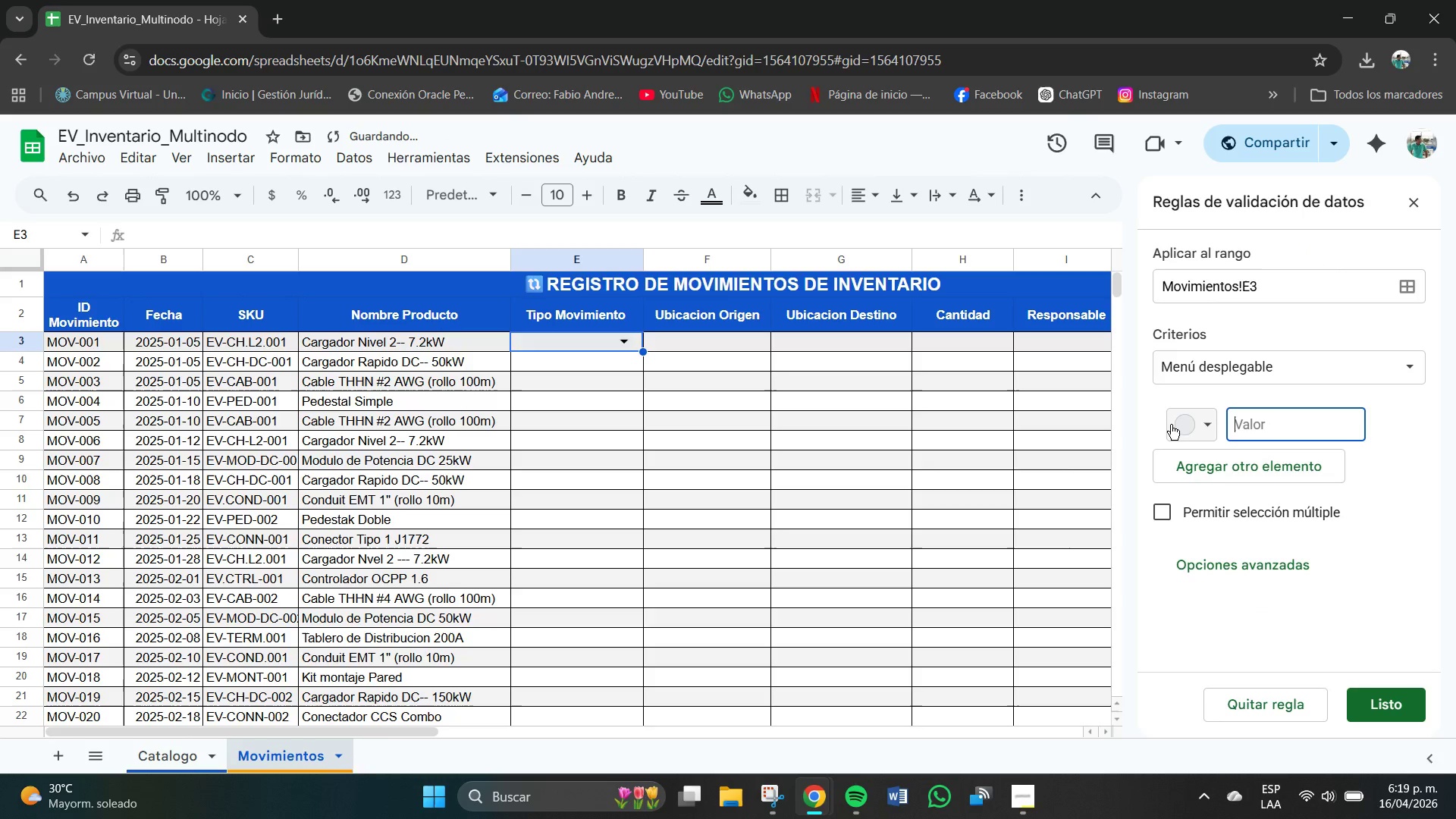 
key(Backspace)
type(Entrada)
 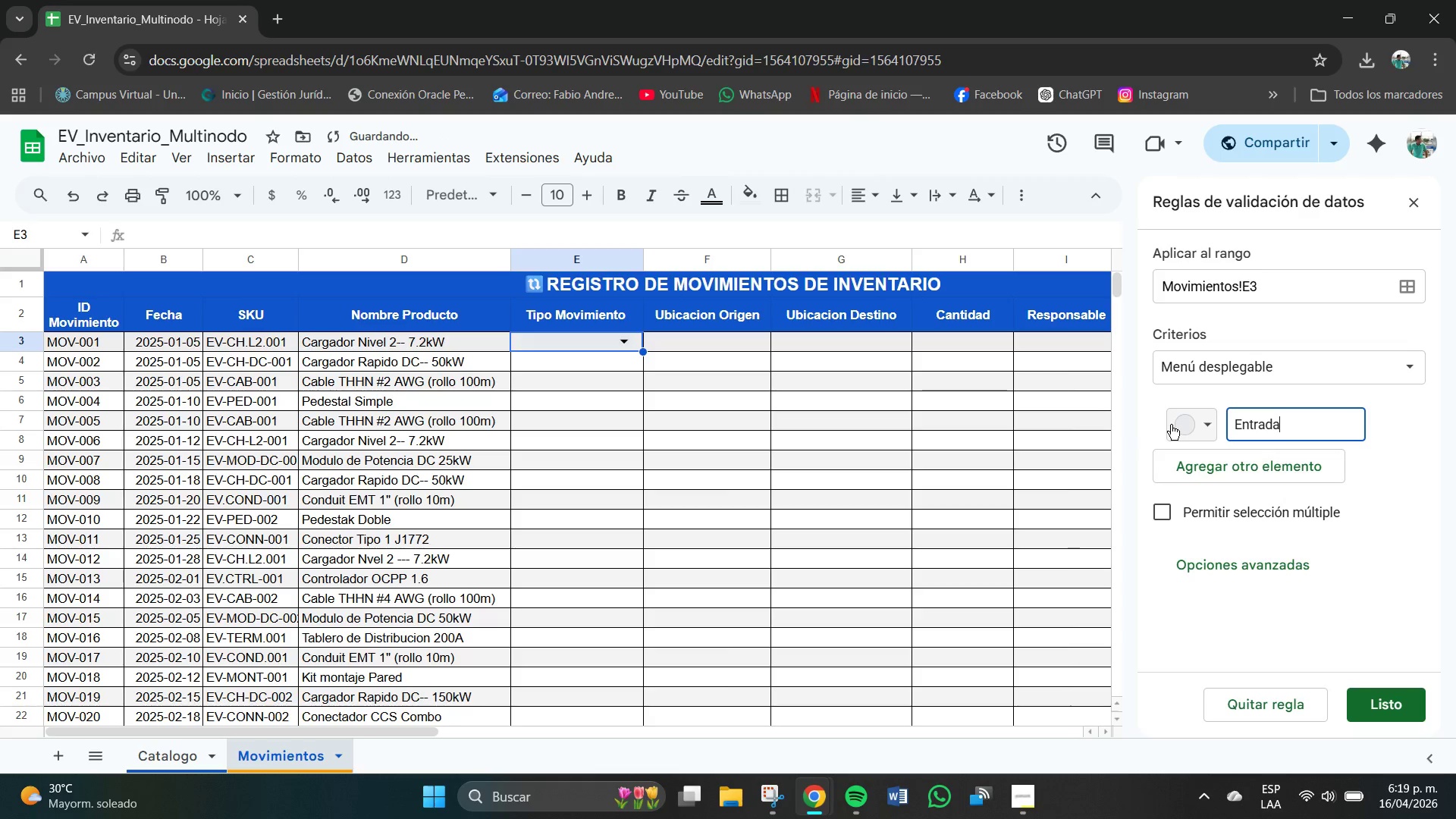 
key(Enter)
 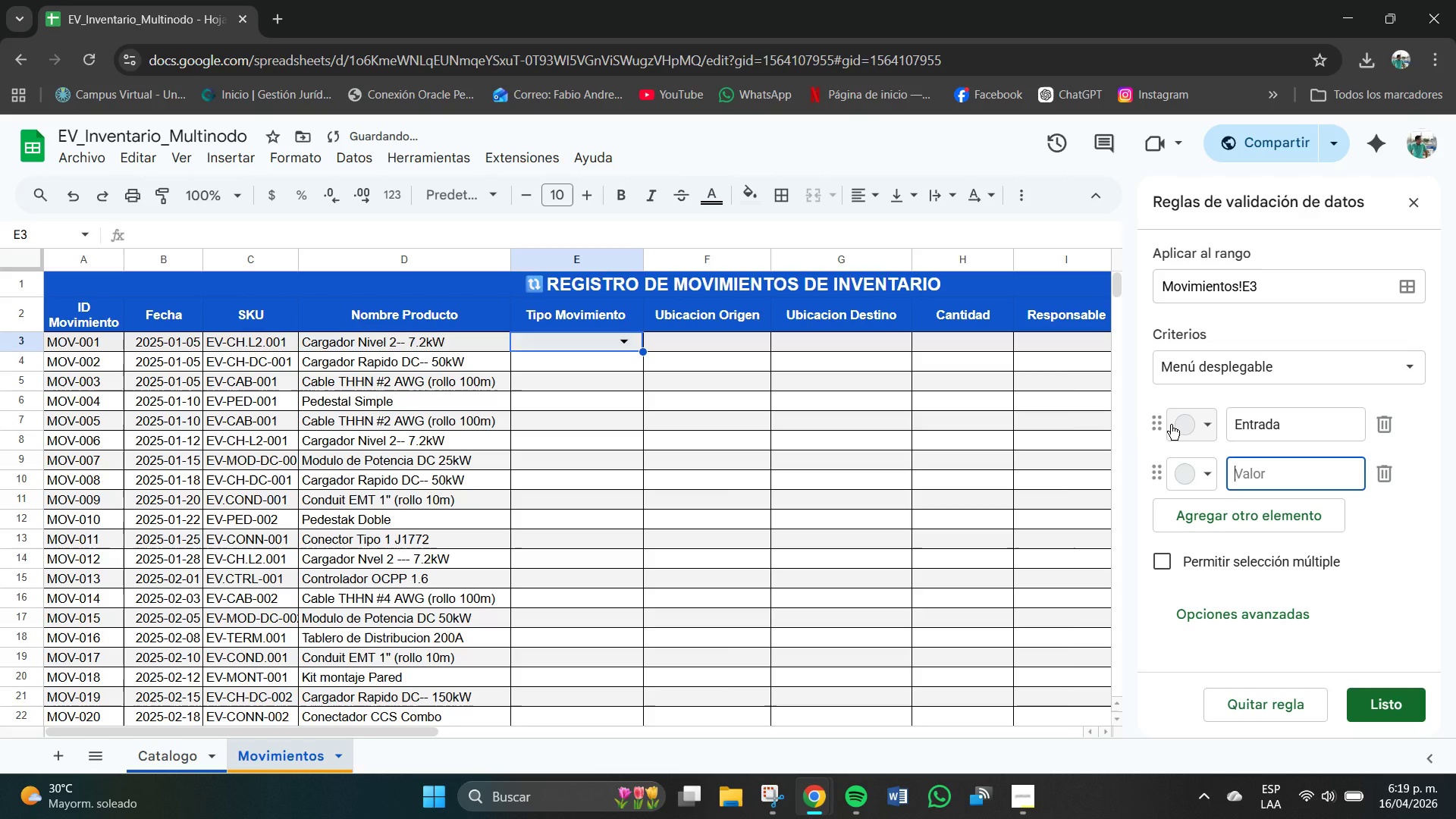 
type(Salida)
 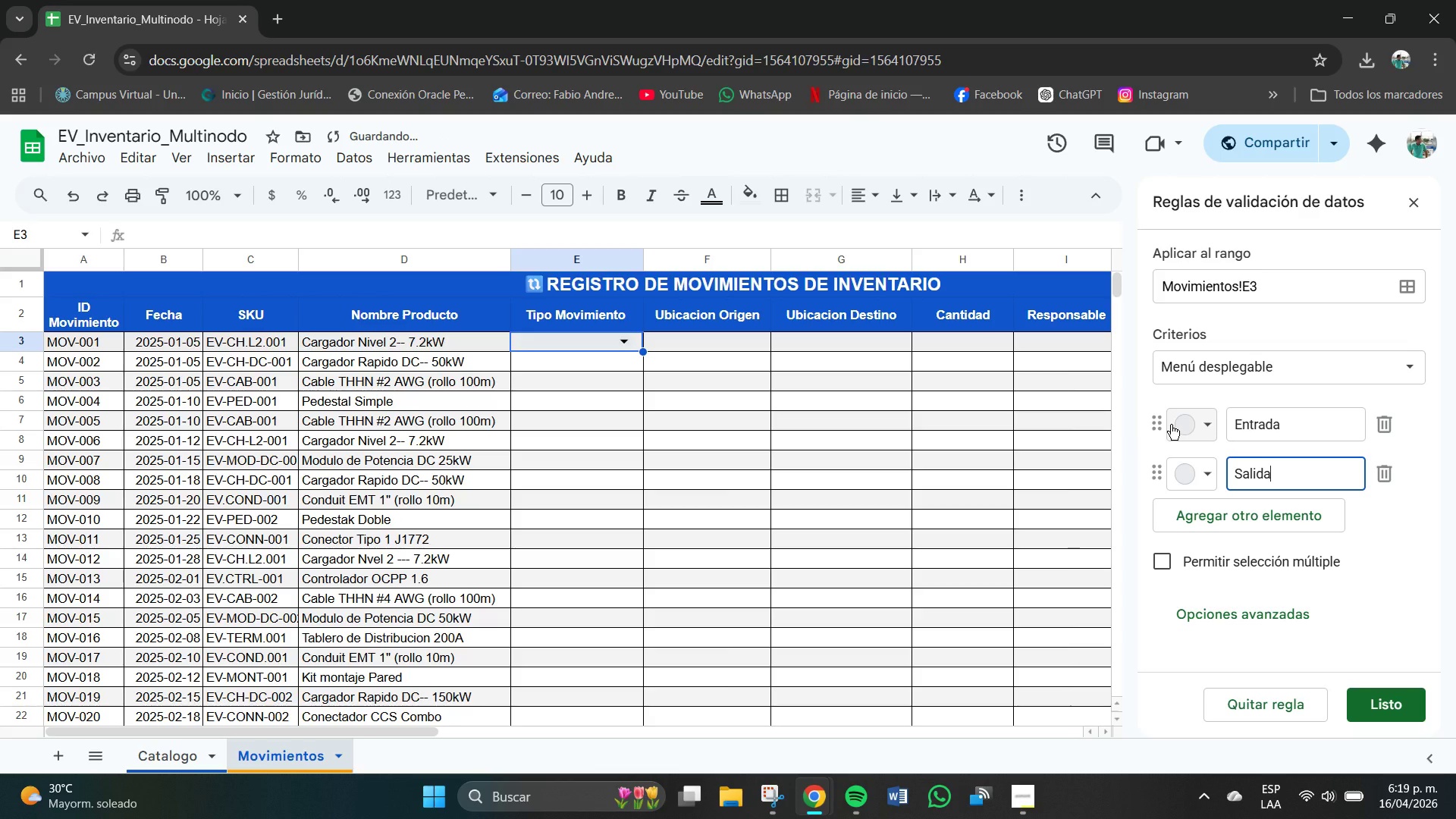 
key(Enter)
 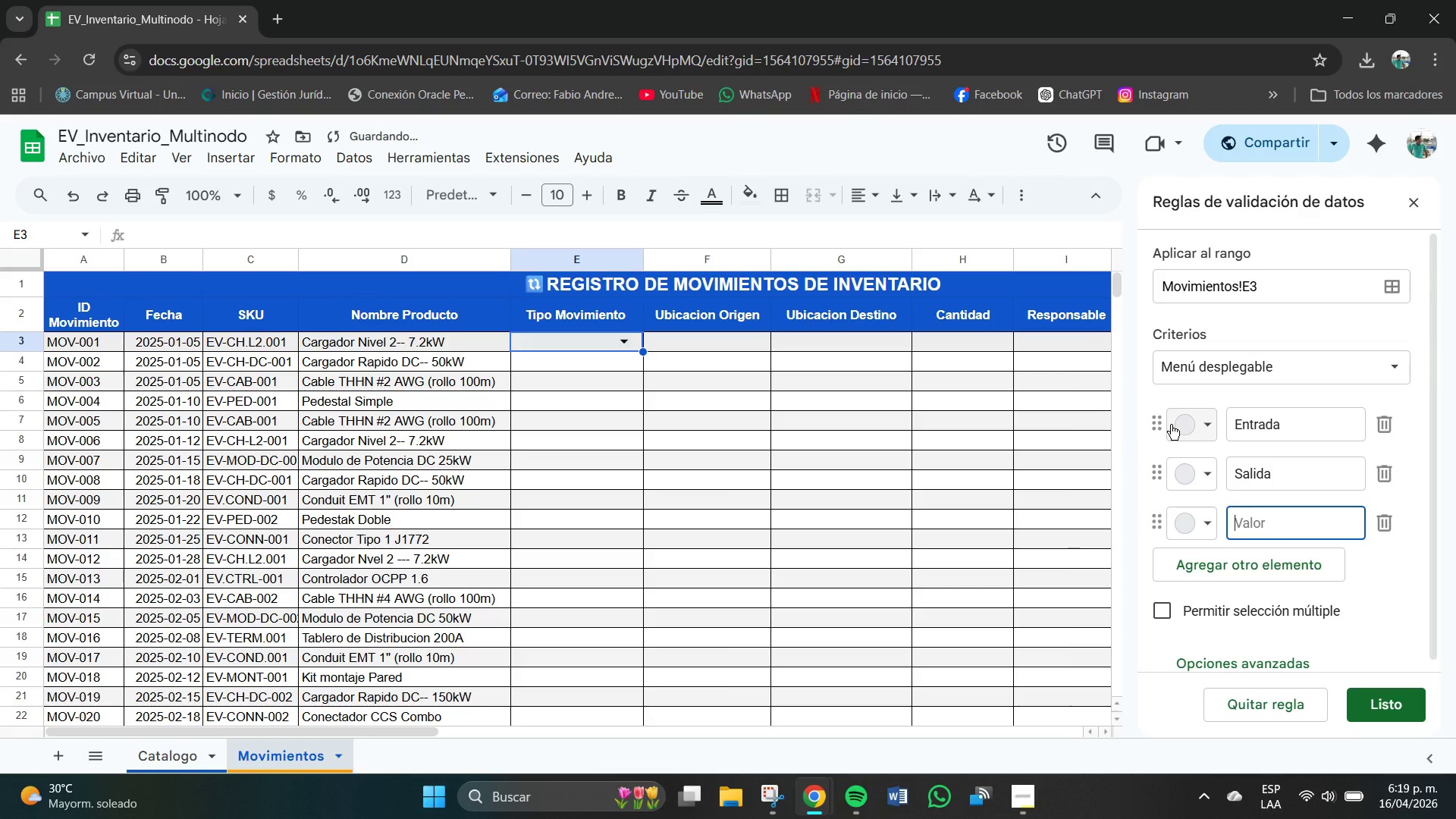 
type(Tras)
key(Backspace)
type(nferencia )
 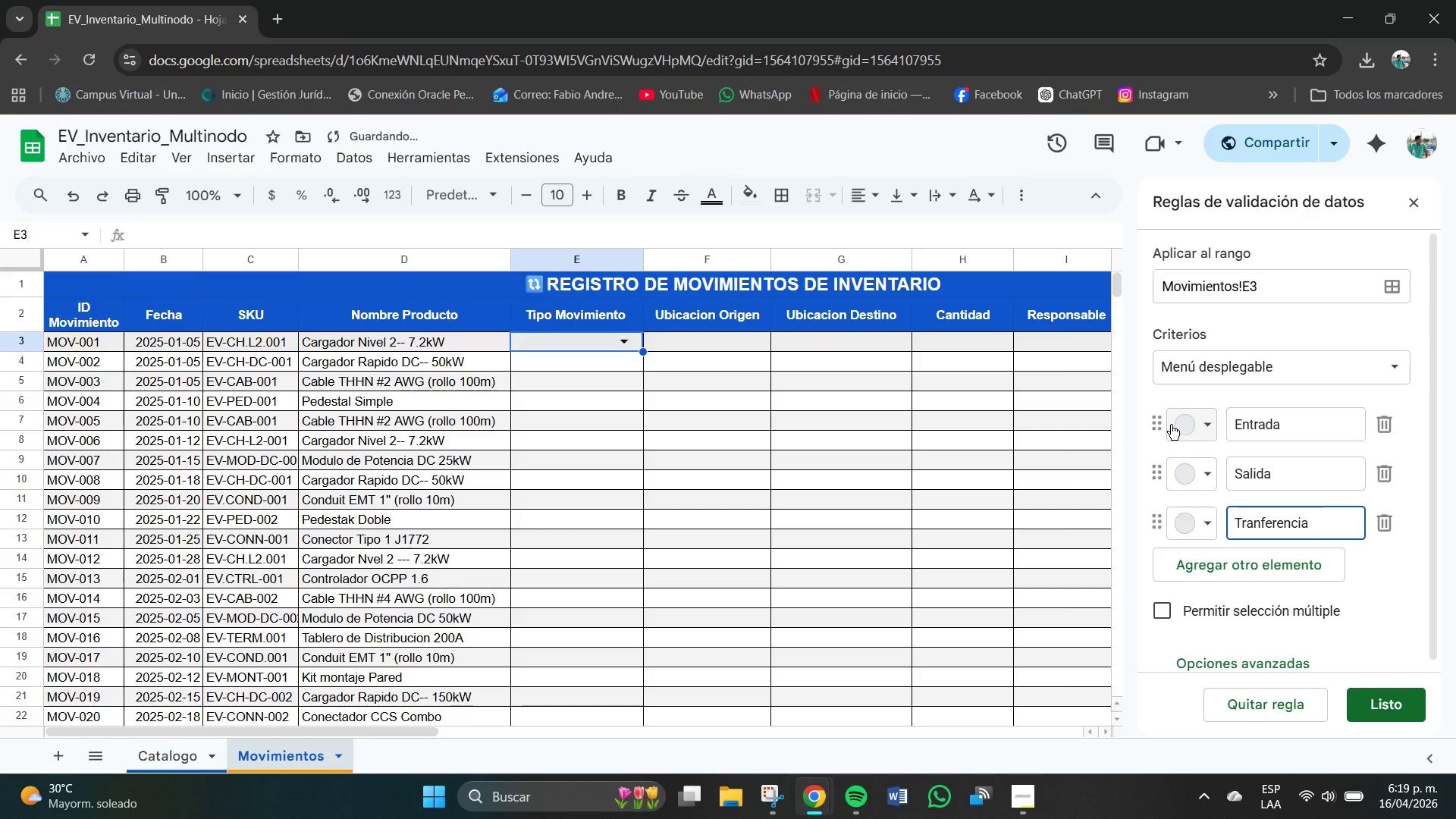 
key(Enter)
 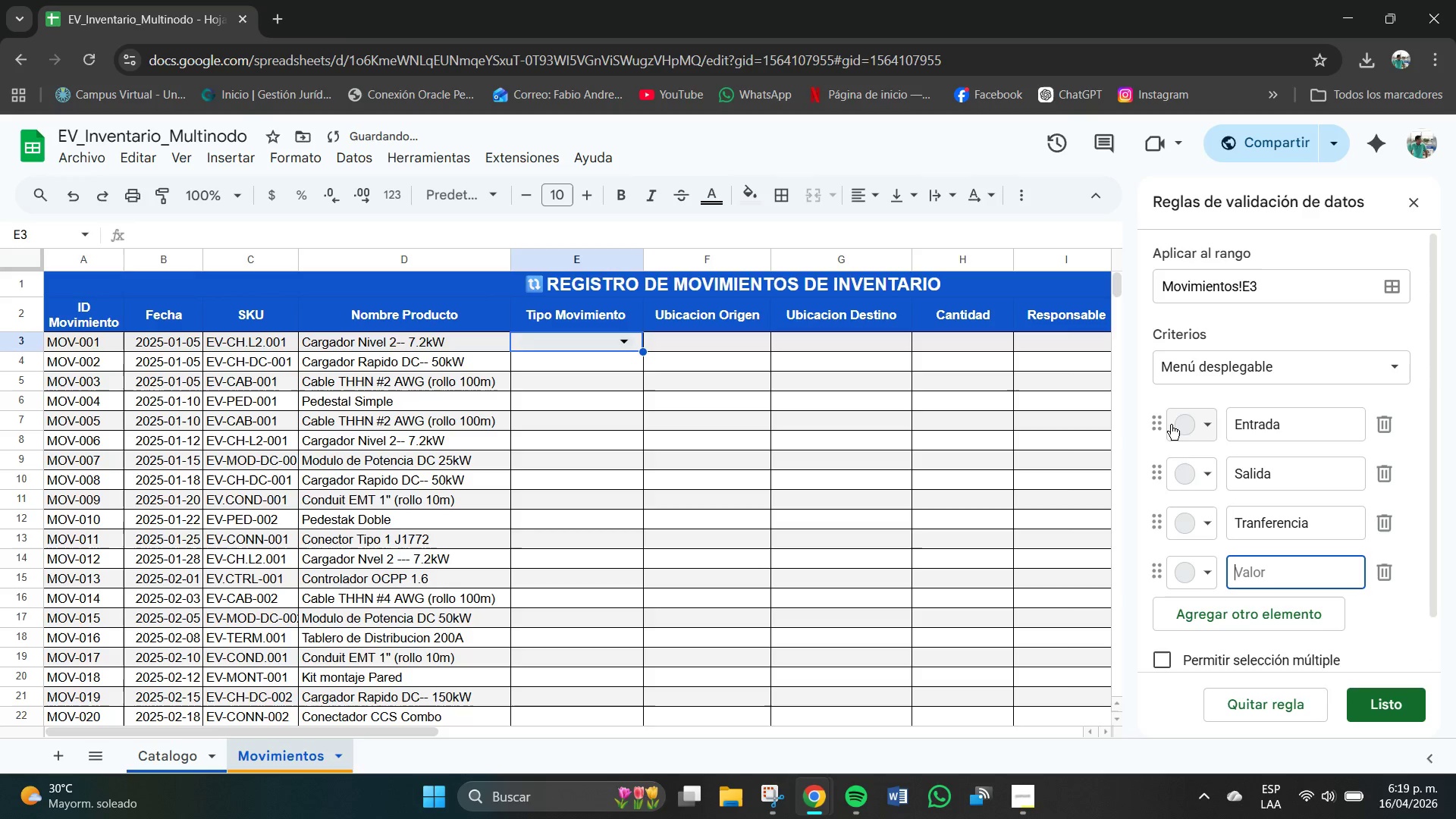 
type(Asifn)
key(Backspace)
key(Backspace)
type(gana)
key(Backspace)
key(Backspace)
key(Backspace)
type(nacion Proyecto )
 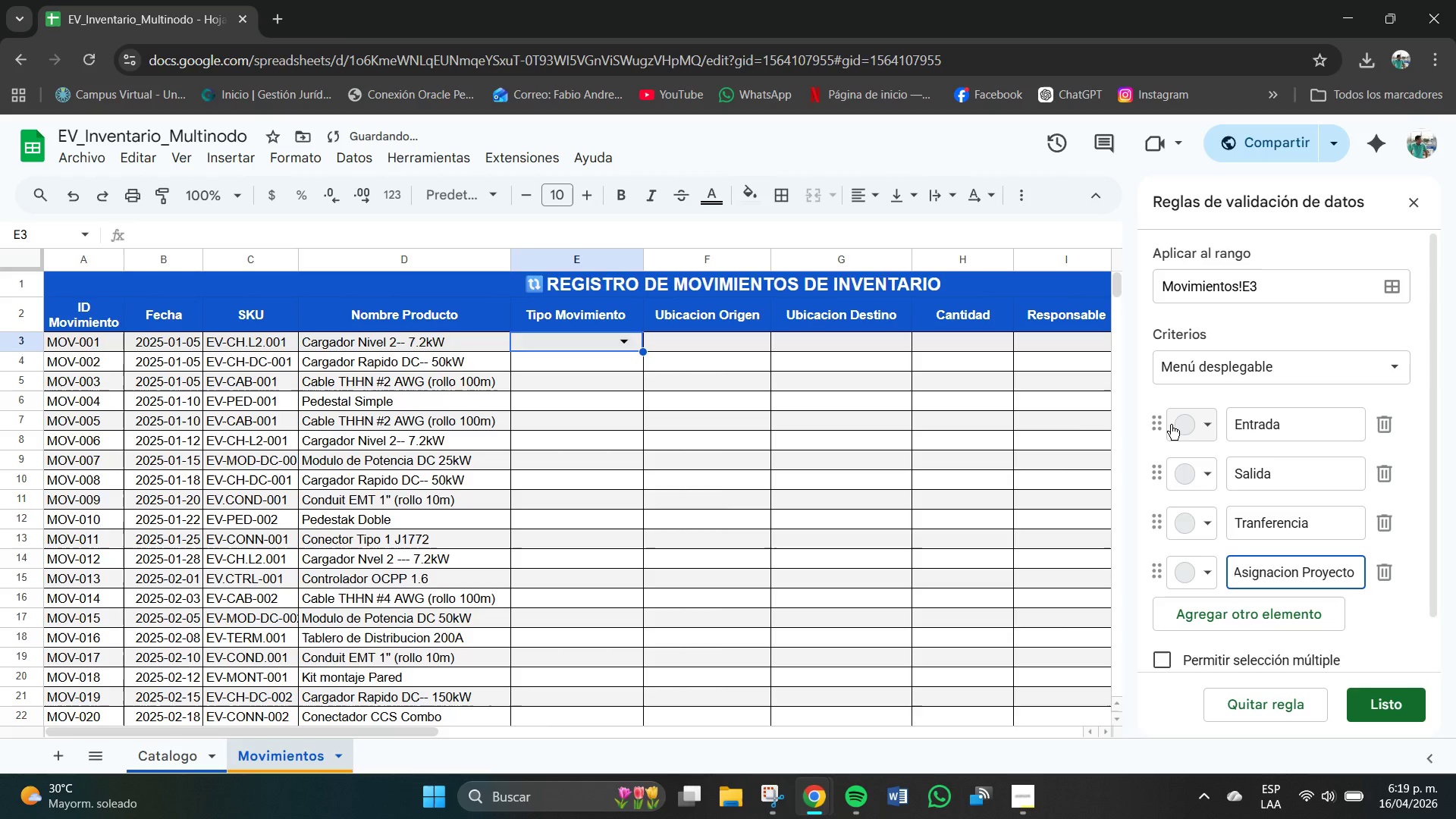 
key(Enter)
 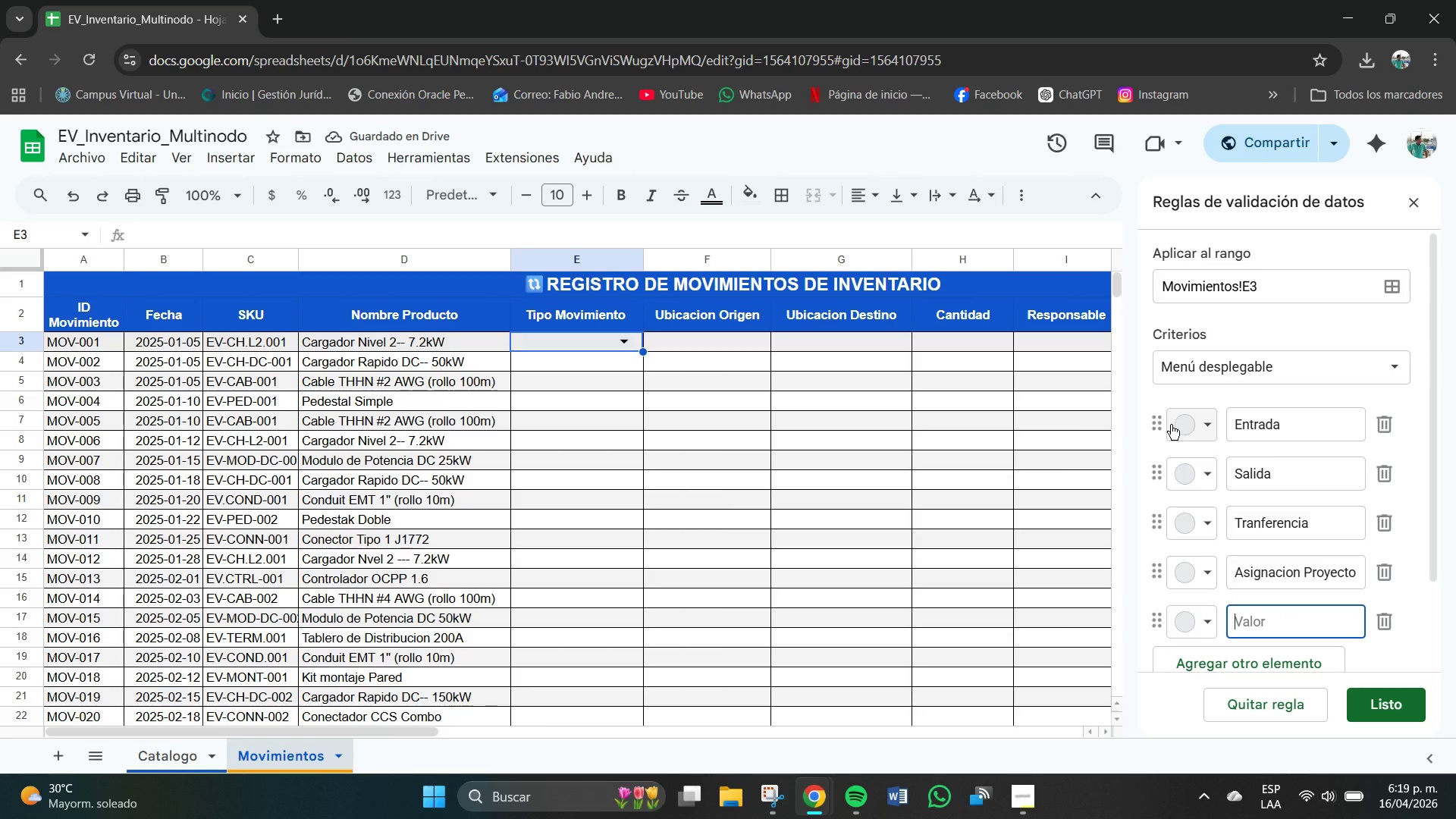 
type(Devolucion)
 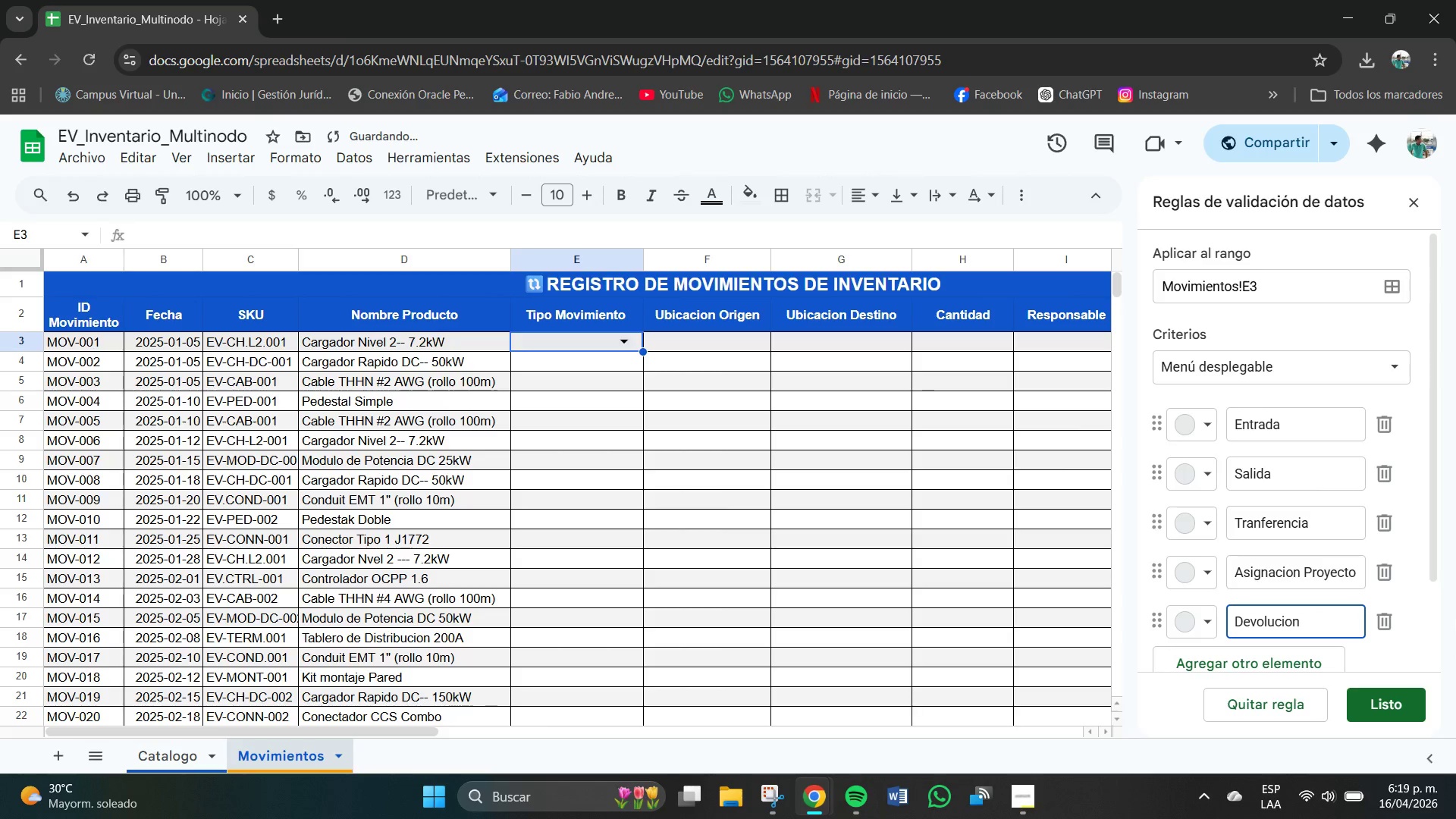 
scroll: coordinate [1377, 630], scroll_direction: down, amount: 2.0
 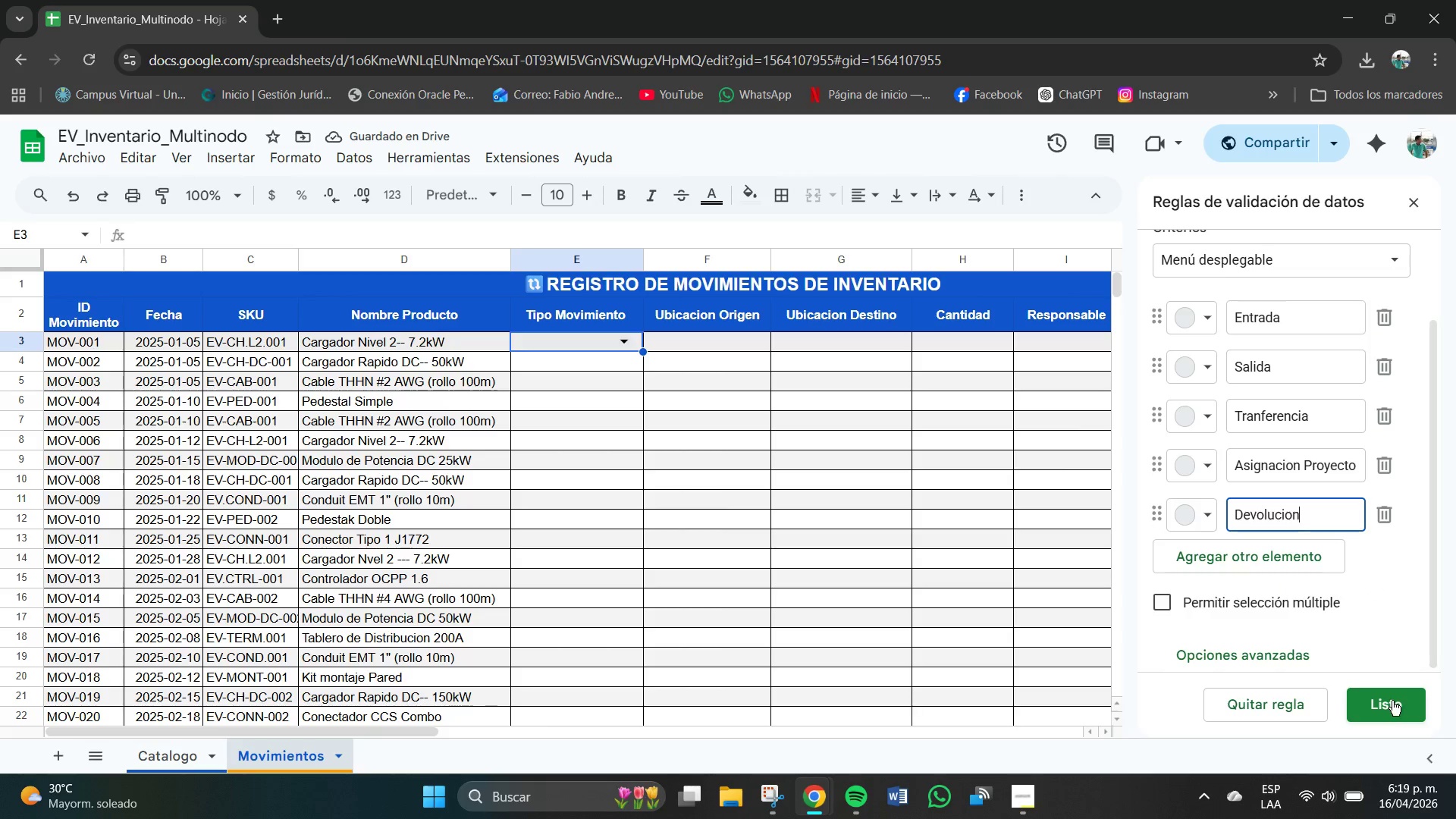 
left_click([1392, 699])
 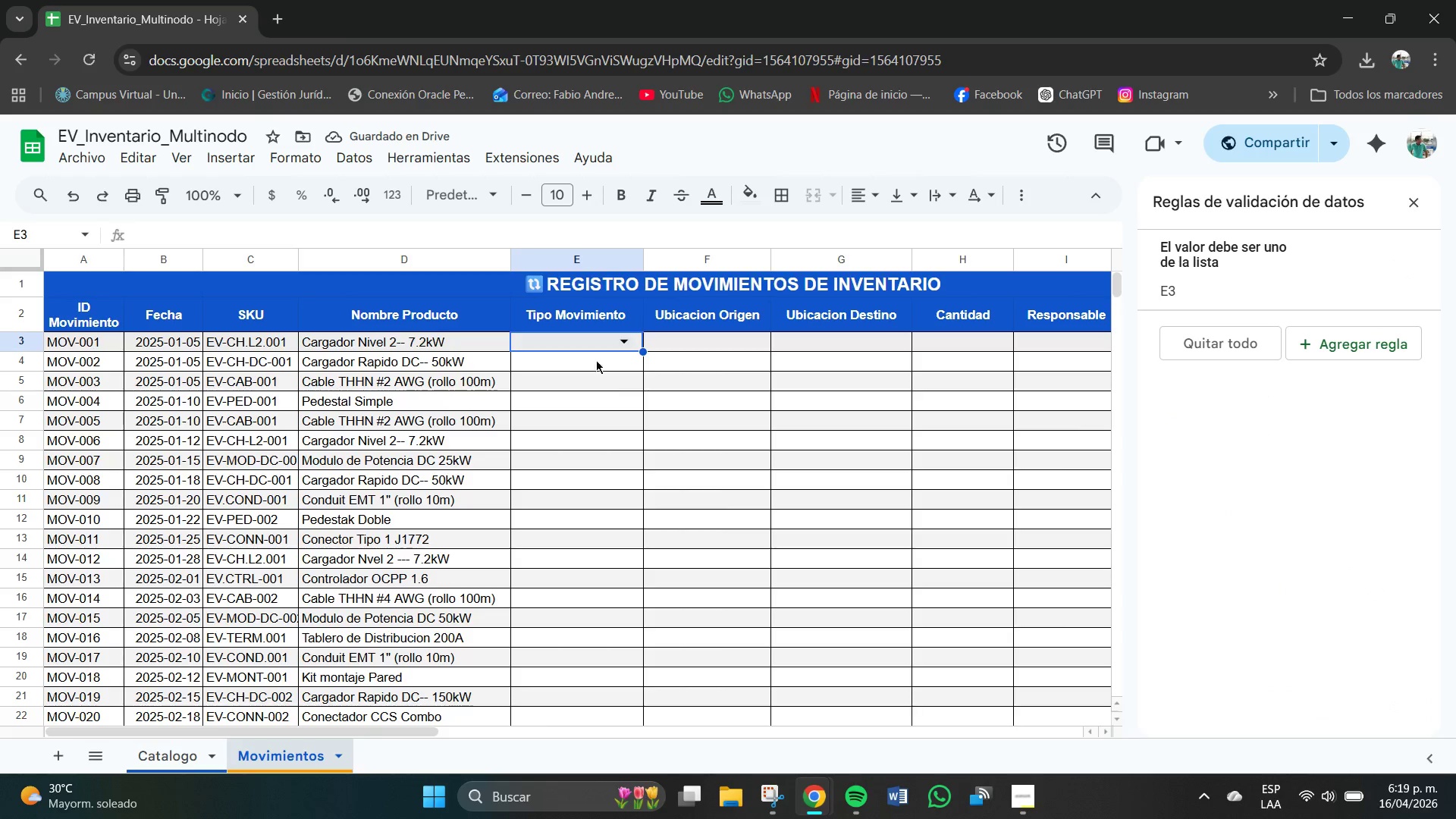 
scroll: coordinate [618, 344], scroll_direction: down, amount: 1.0
 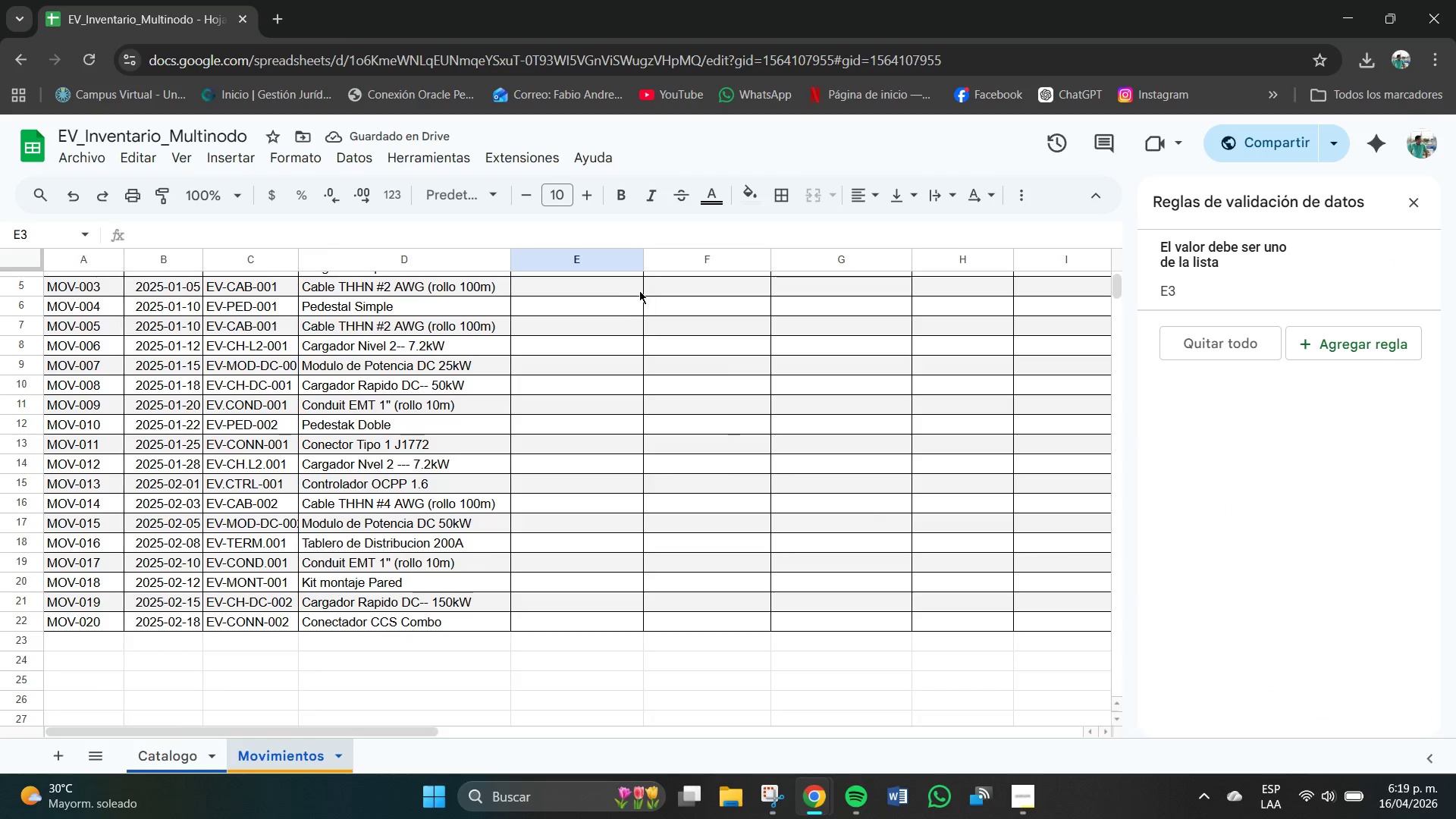 
scroll: coordinate [638, 288], scroll_direction: up, amount: 1.0
 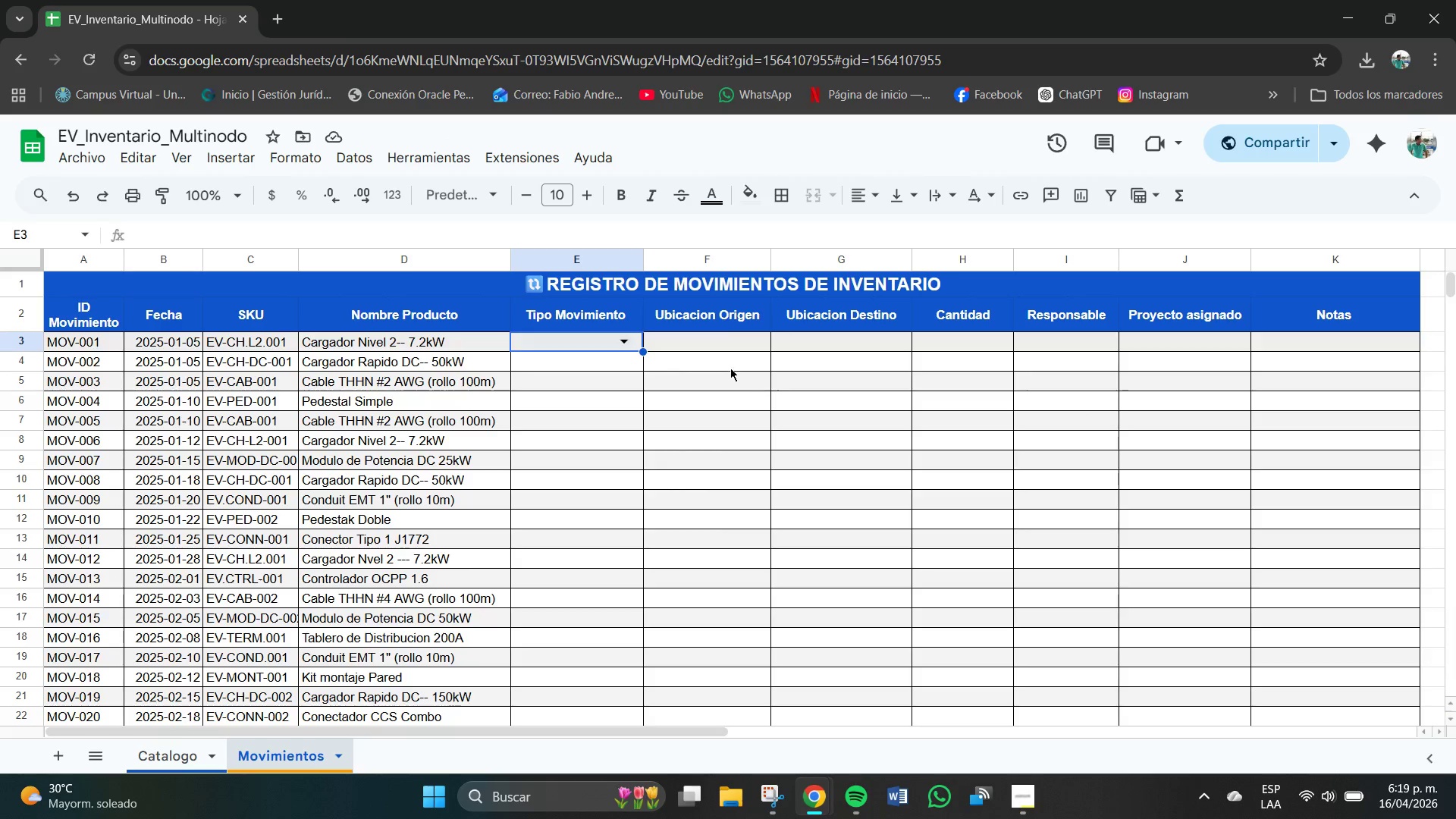 
left_click_drag(start_coordinate=[643, 350], to_coordinate=[632, 655])
 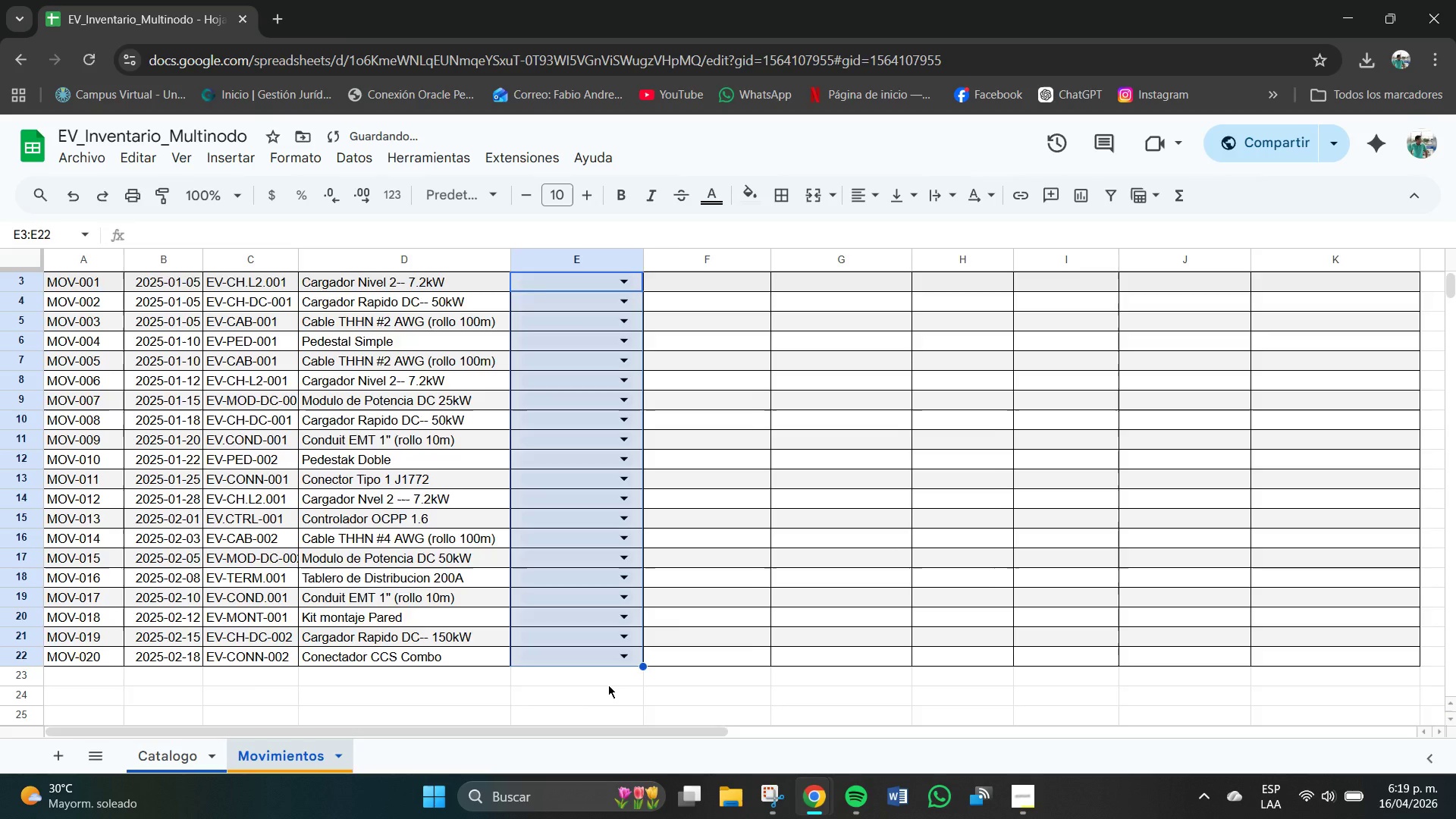 
scroll: coordinate [608, 685], scroll_direction: up, amount: 2.0
 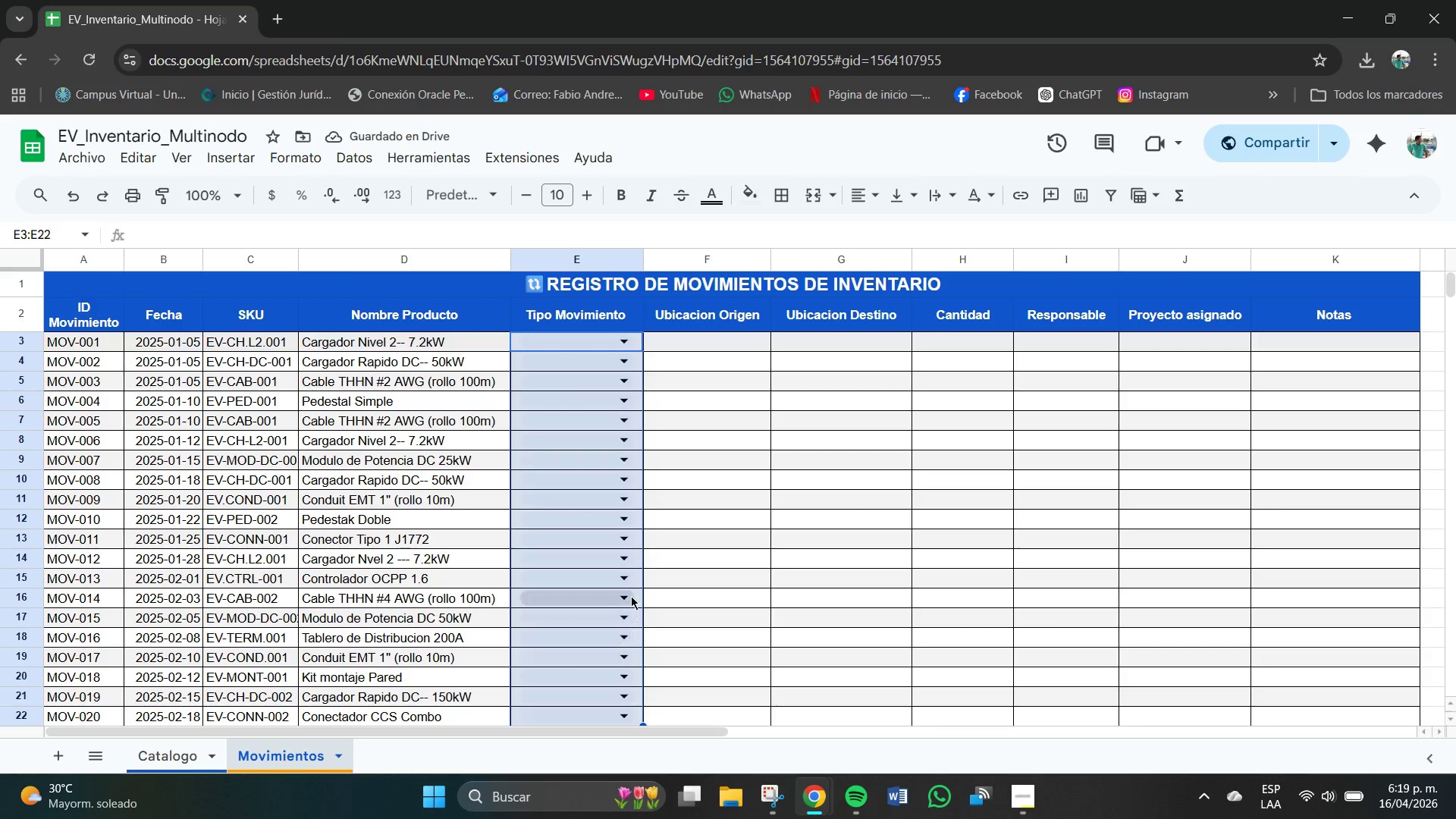 
left_click([629, 342])
 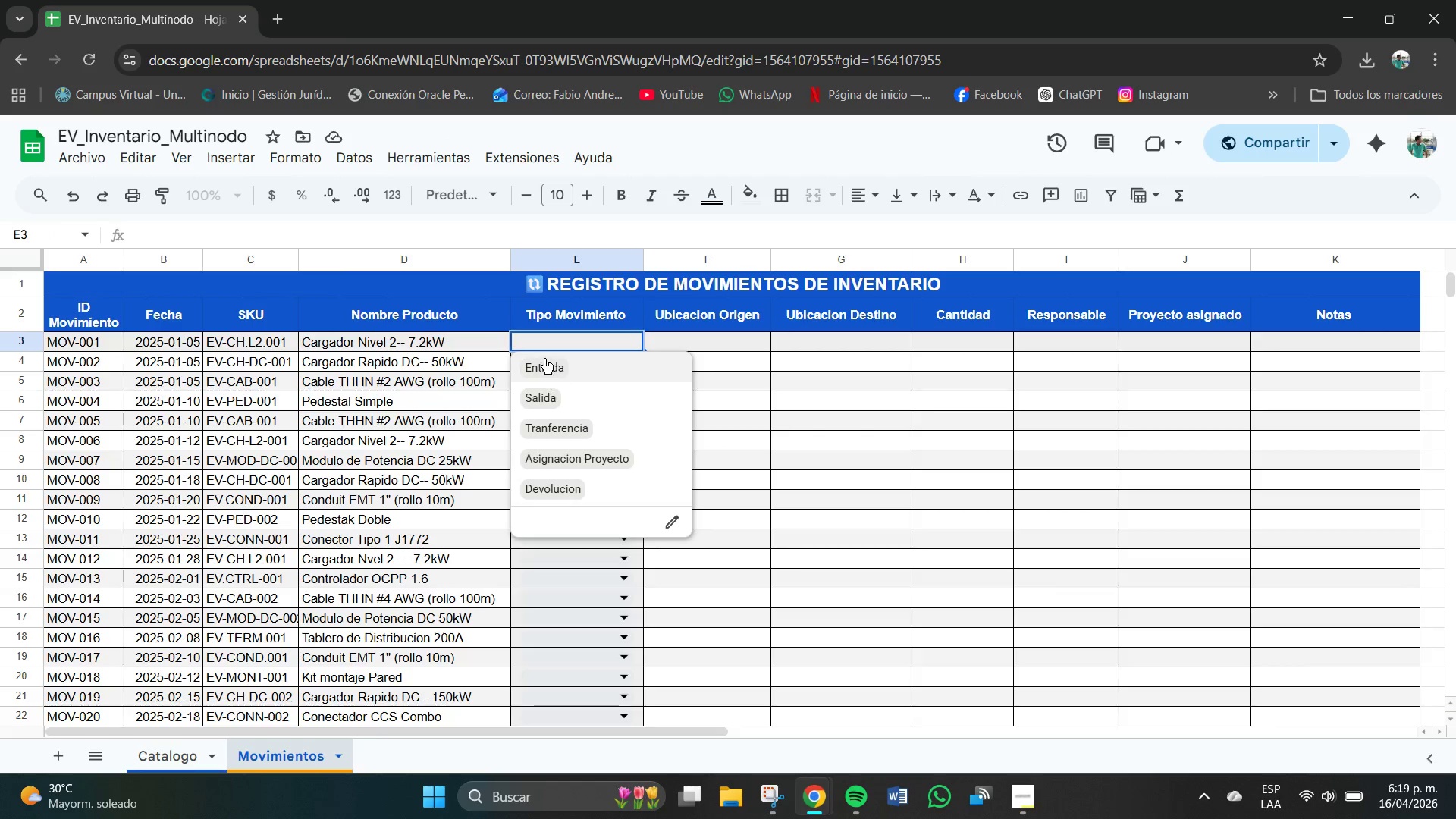 
left_click([545, 366])
 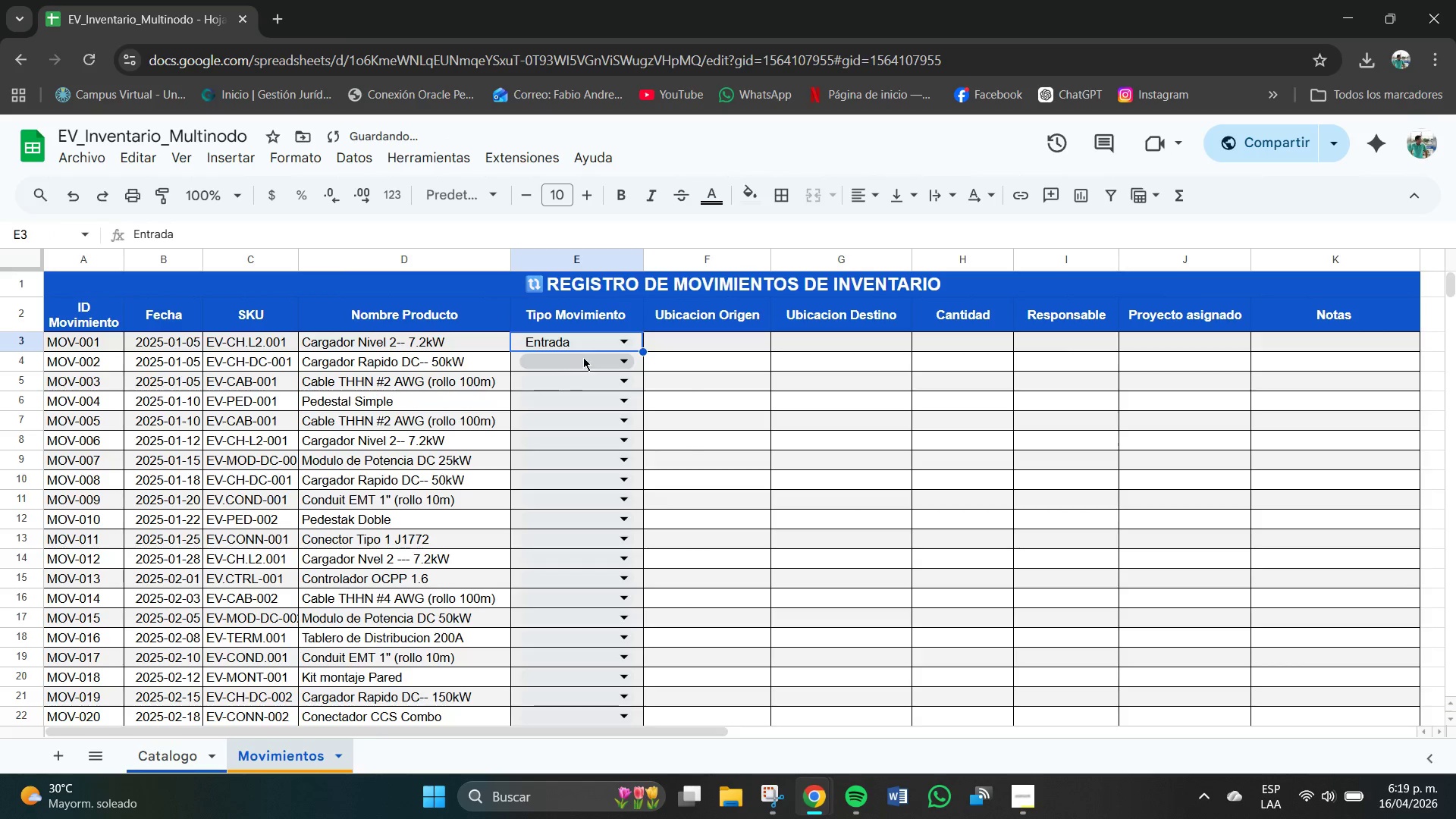 
left_click([585, 357])
 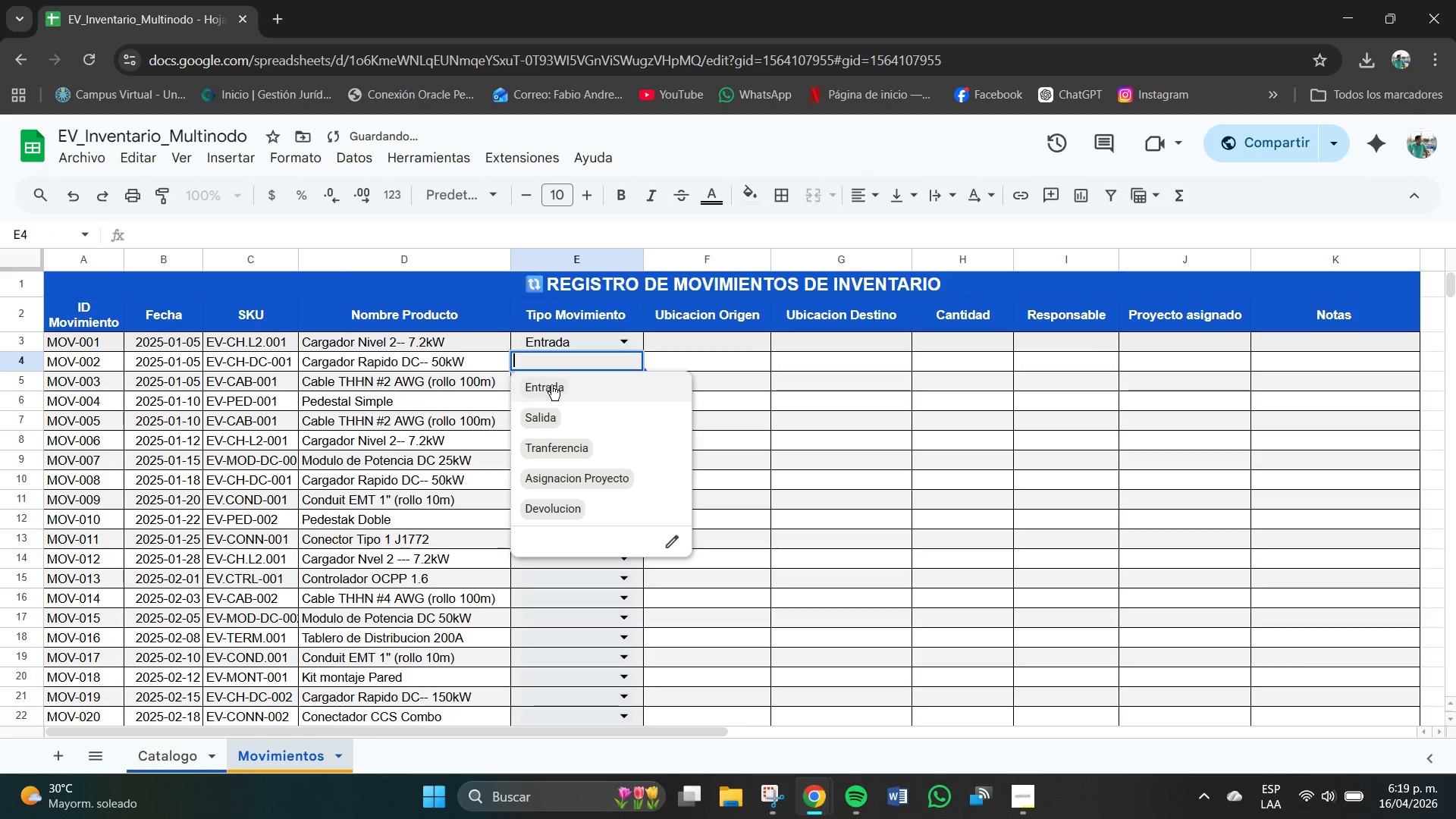 
left_click([548, 389])
 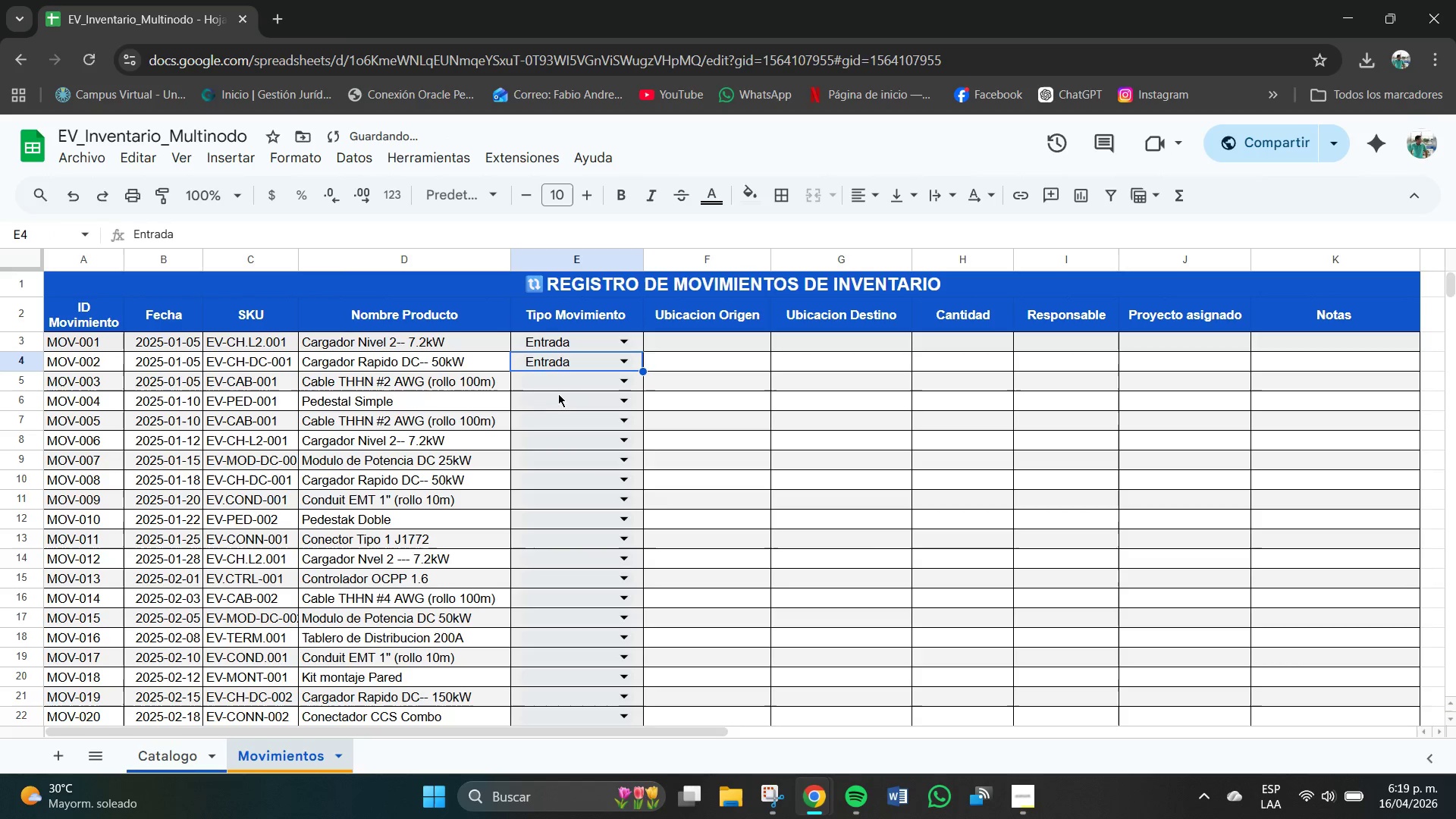 
left_click([588, 381])
 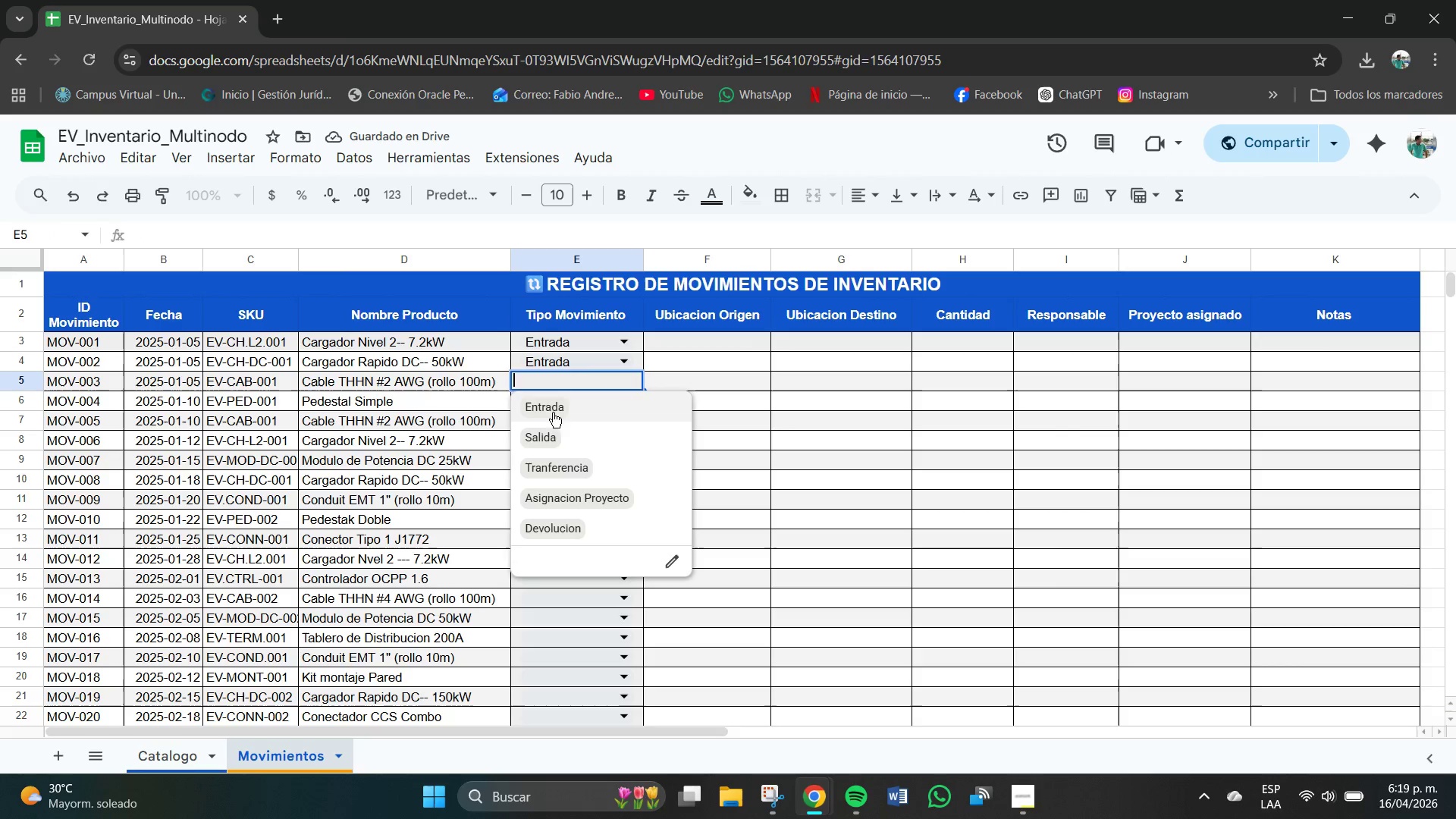 
left_click([541, 404])
 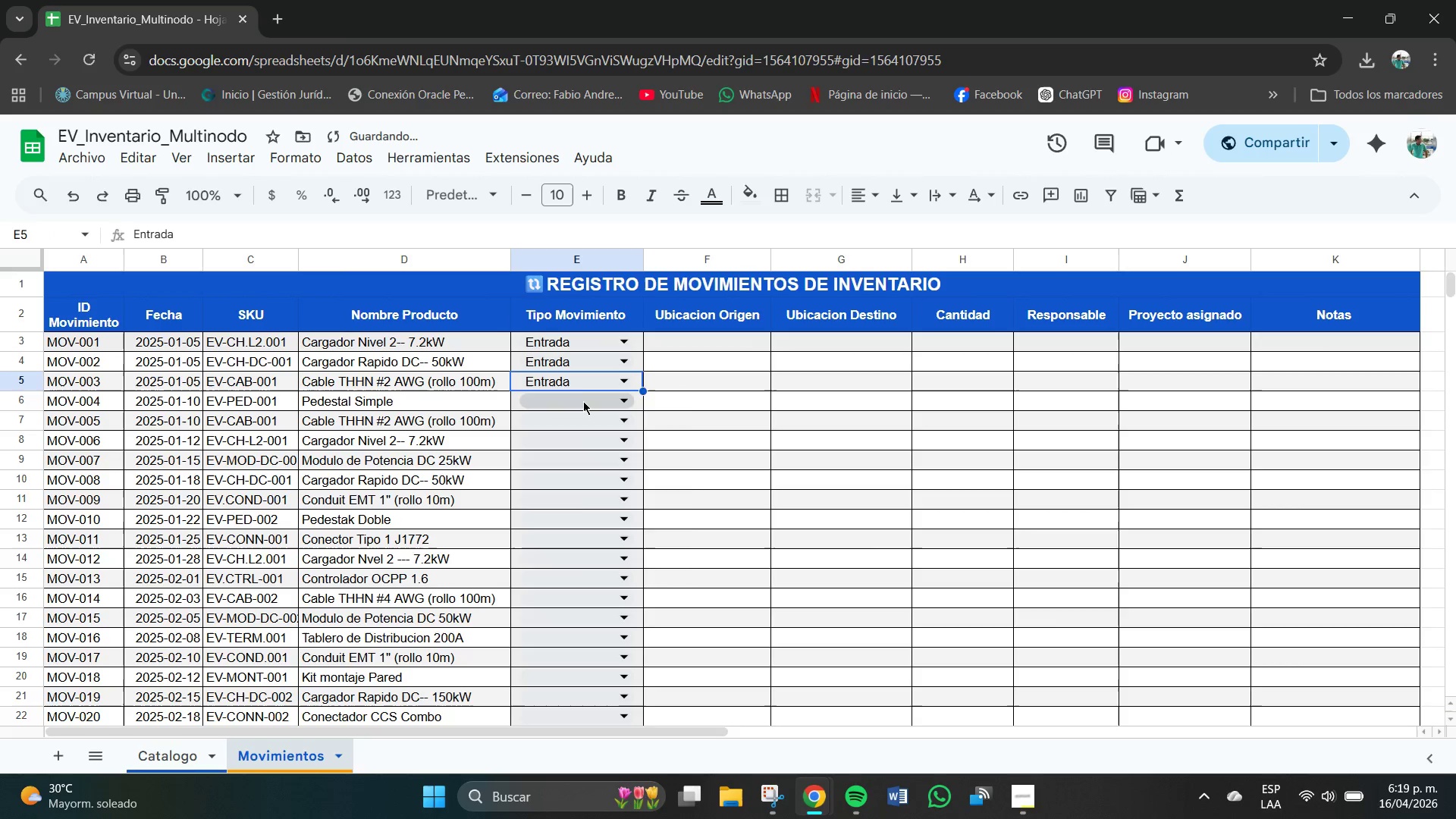 
left_click([583, 401])
 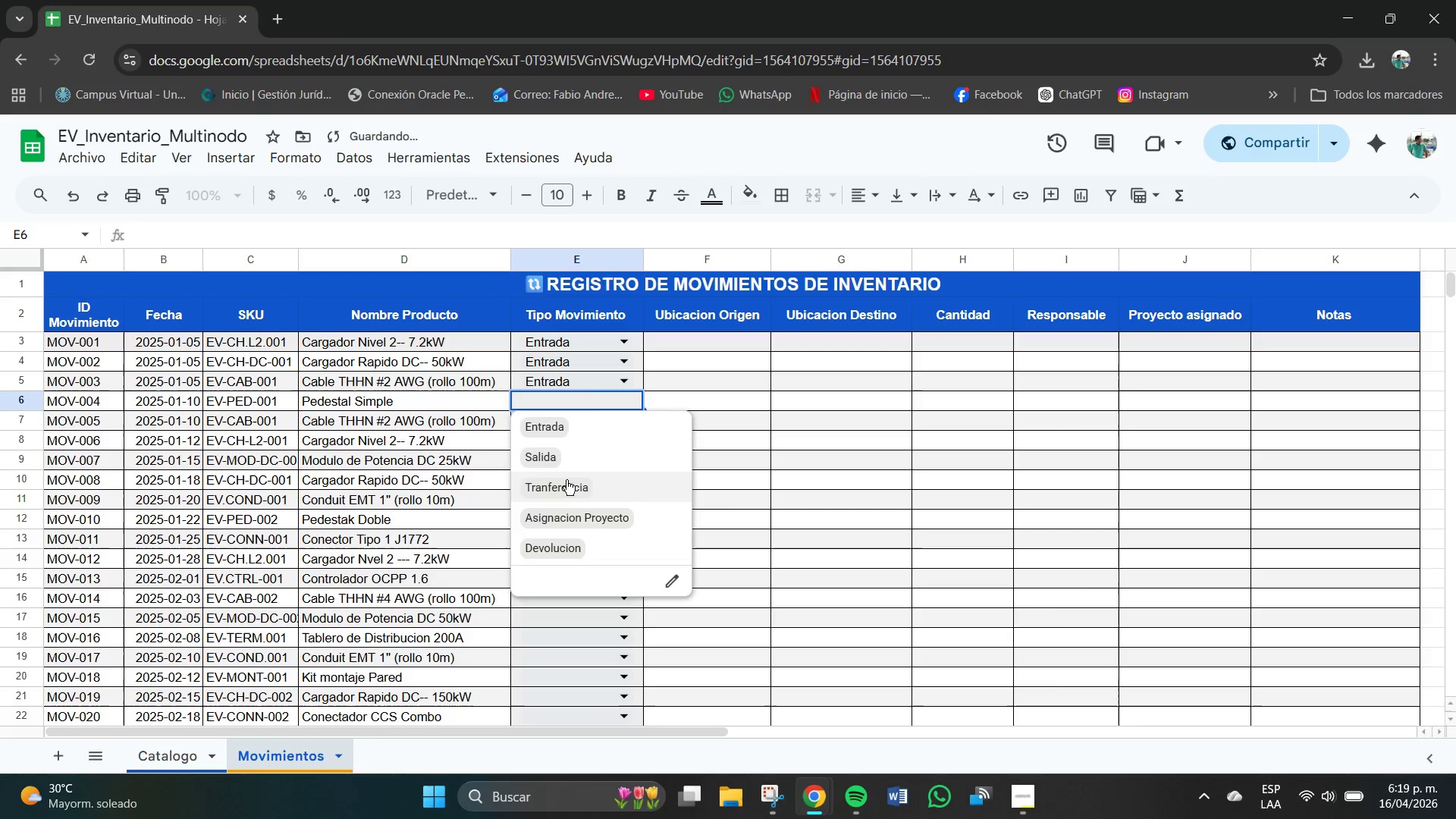 
left_click([564, 485])
 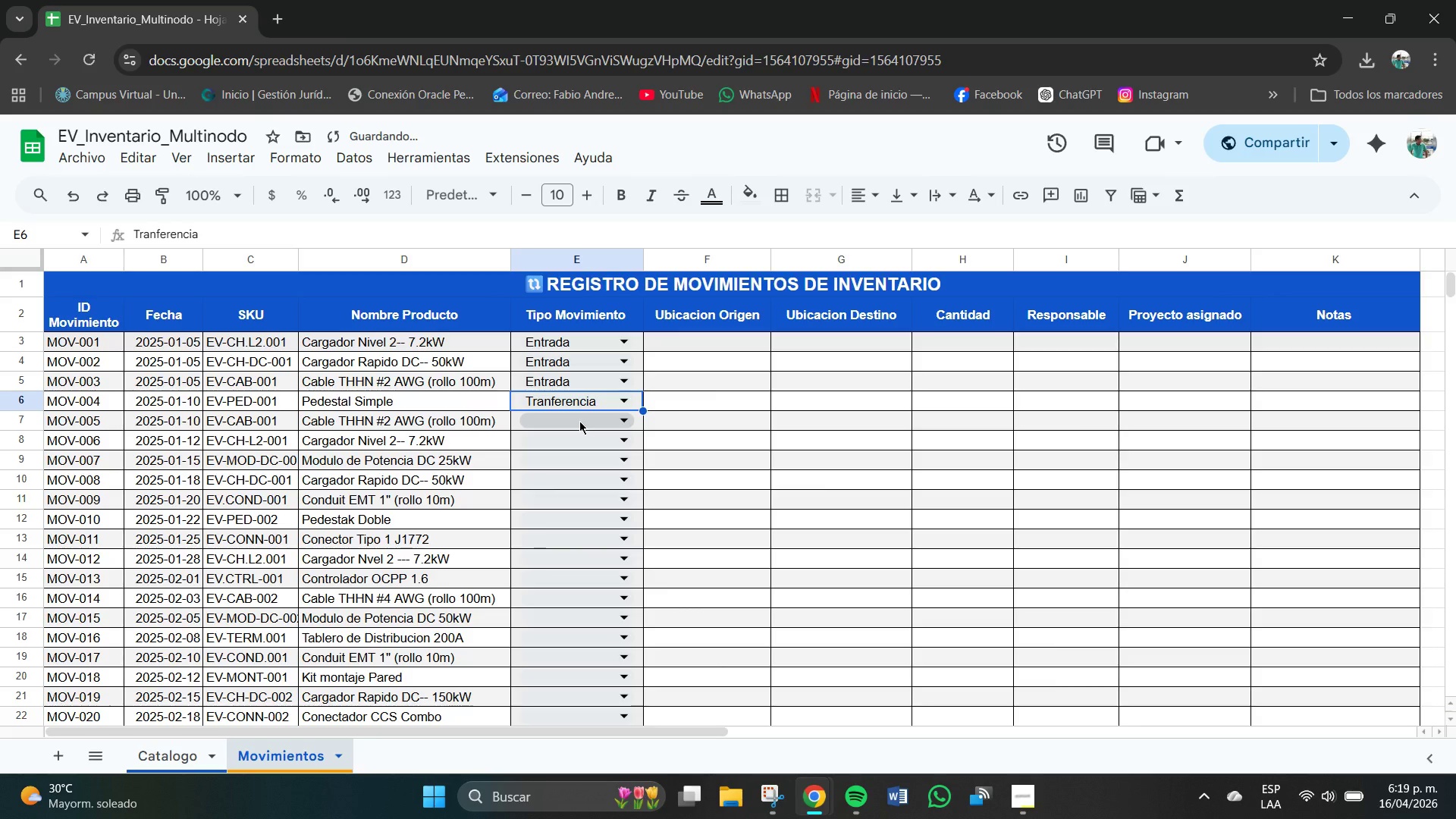 
left_click([579, 421])
 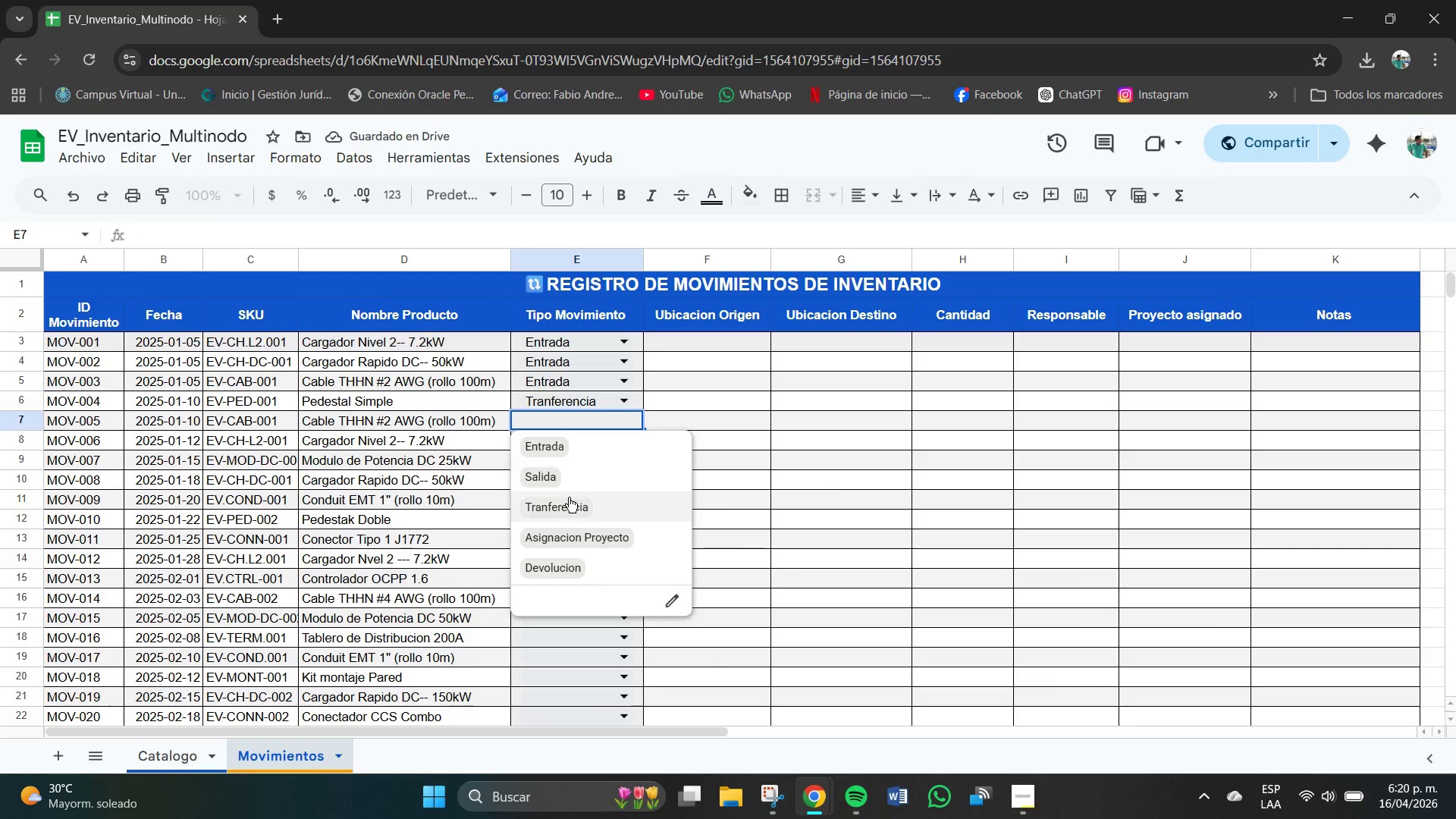 
left_click([567, 500])
 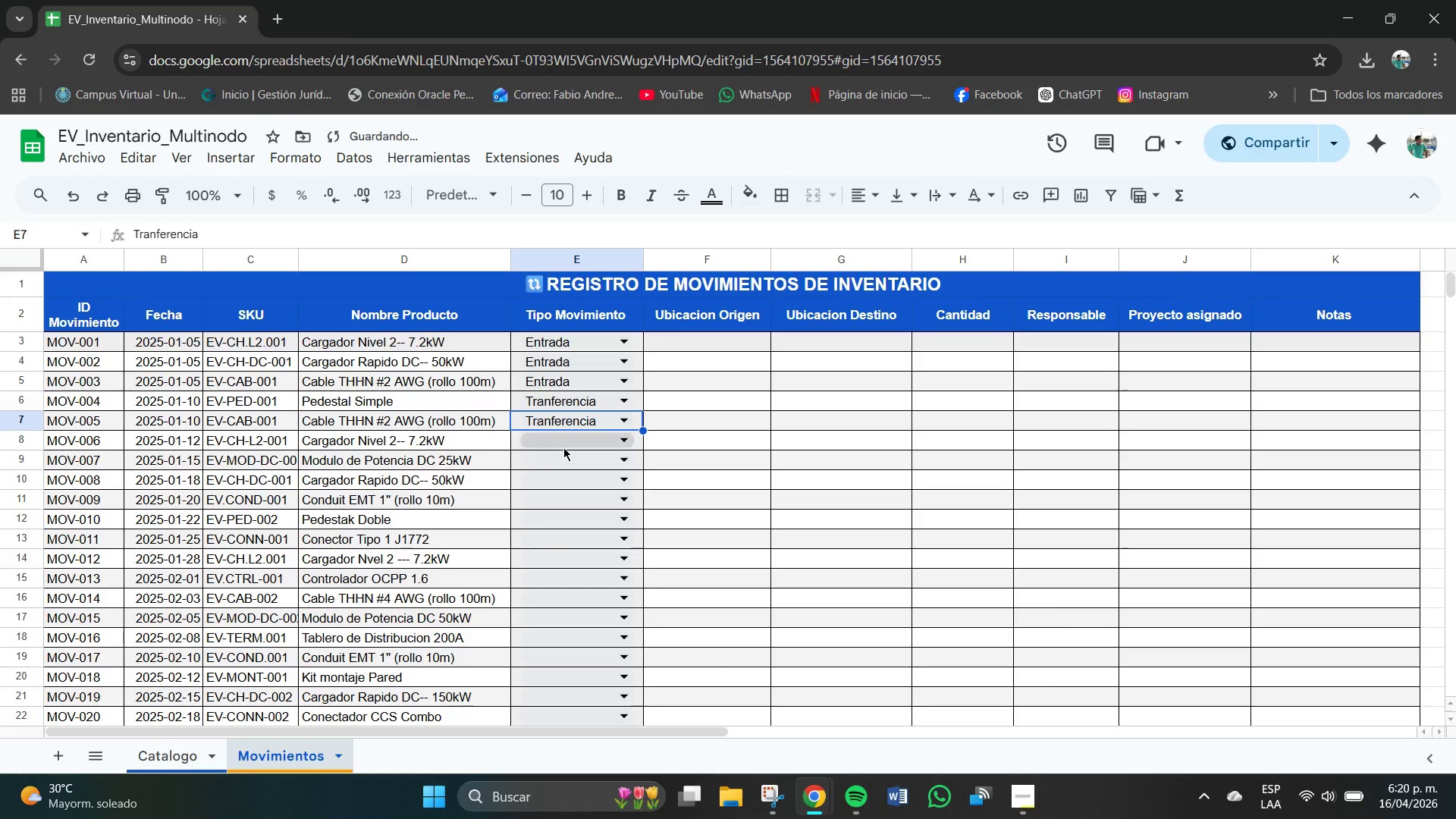 
left_click([563, 447])
 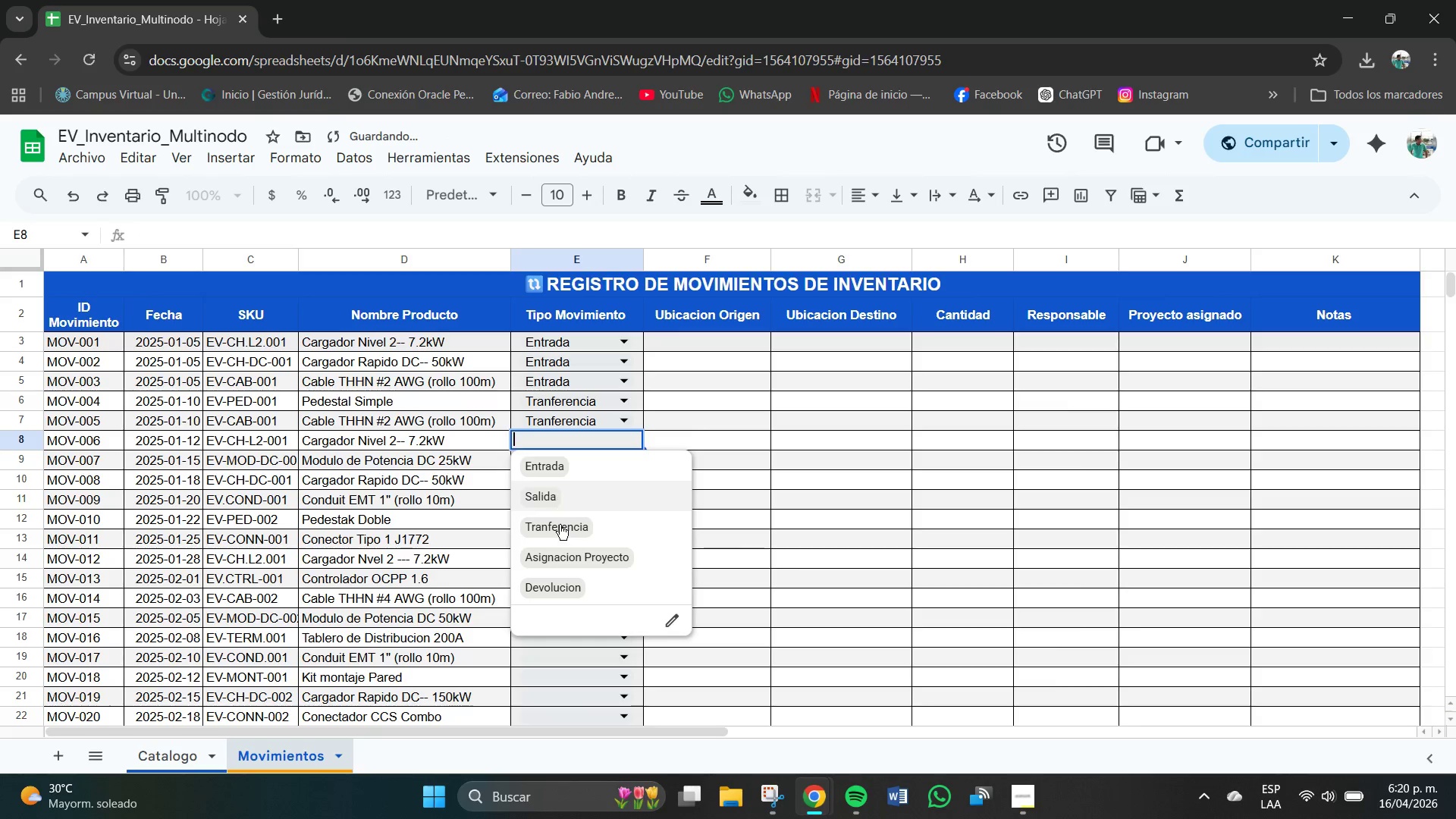 
left_click([559, 522])
 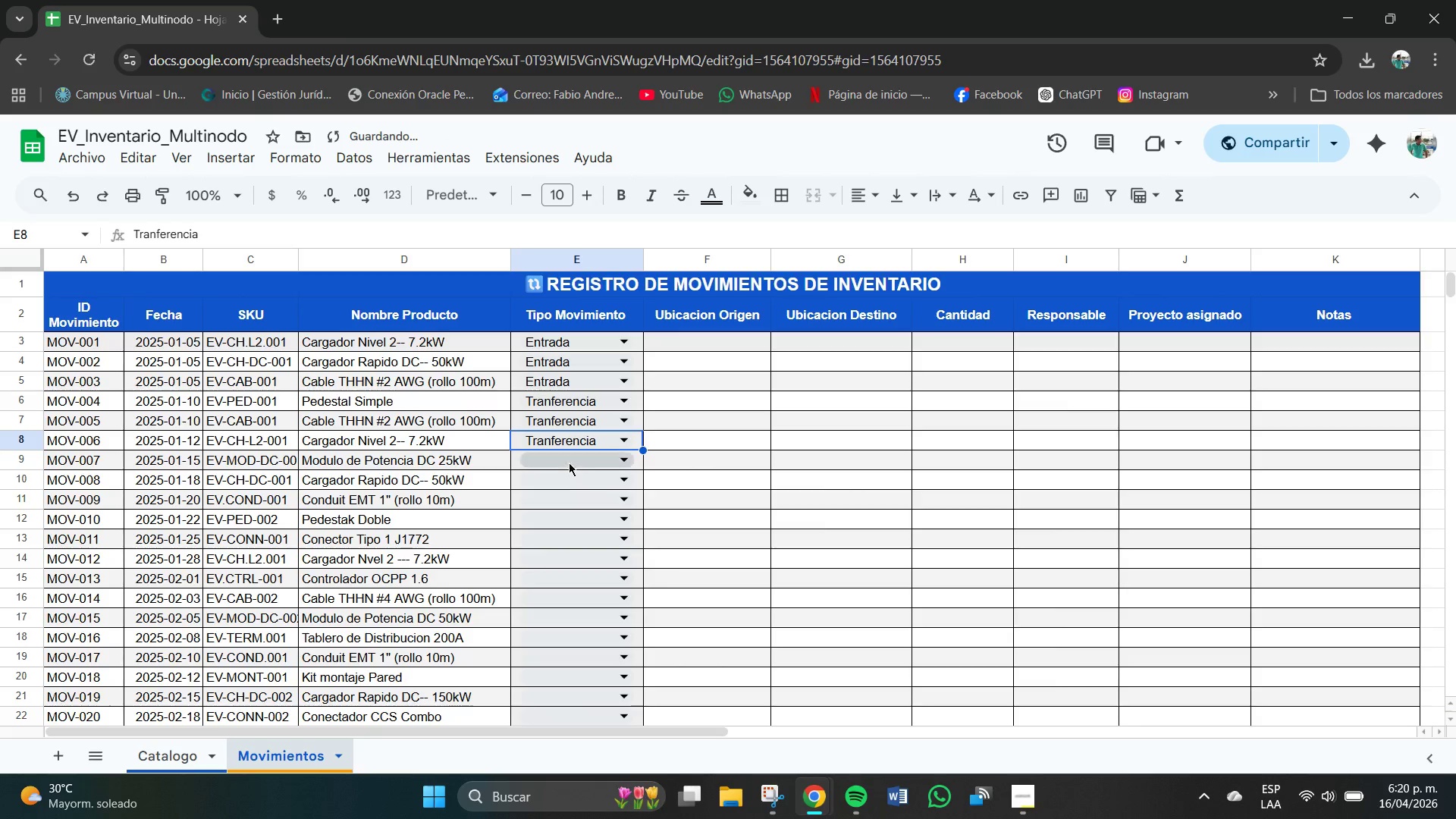 
left_click([569, 462])
 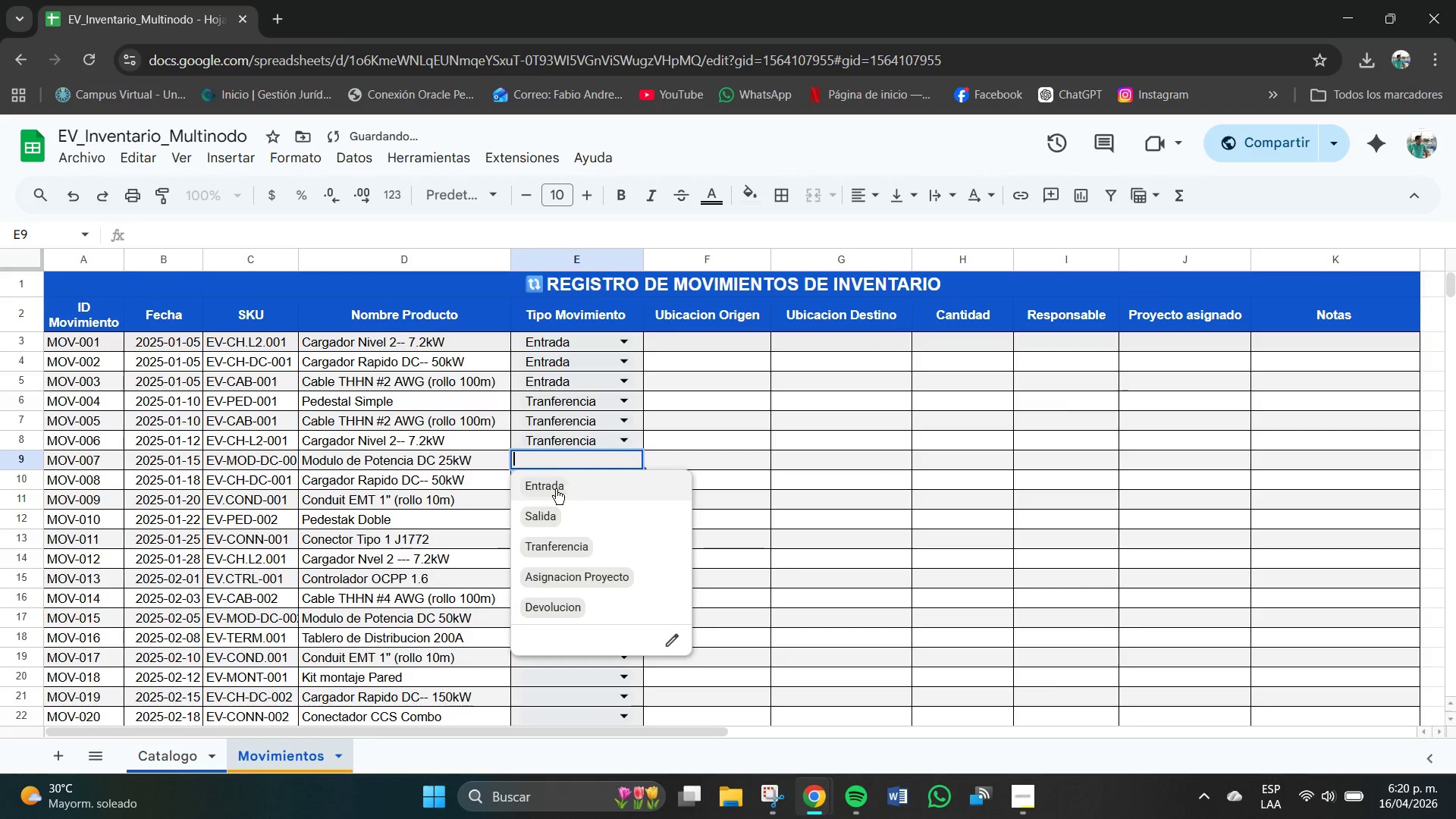 
left_click([554, 490])
 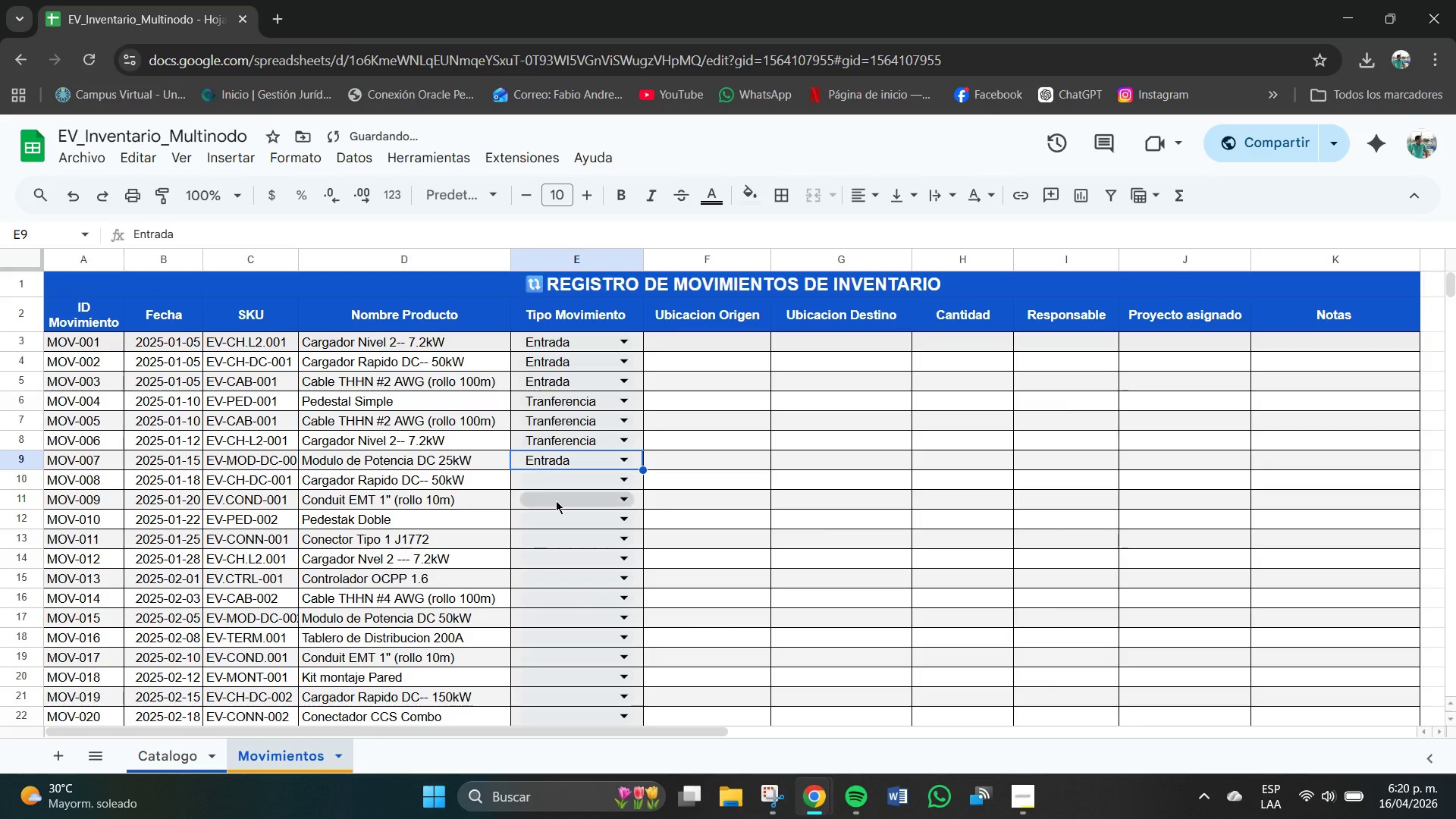 
left_click([576, 488])
 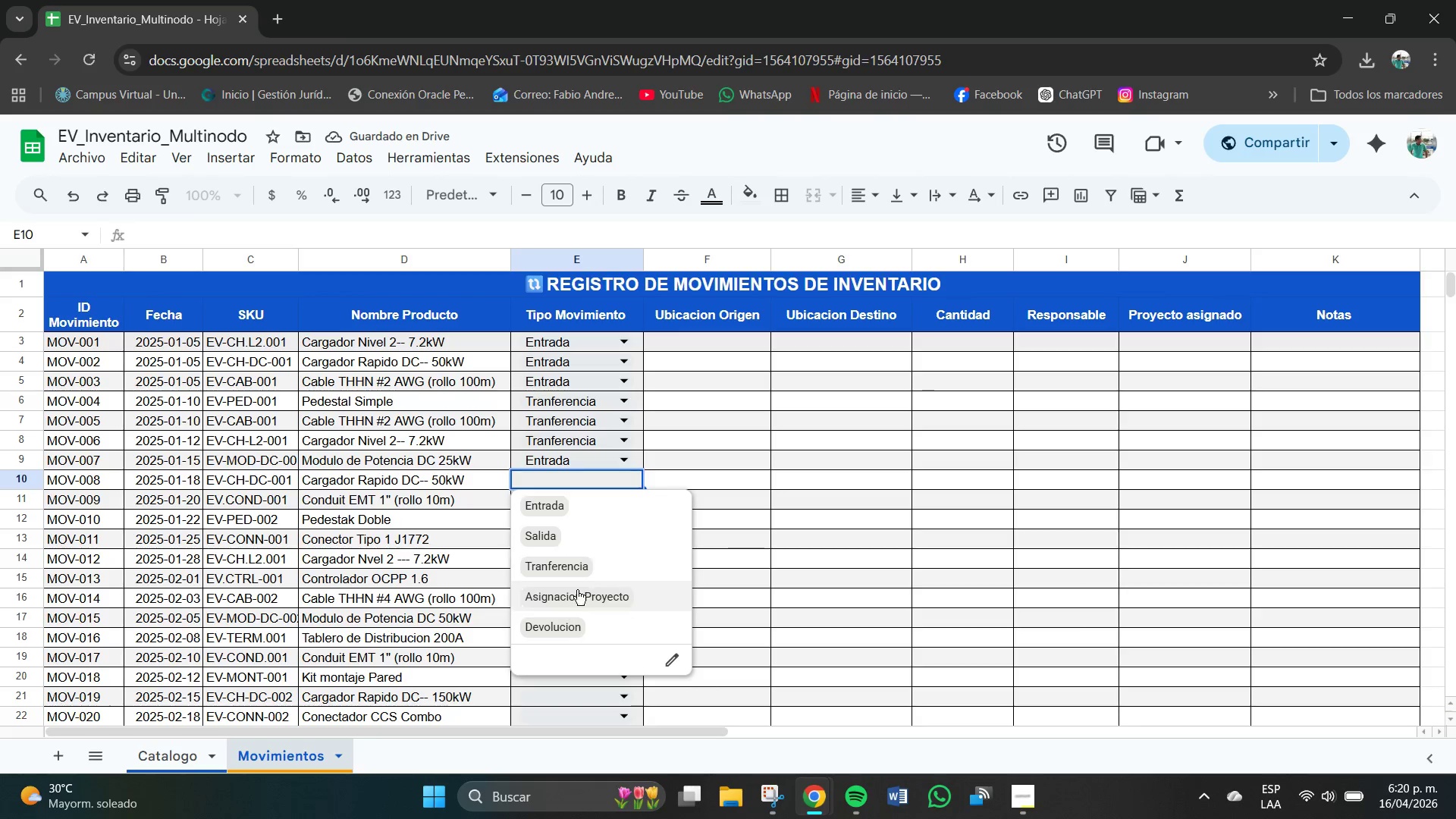 
left_click([576, 593])
 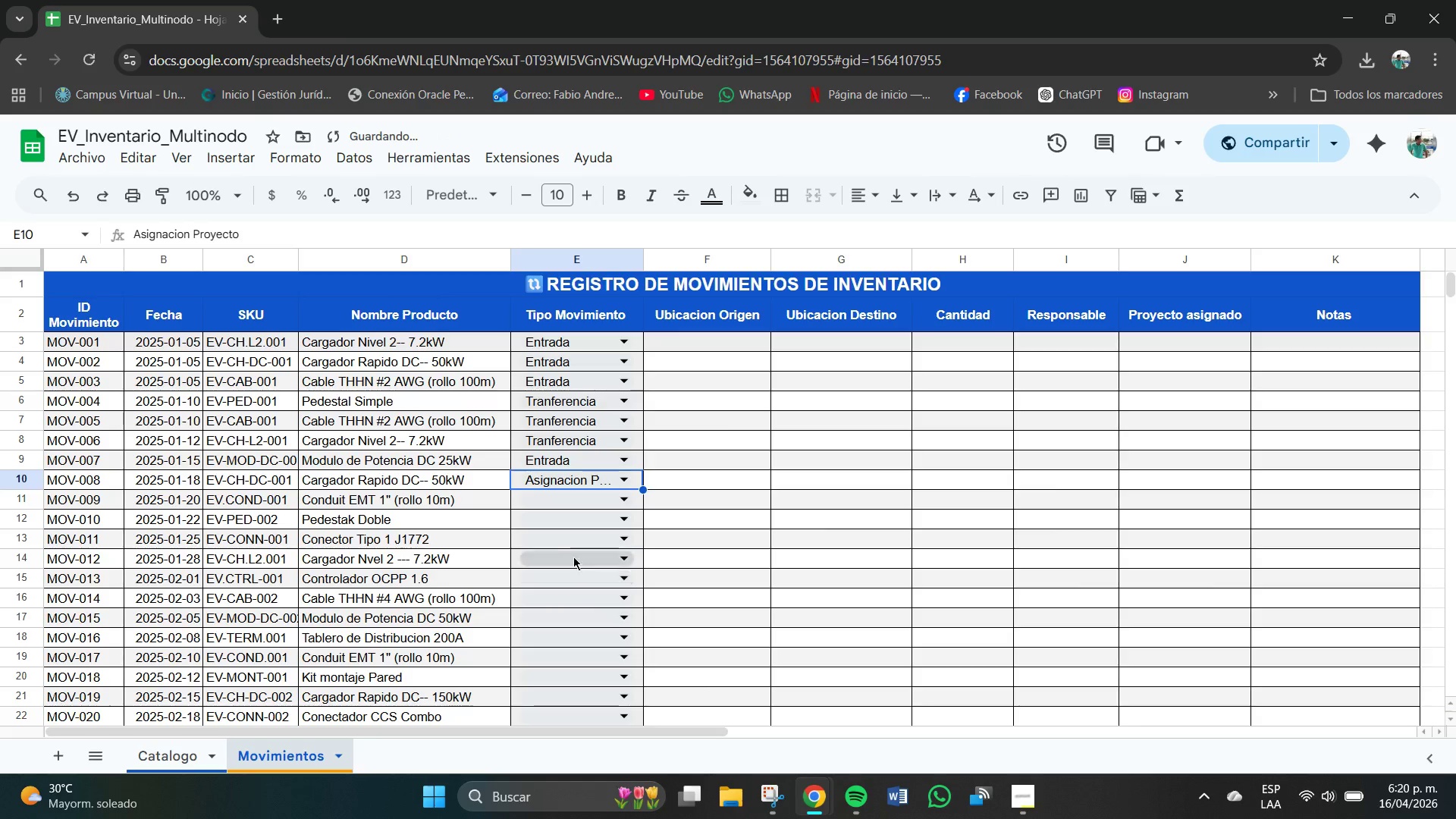 
left_click([572, 507])
 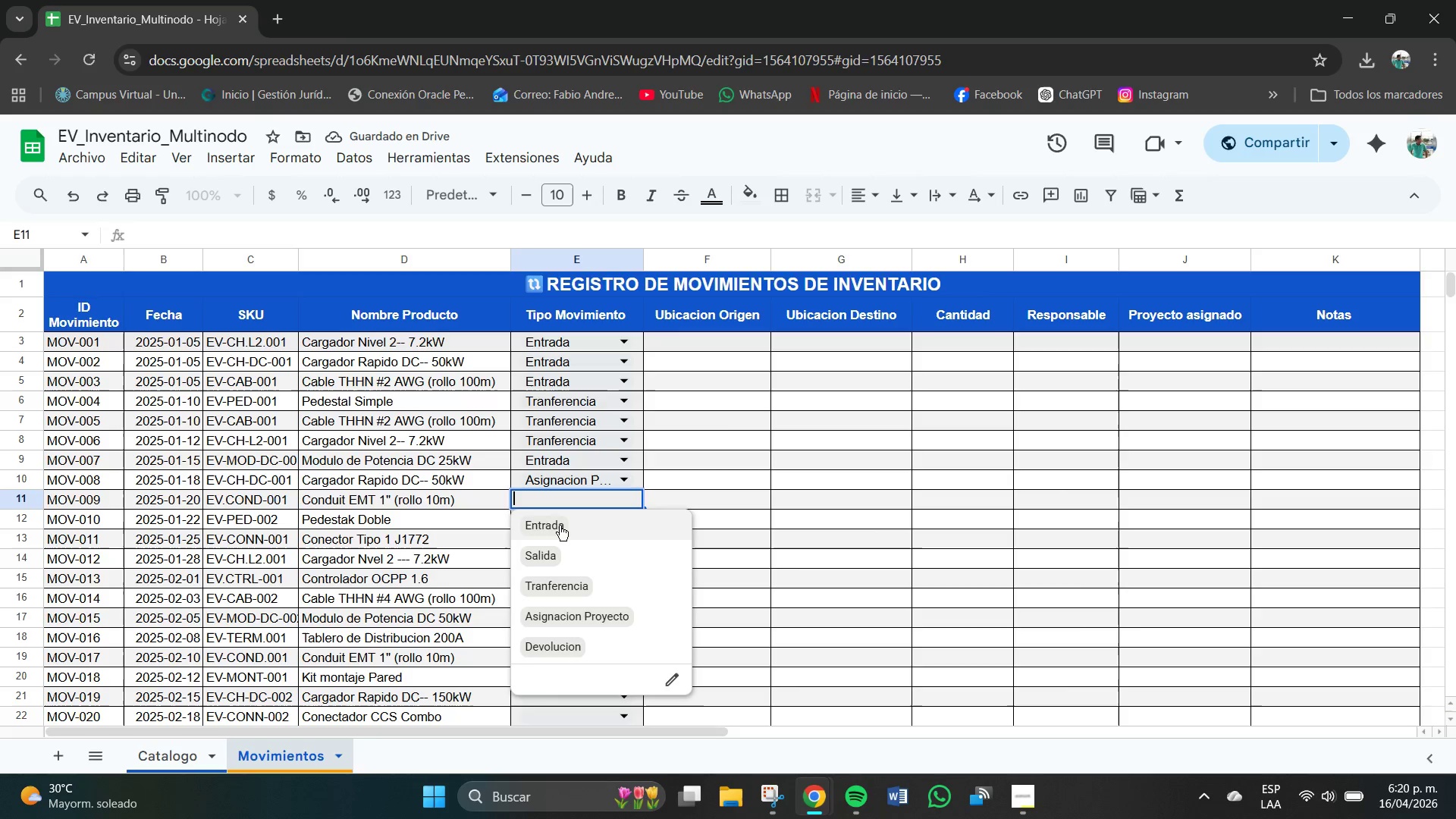 
left_click([554, 526])
 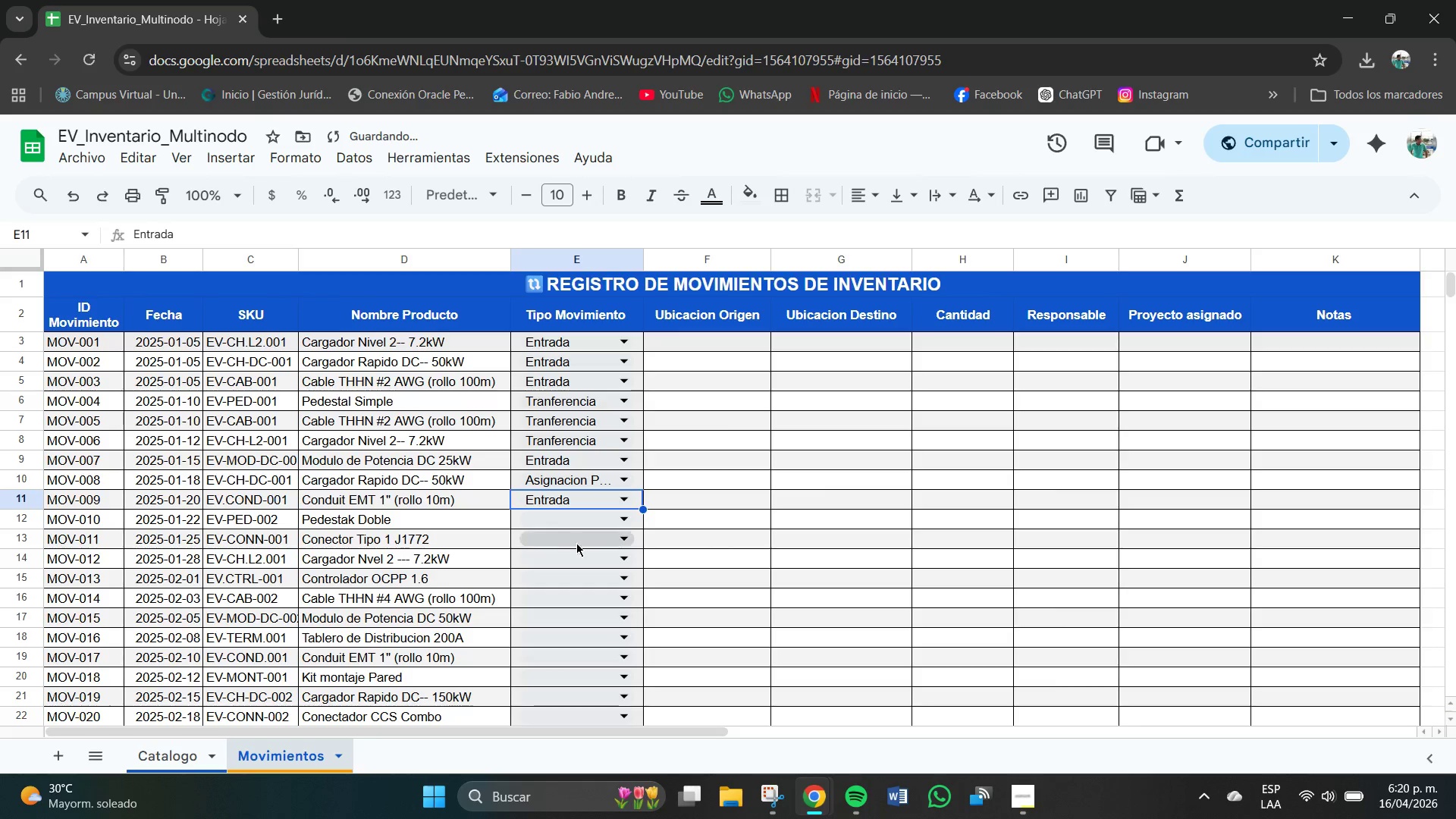 
left_click([606, 521])
 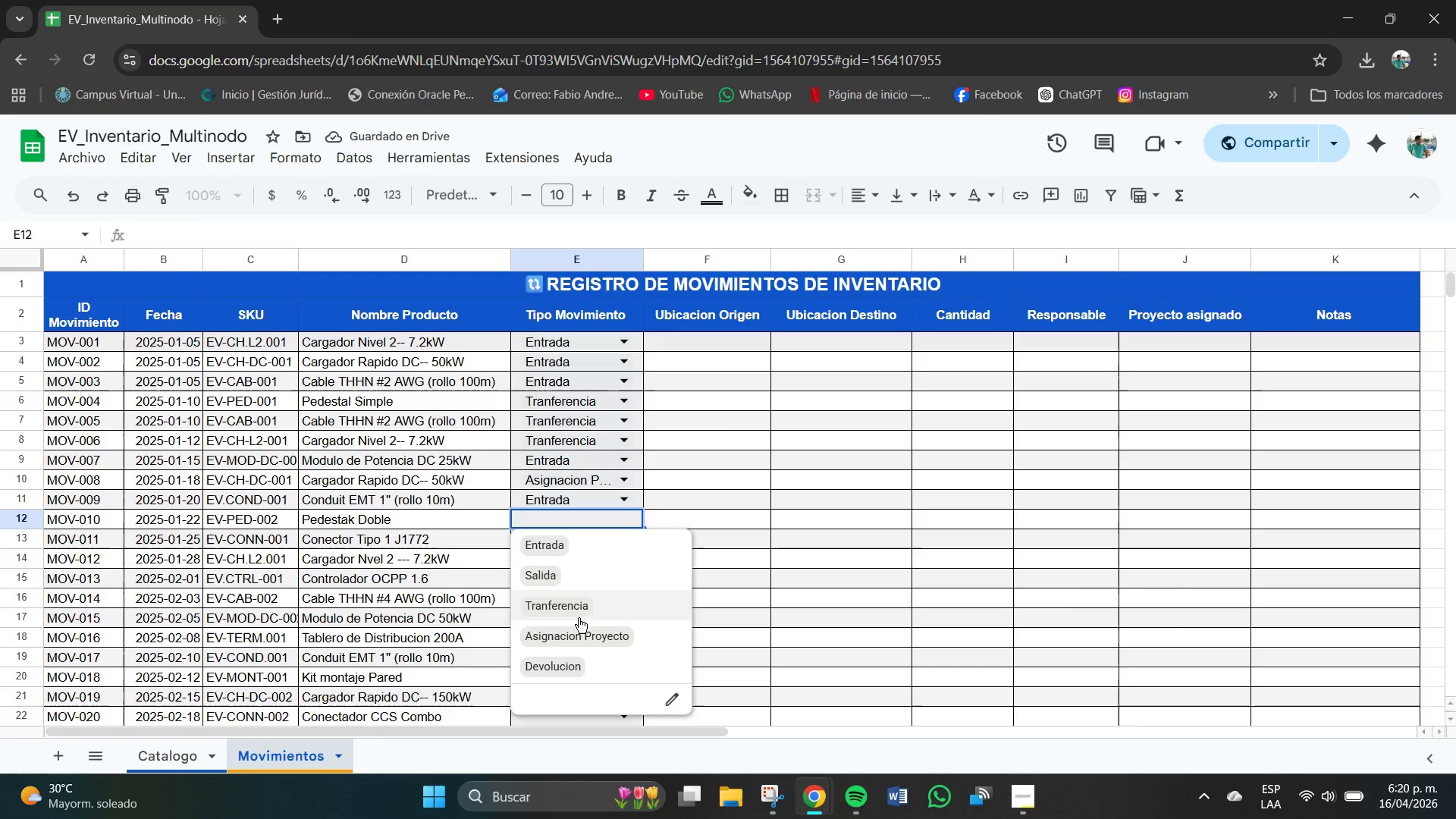 
left_click([569, 611])
 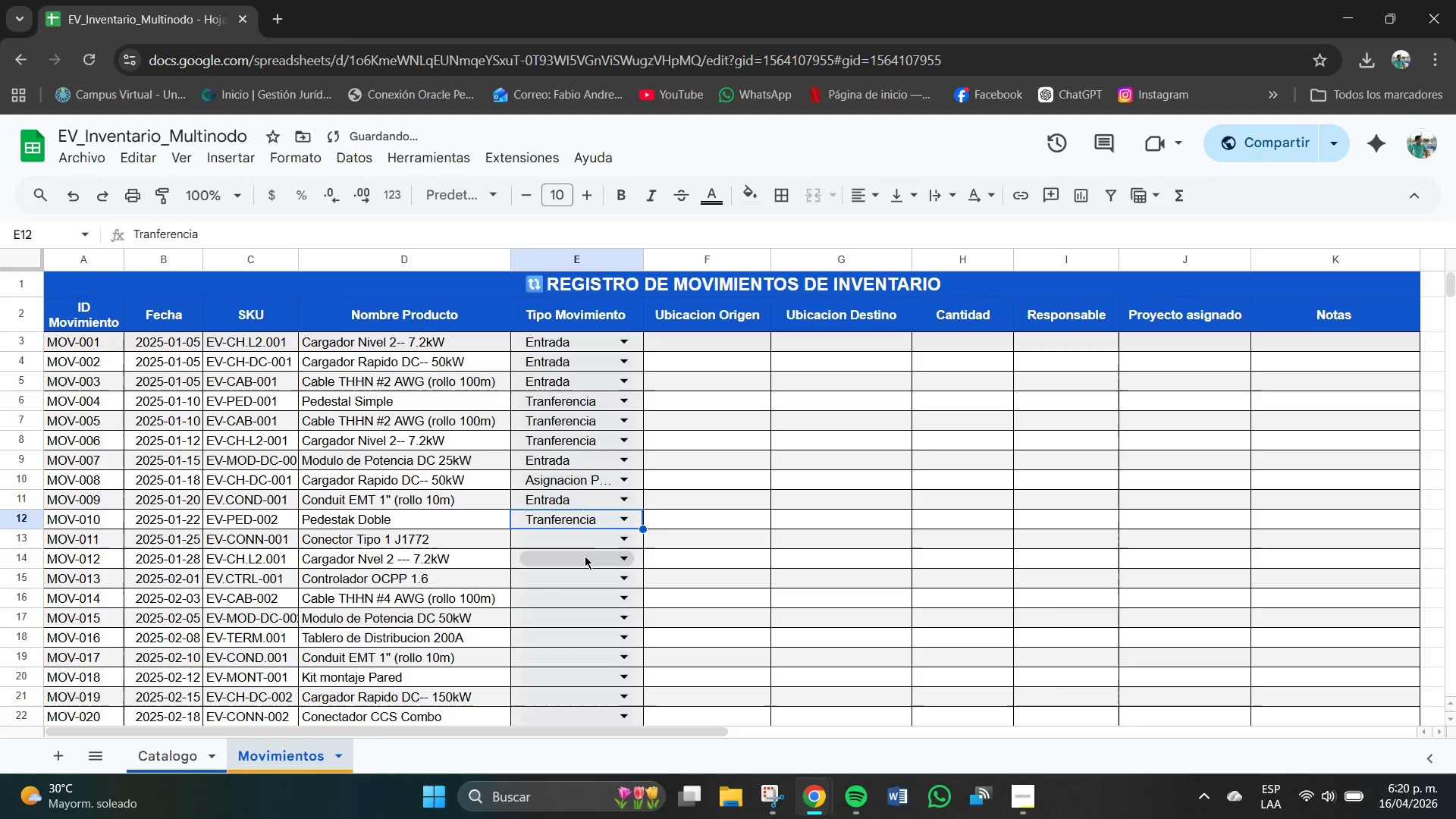 
left_click([572, 541])
 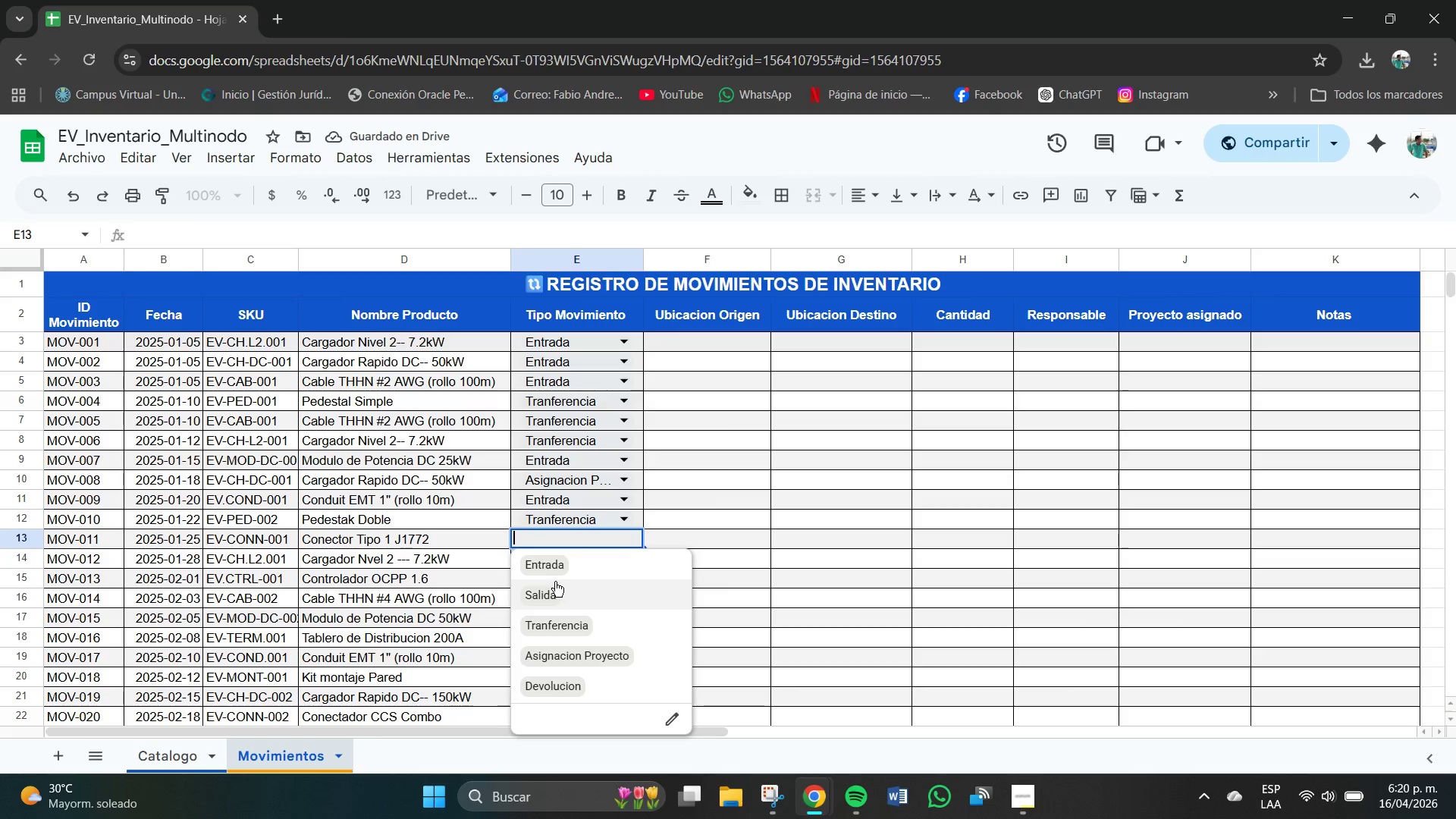 
left_click([543, 566])
 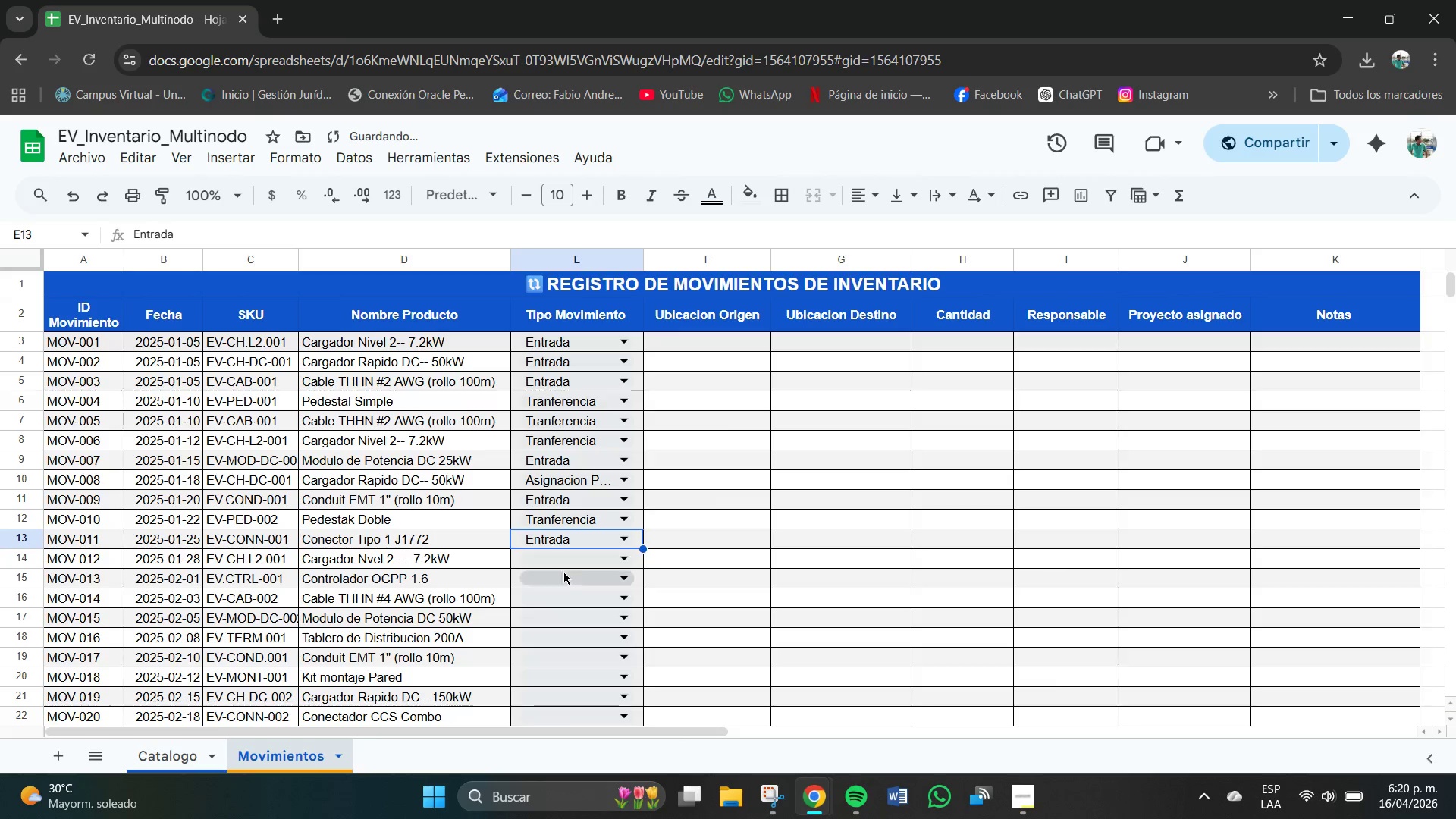 
left_click([590, 563])
 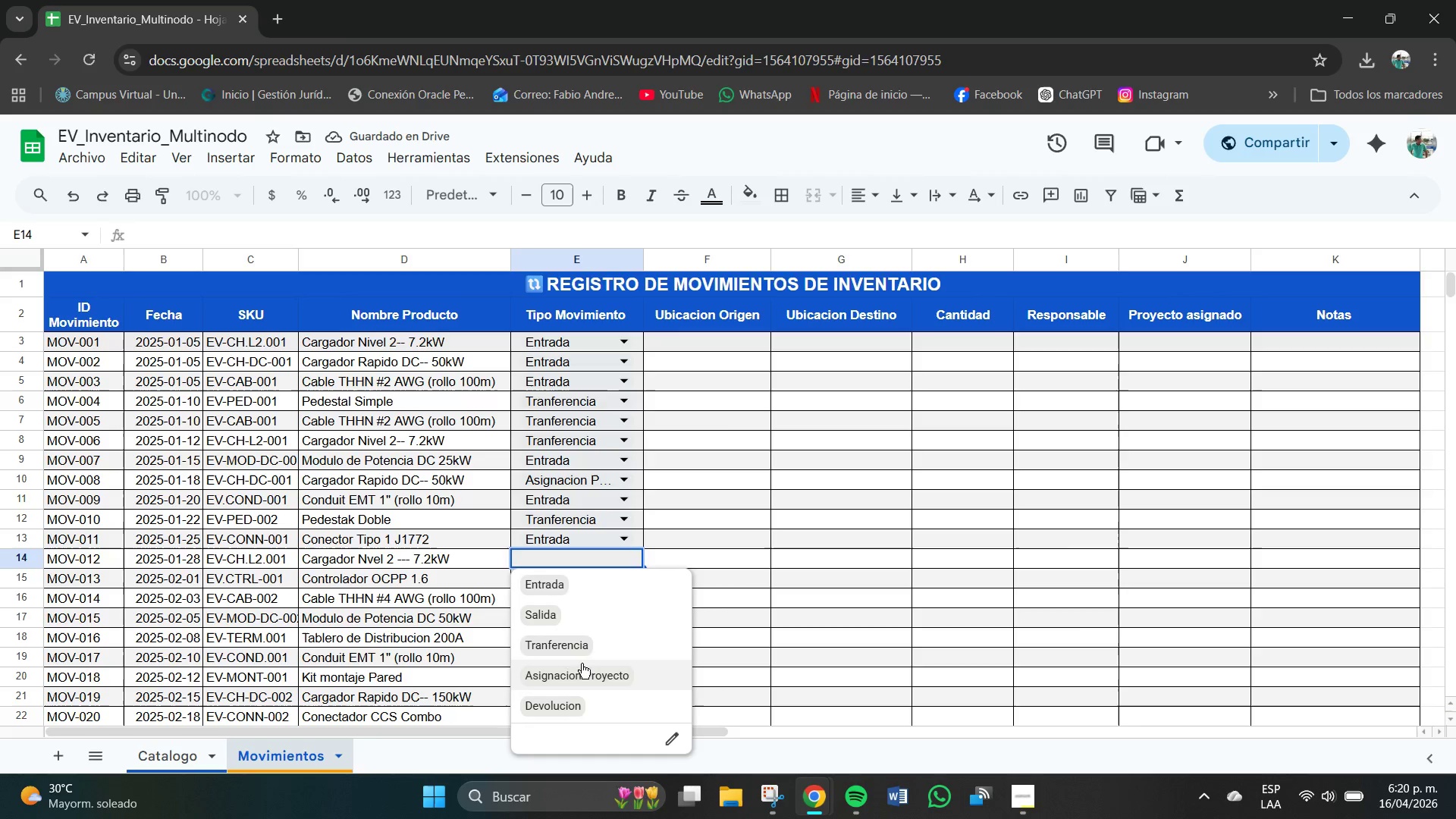 
left_click([578, 670])
 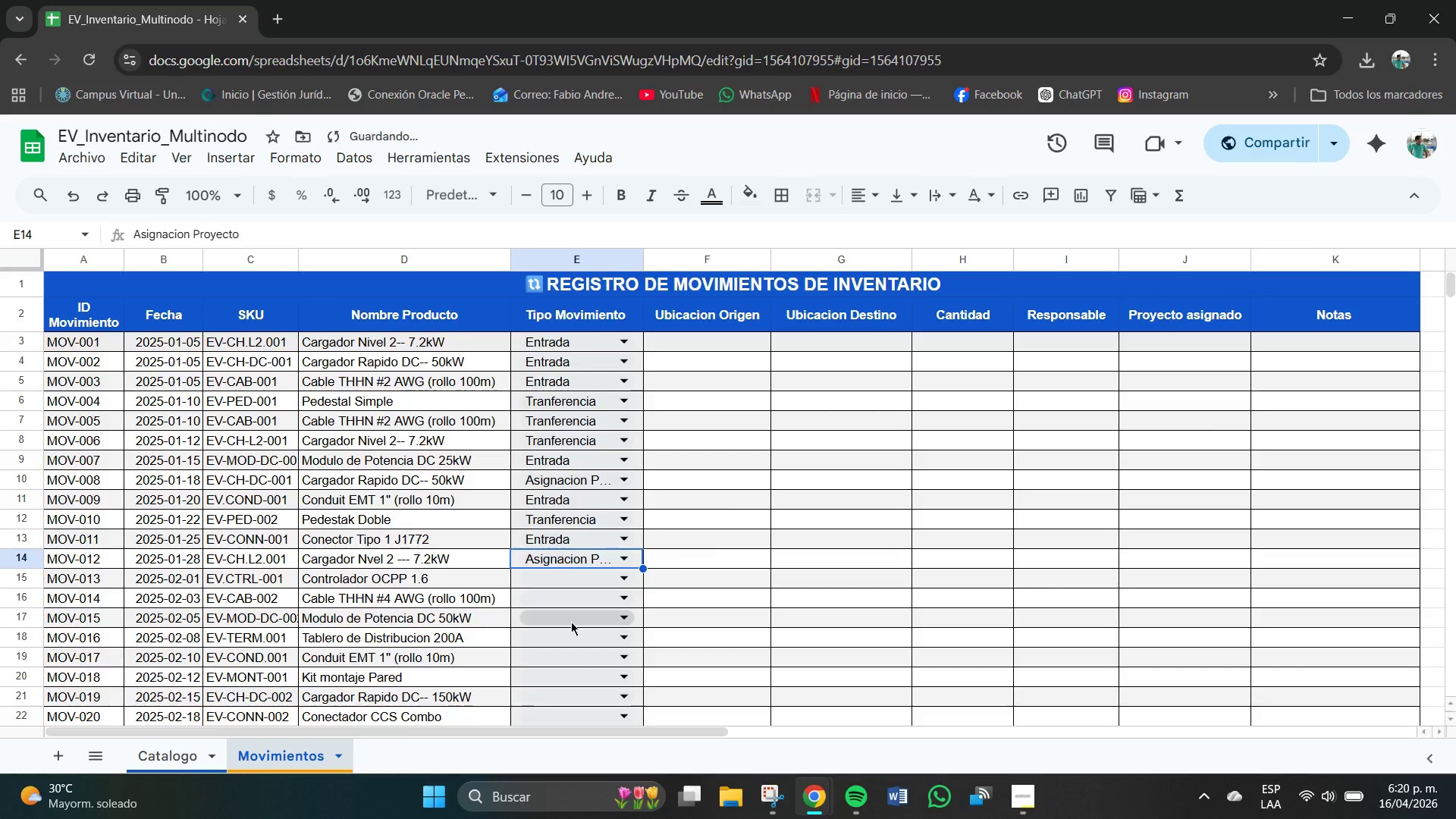 
scroll: coordinate [571, 622], scroll_direction: down, amount: 1.0
 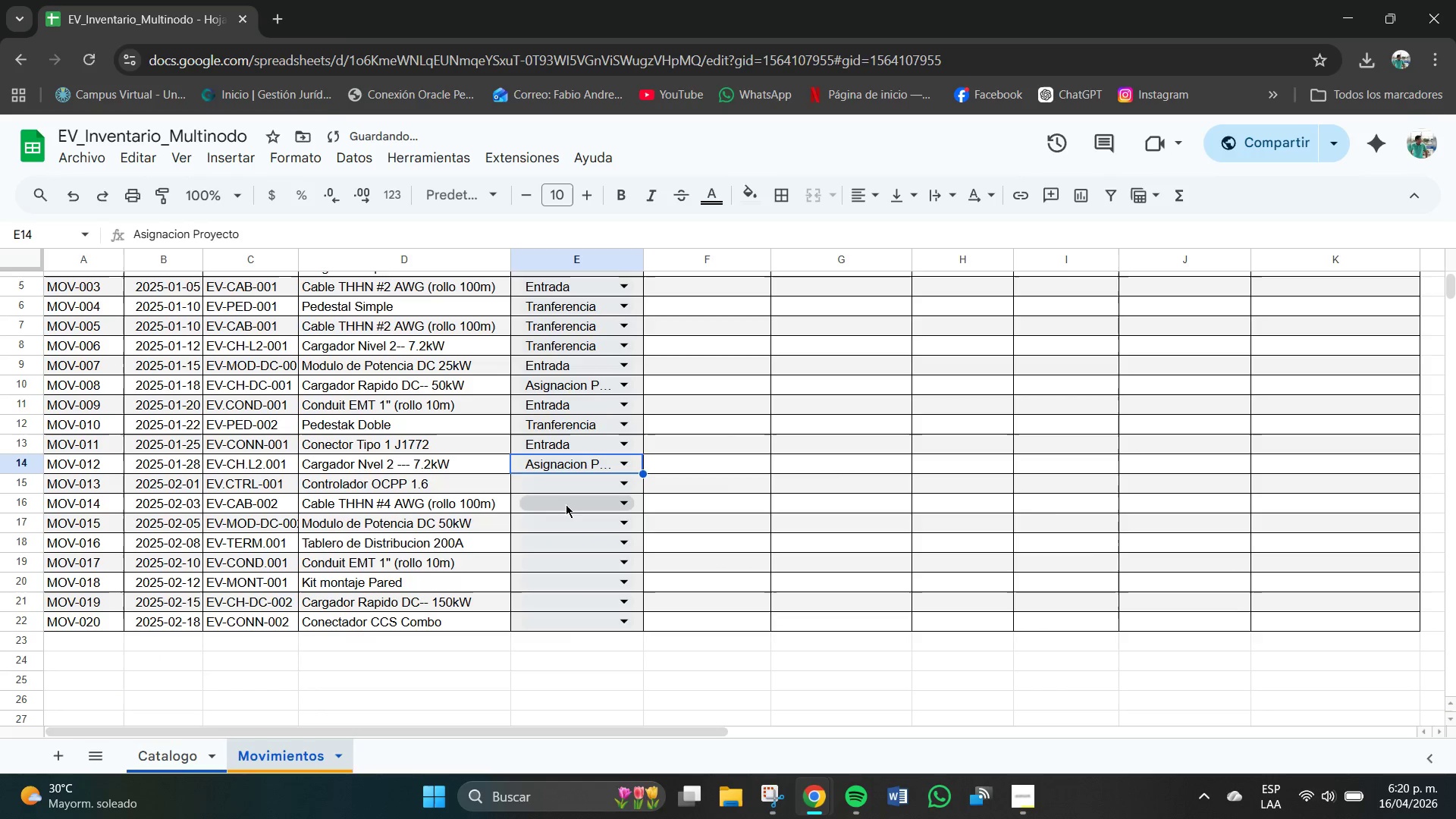 
left_click([565, 488])
 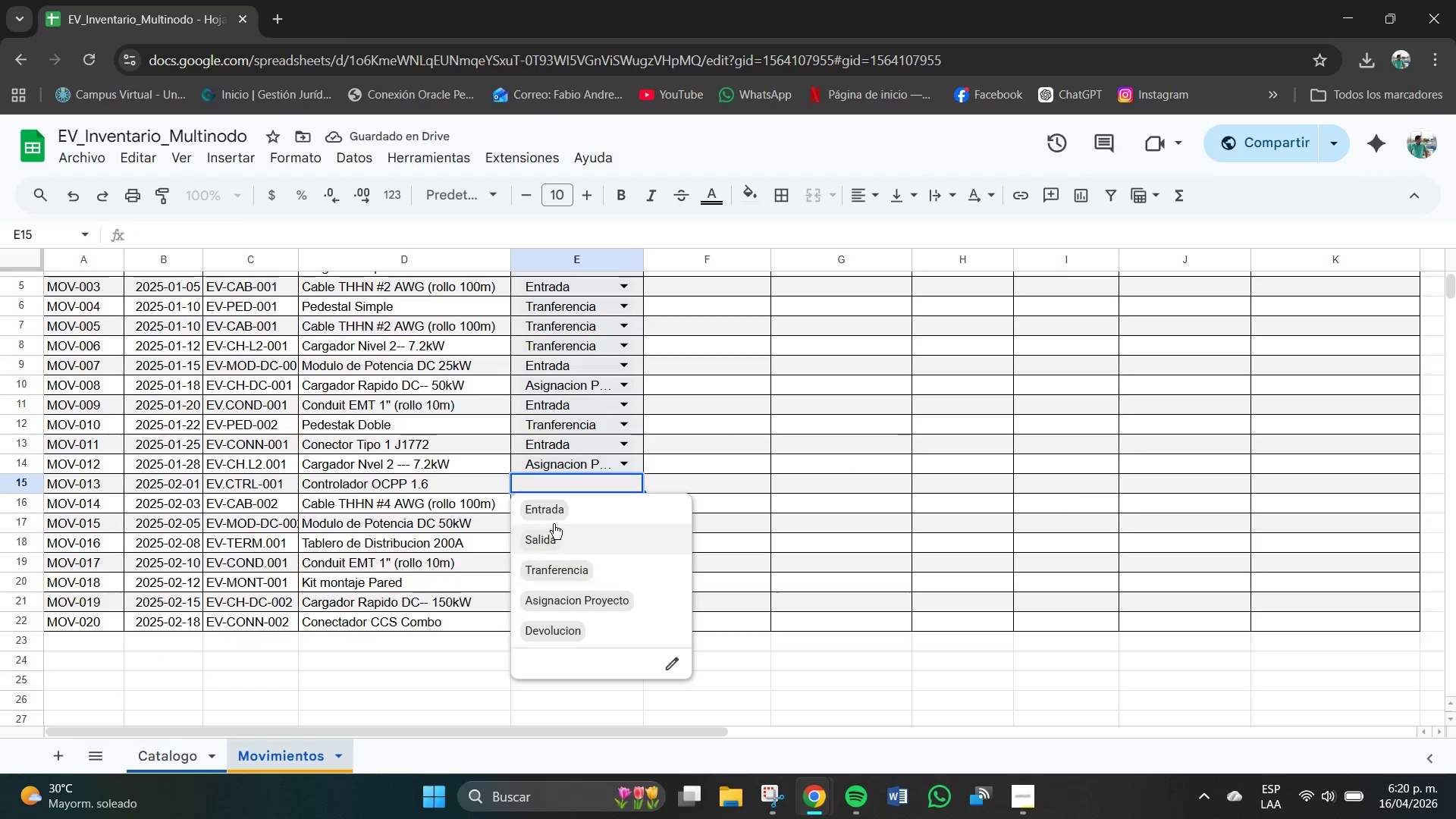 
left_click([551, 513])
 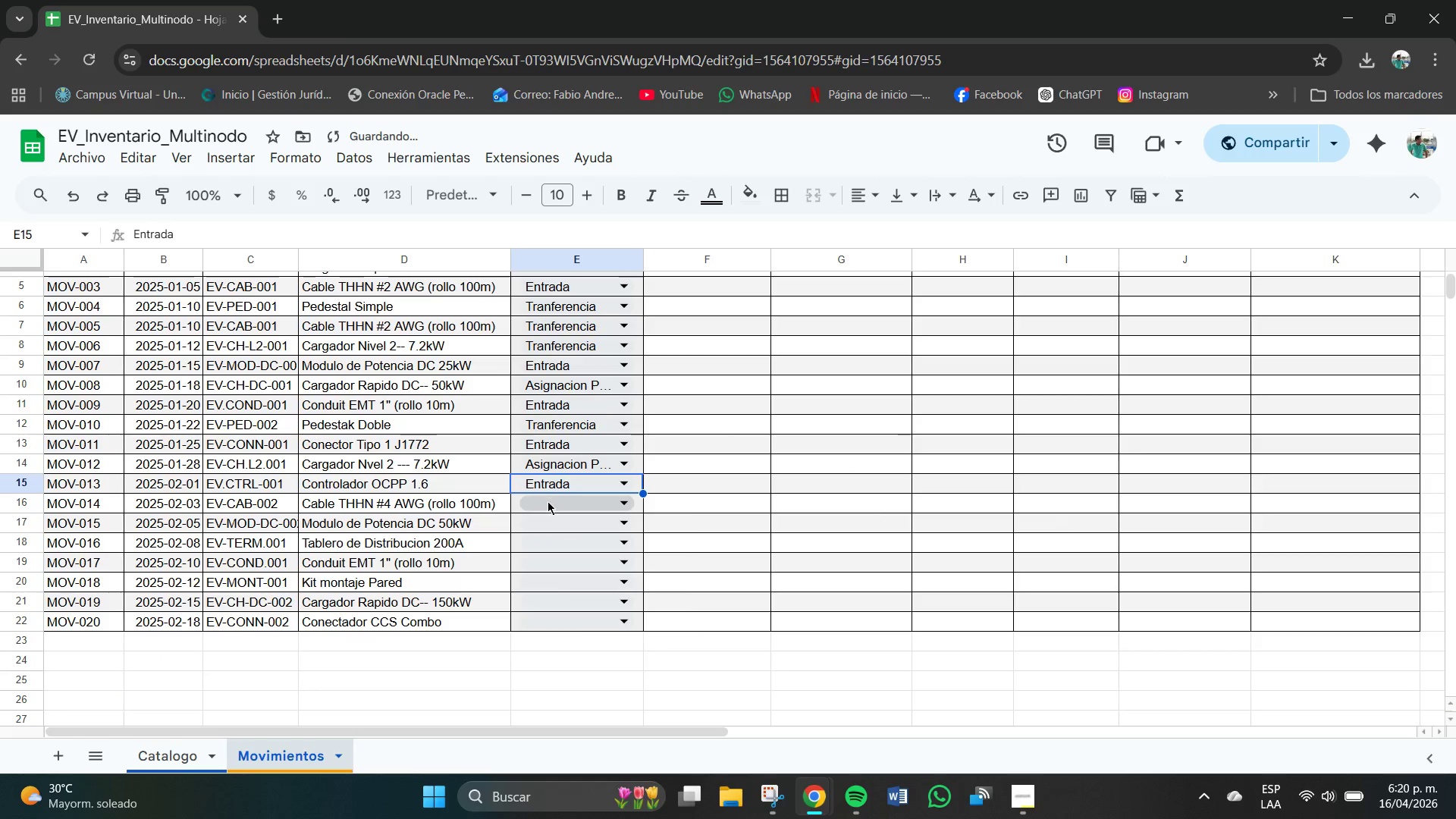 
left_click_drag(start_coordinate=[548, 504], to_coordinate=[545, 528])
 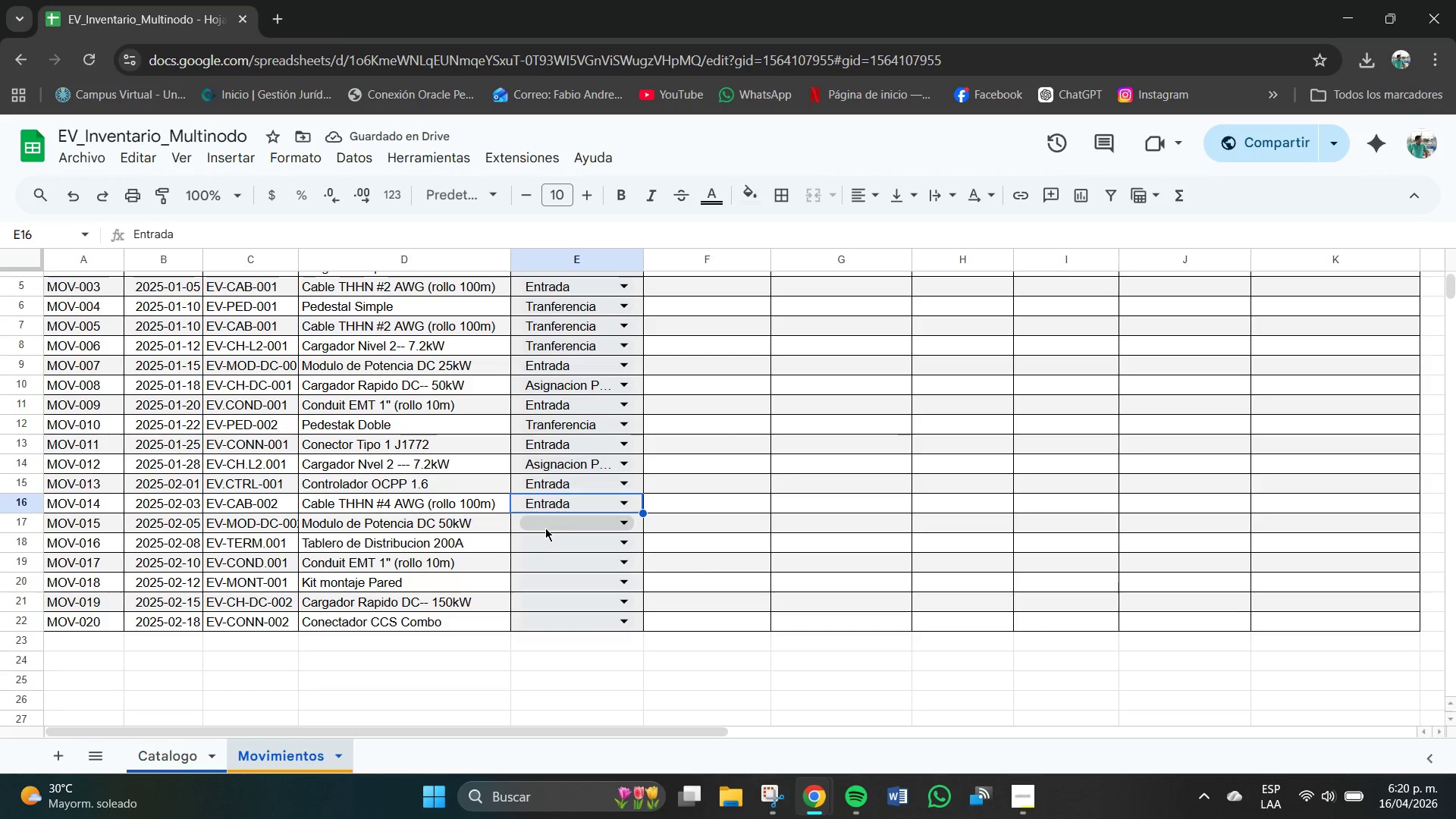 
double_click([538, 551])
 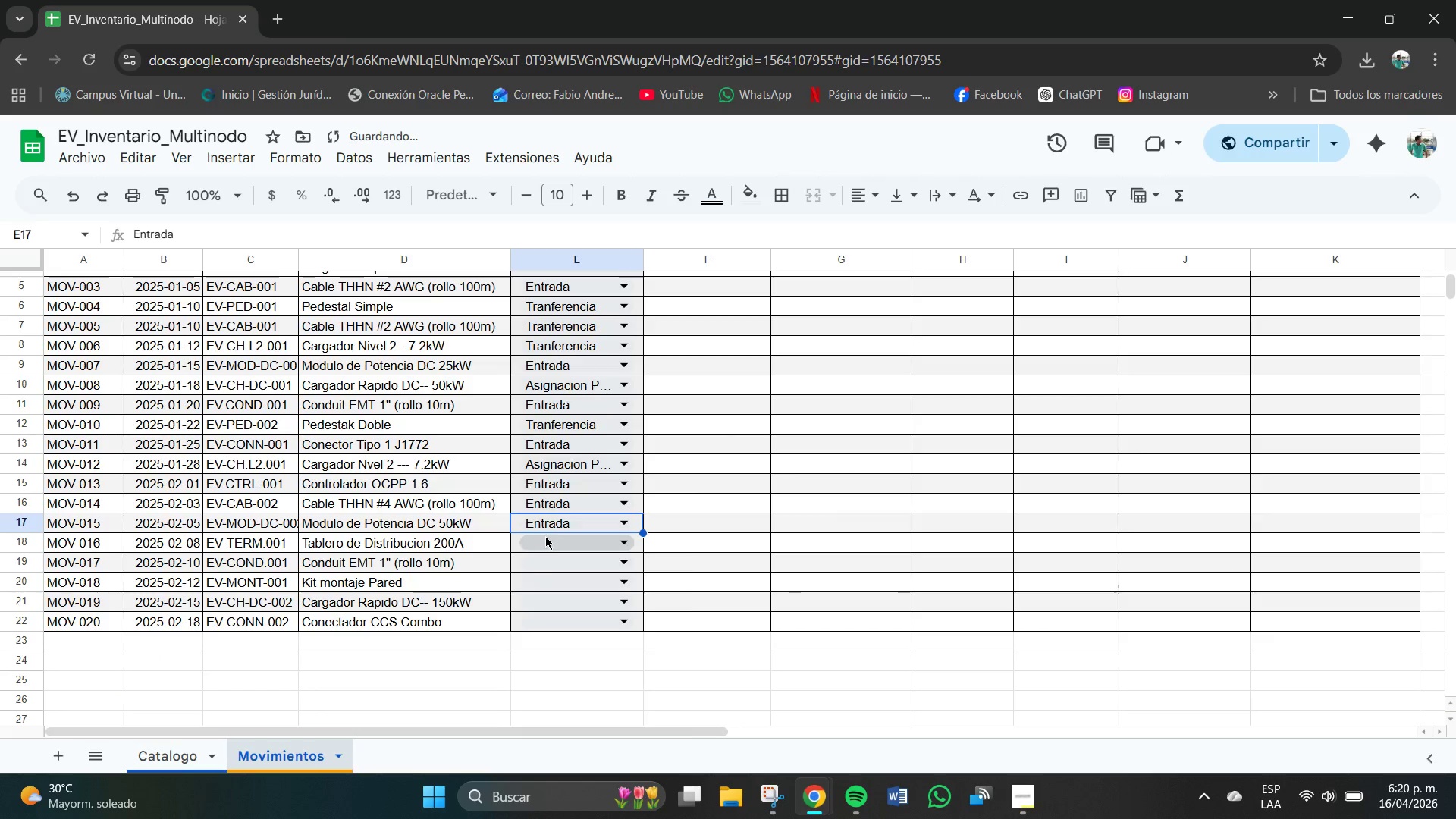 
triple_click([545, 536])
 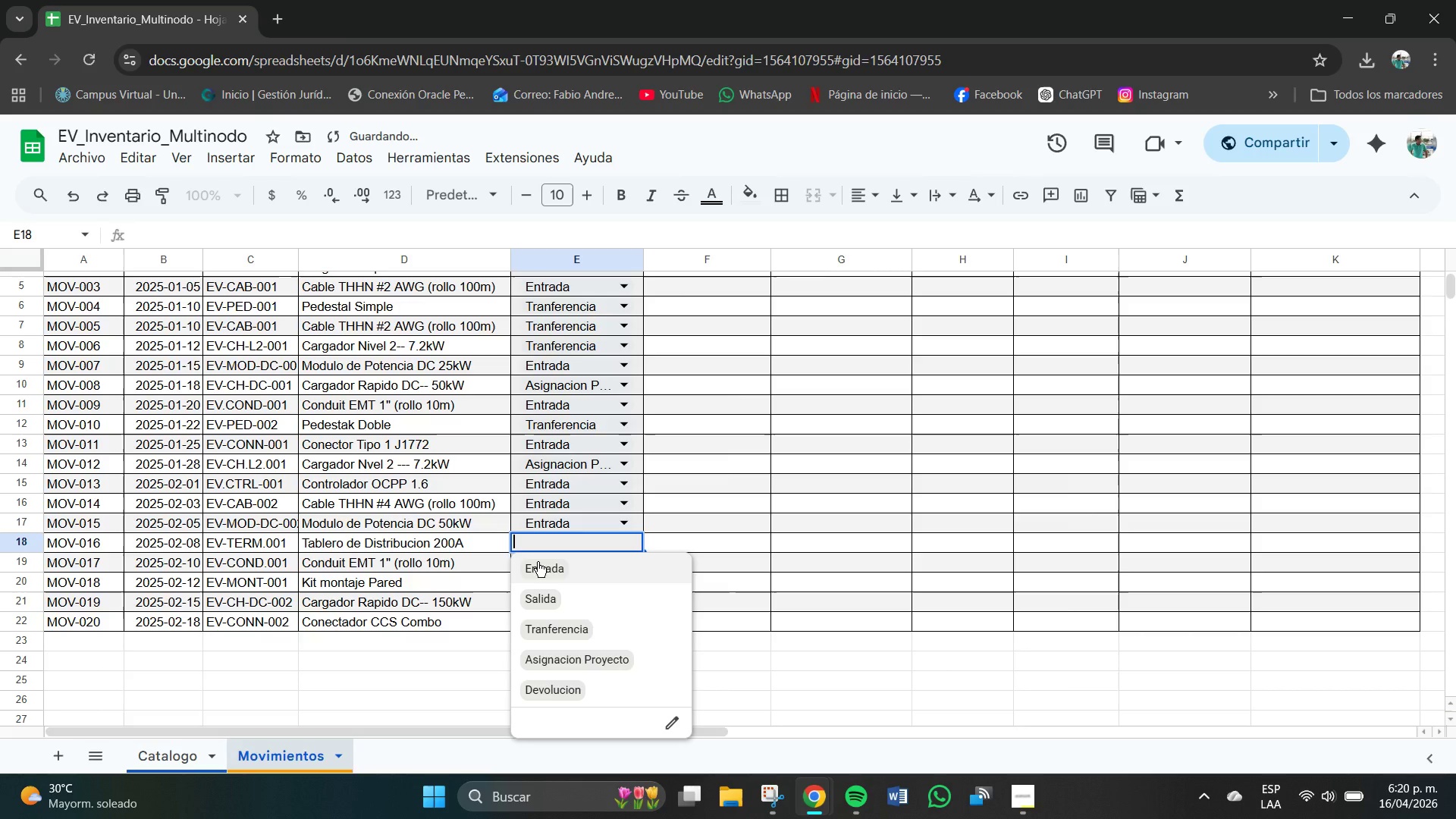 
left_click([538, 562])
 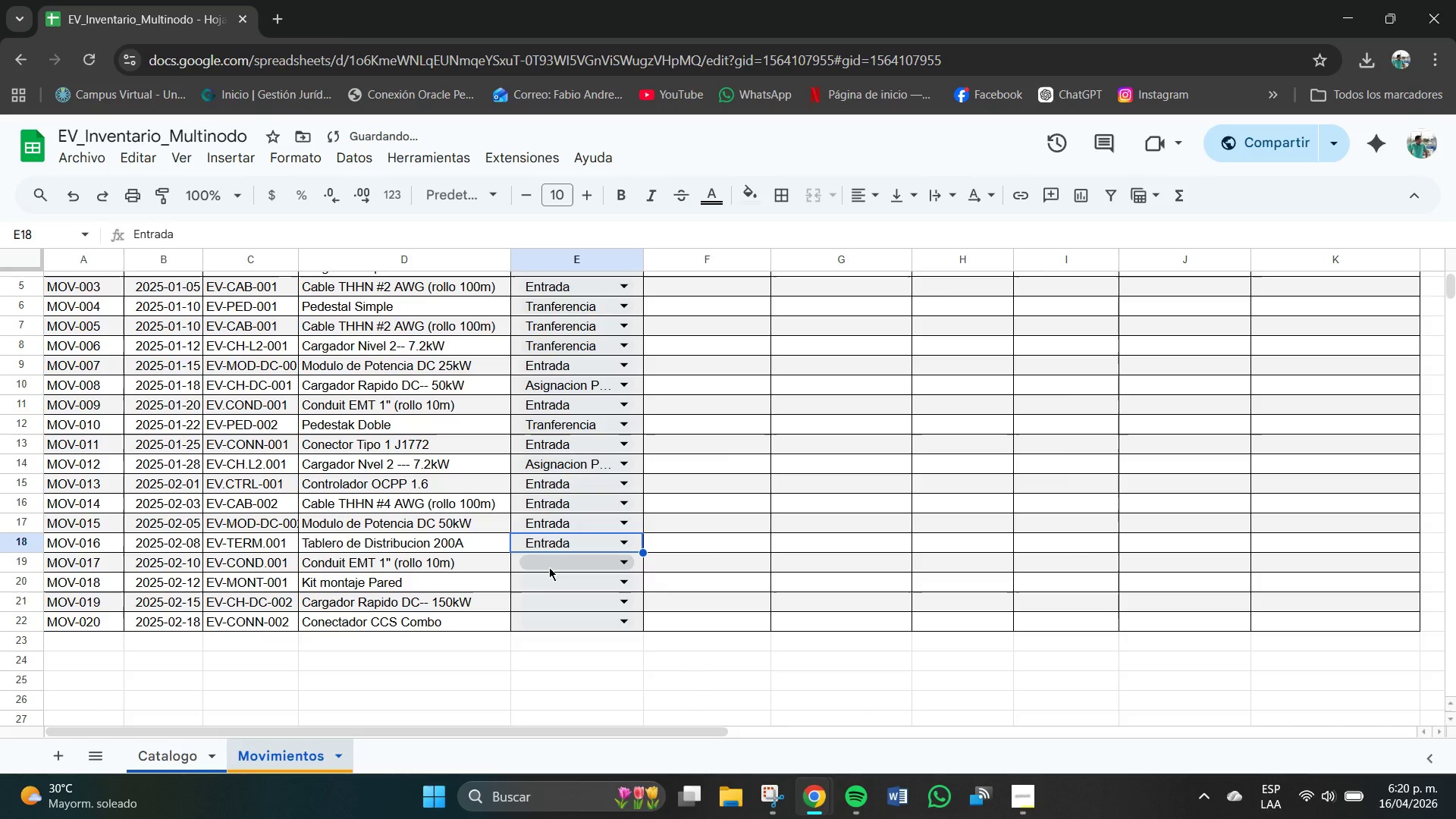 
left_click([557, 563])
 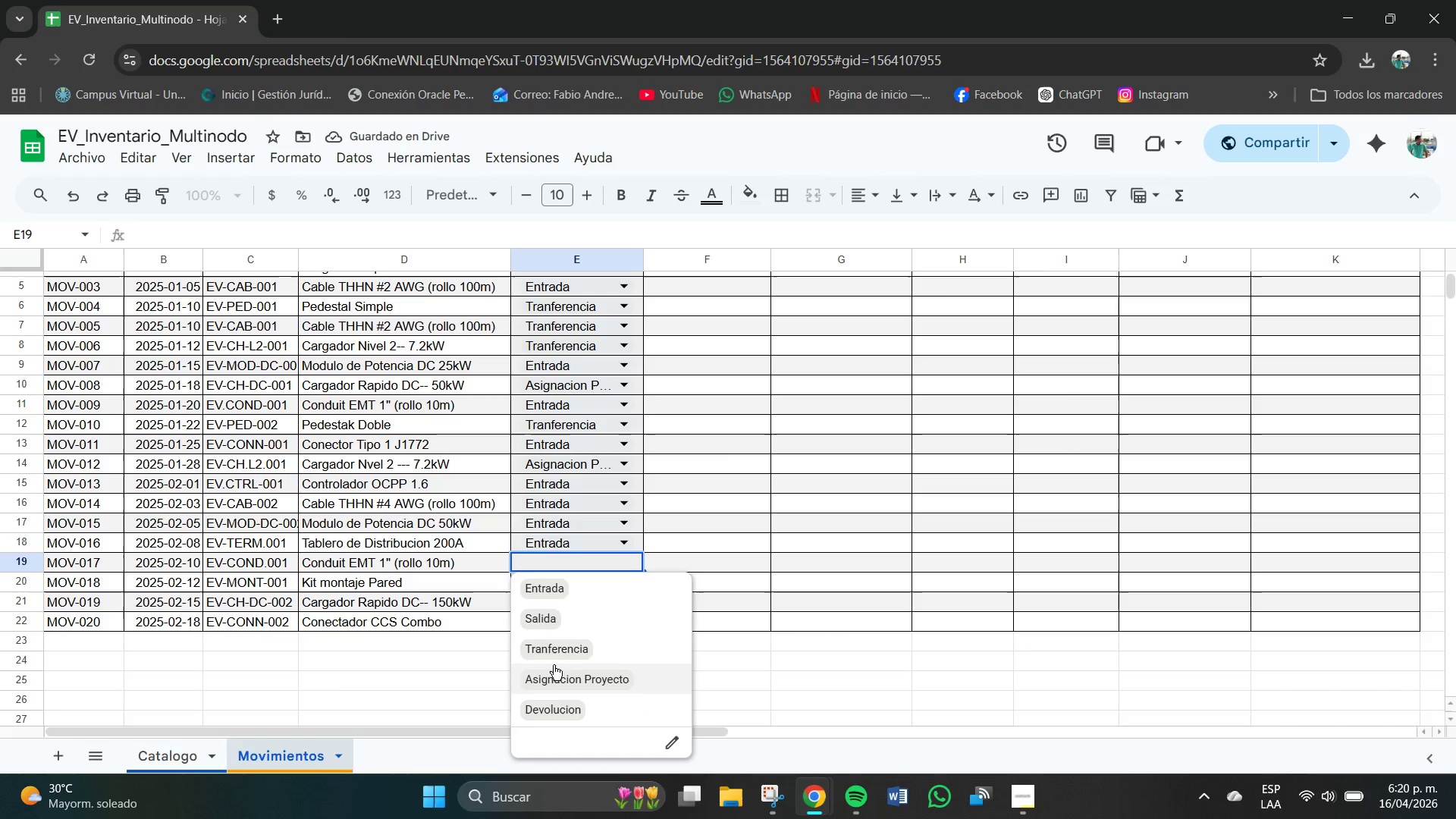 
left_click([552, 649])
 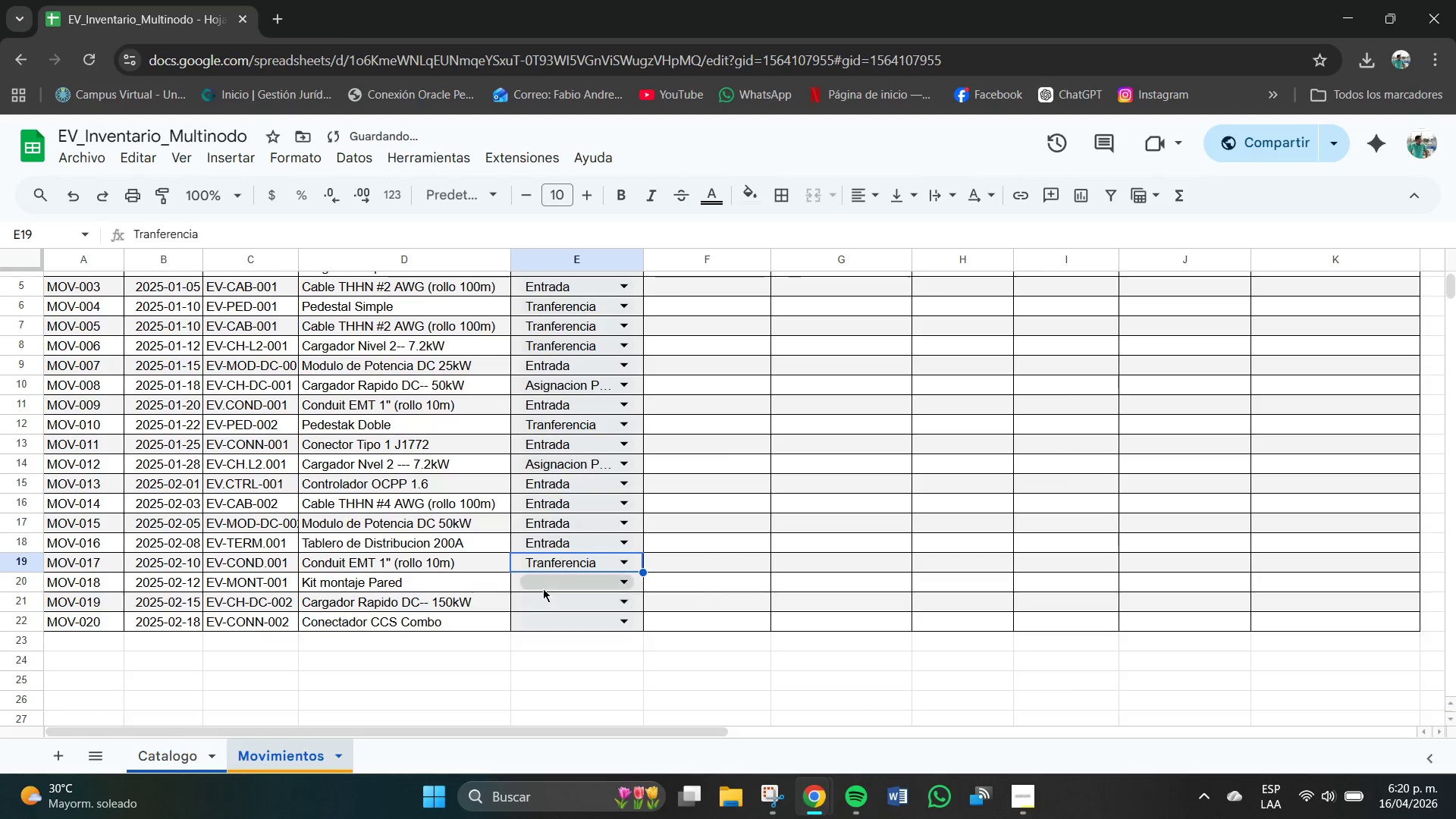 
left_click([543, 588])
 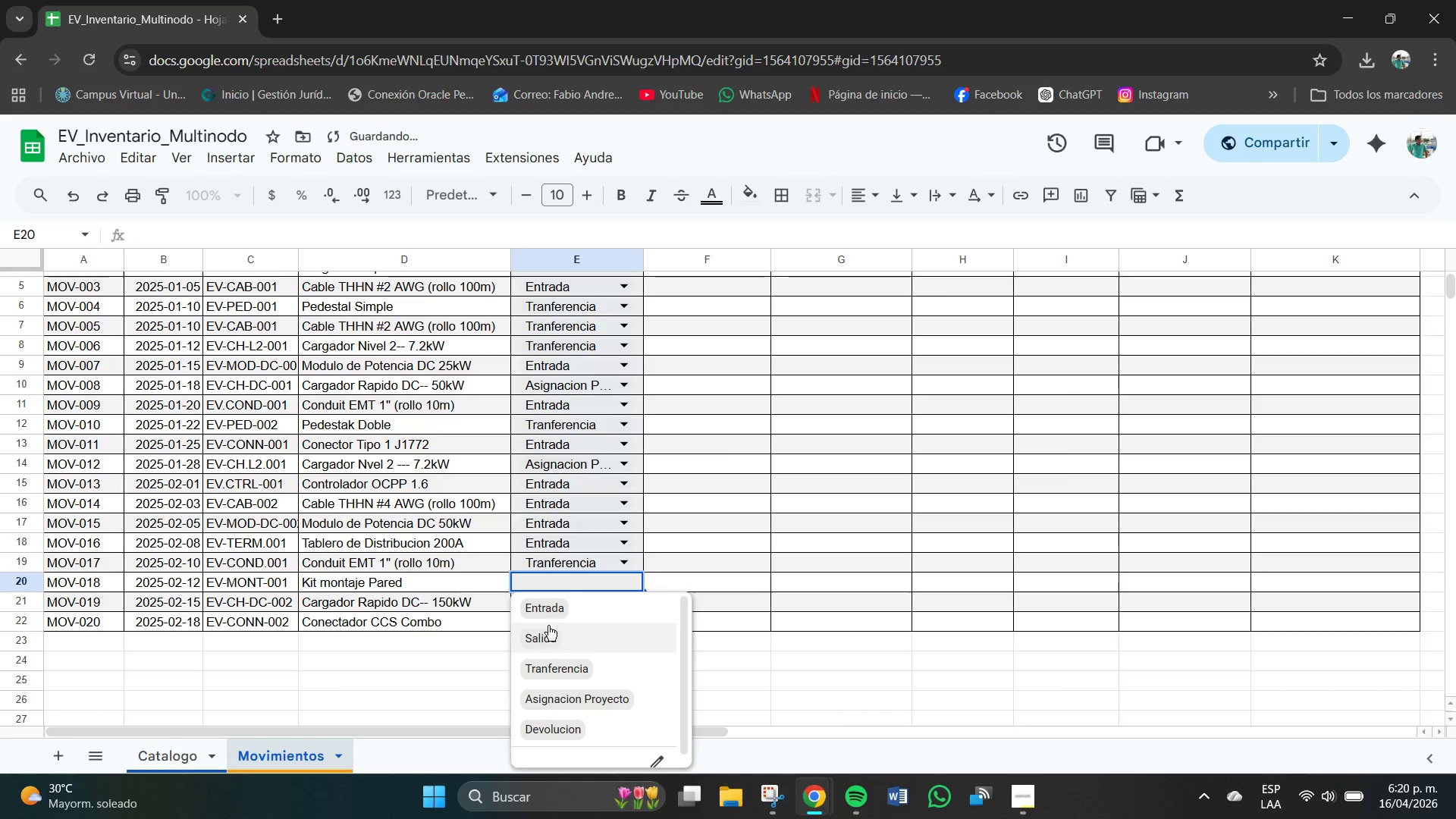 
left_click([548, 618])
 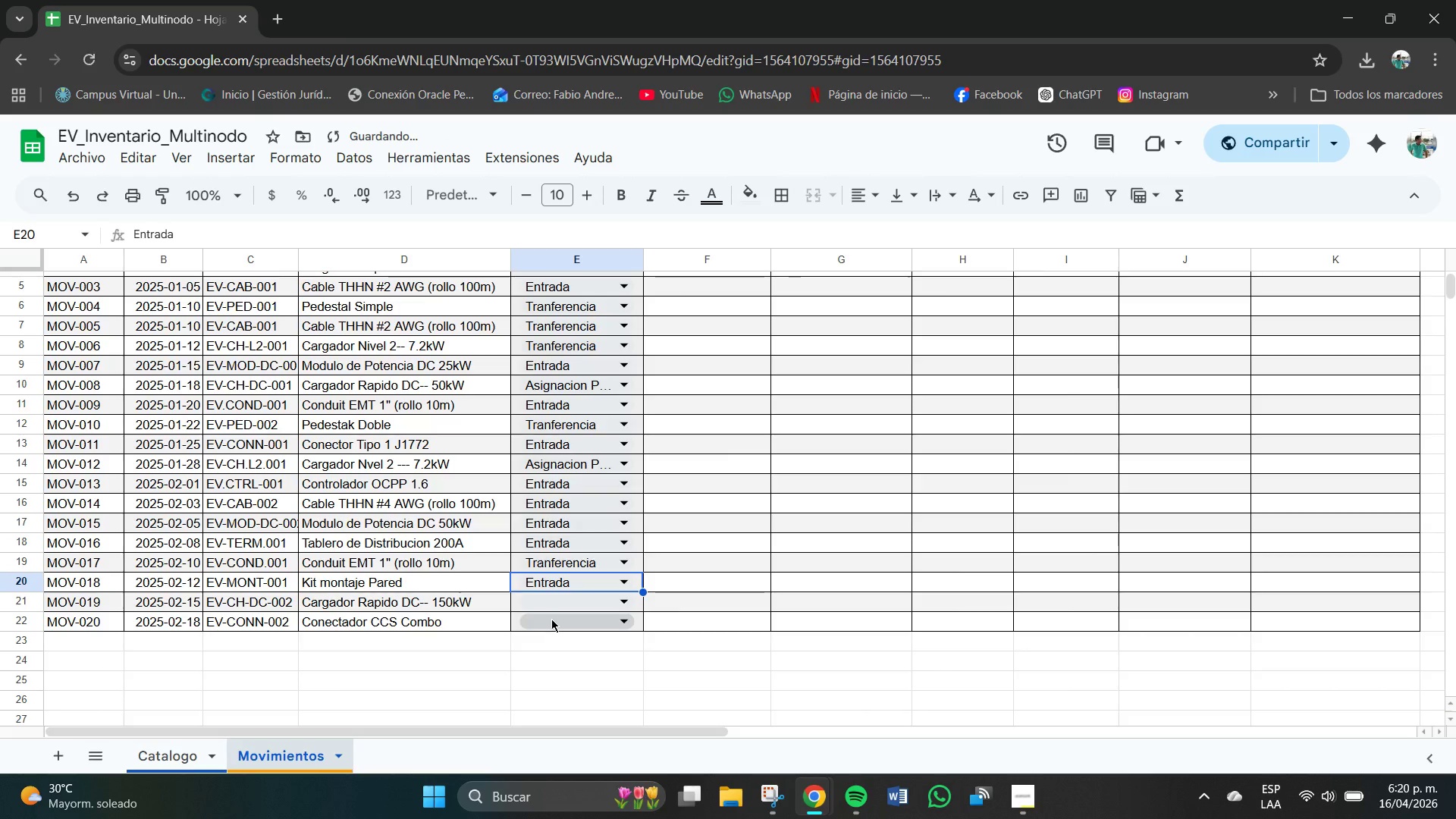 
left_click([562, 604])
 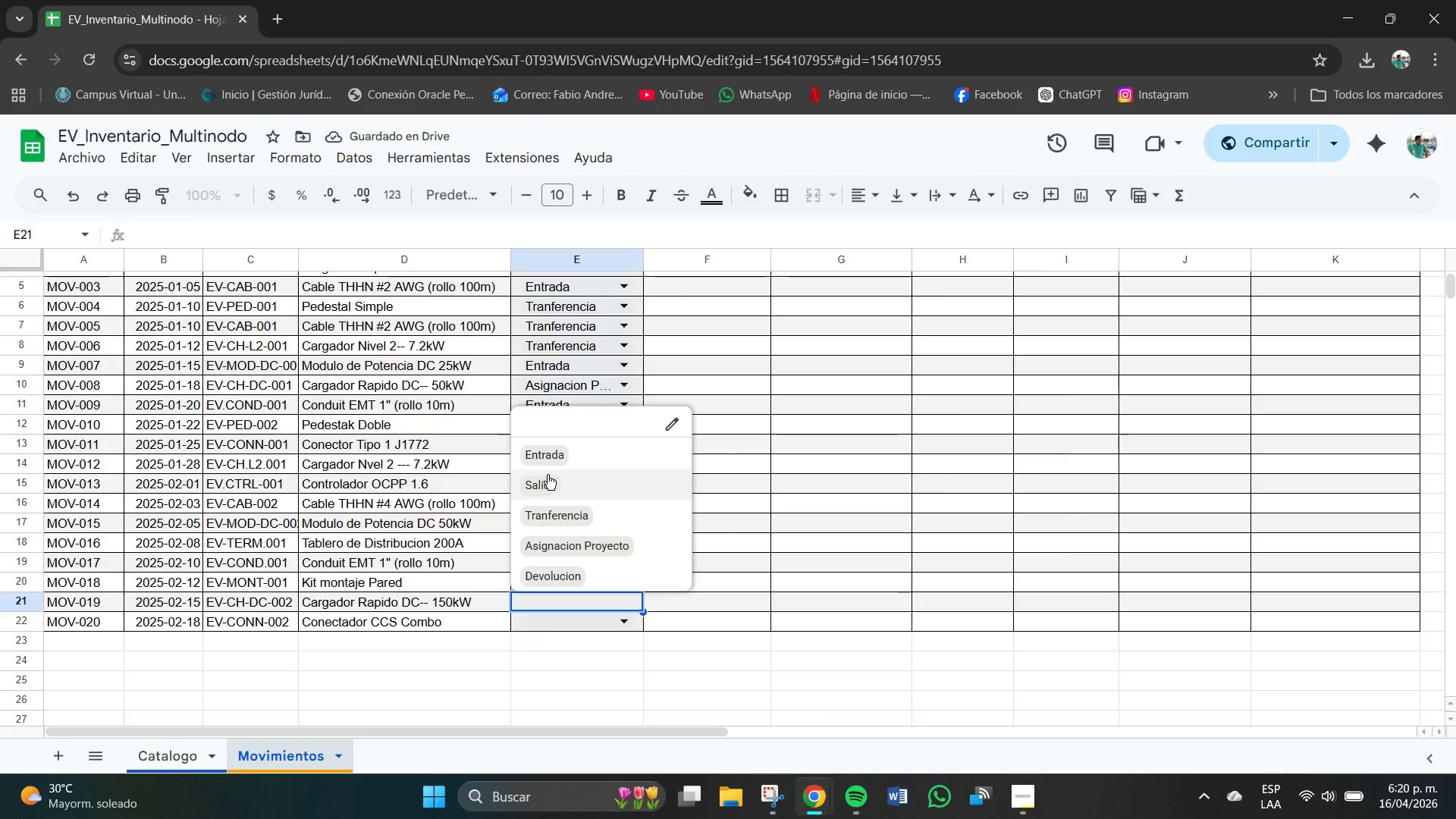 
left_click([544, 458])
 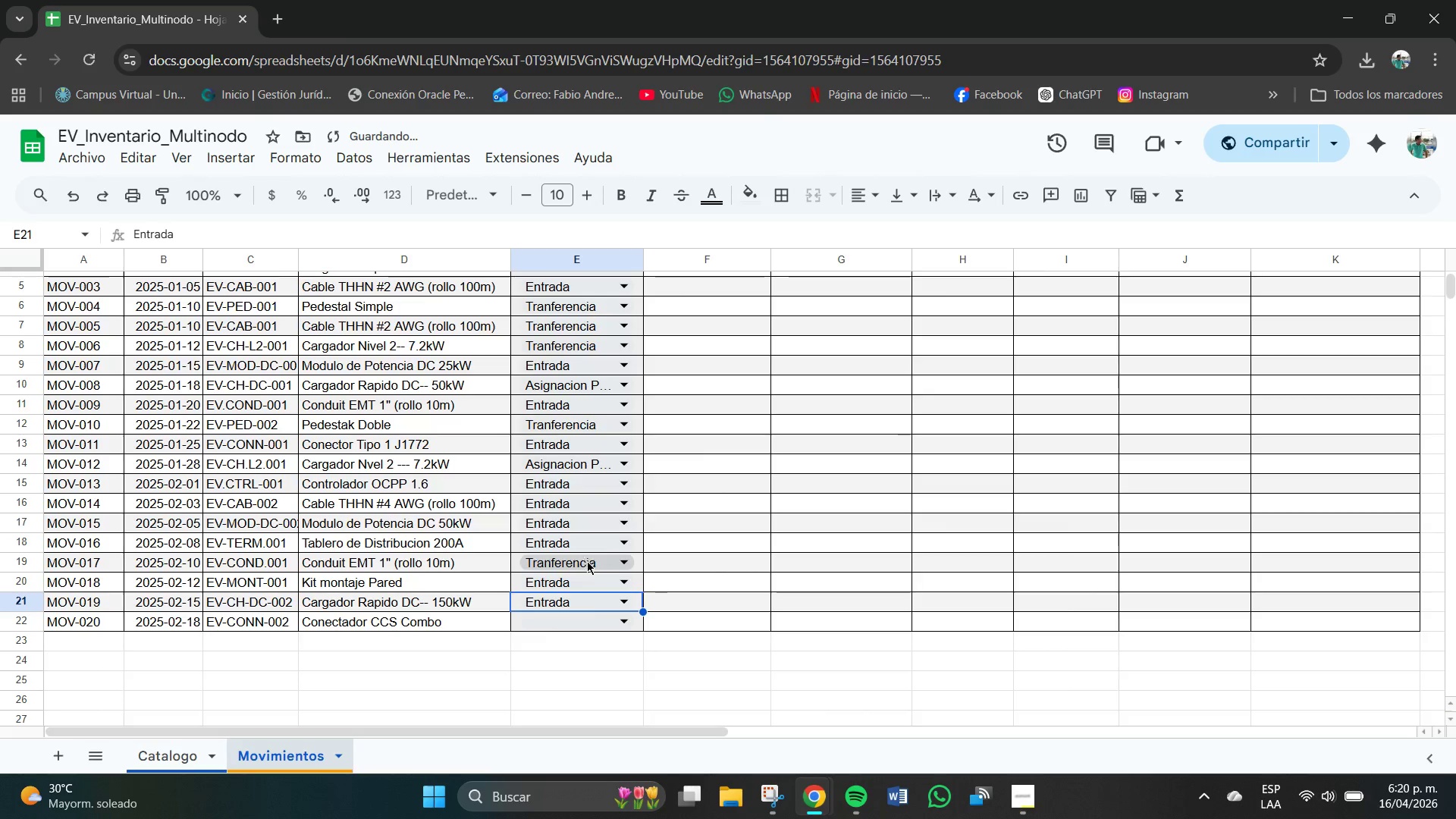 
left_click([579, 626])
 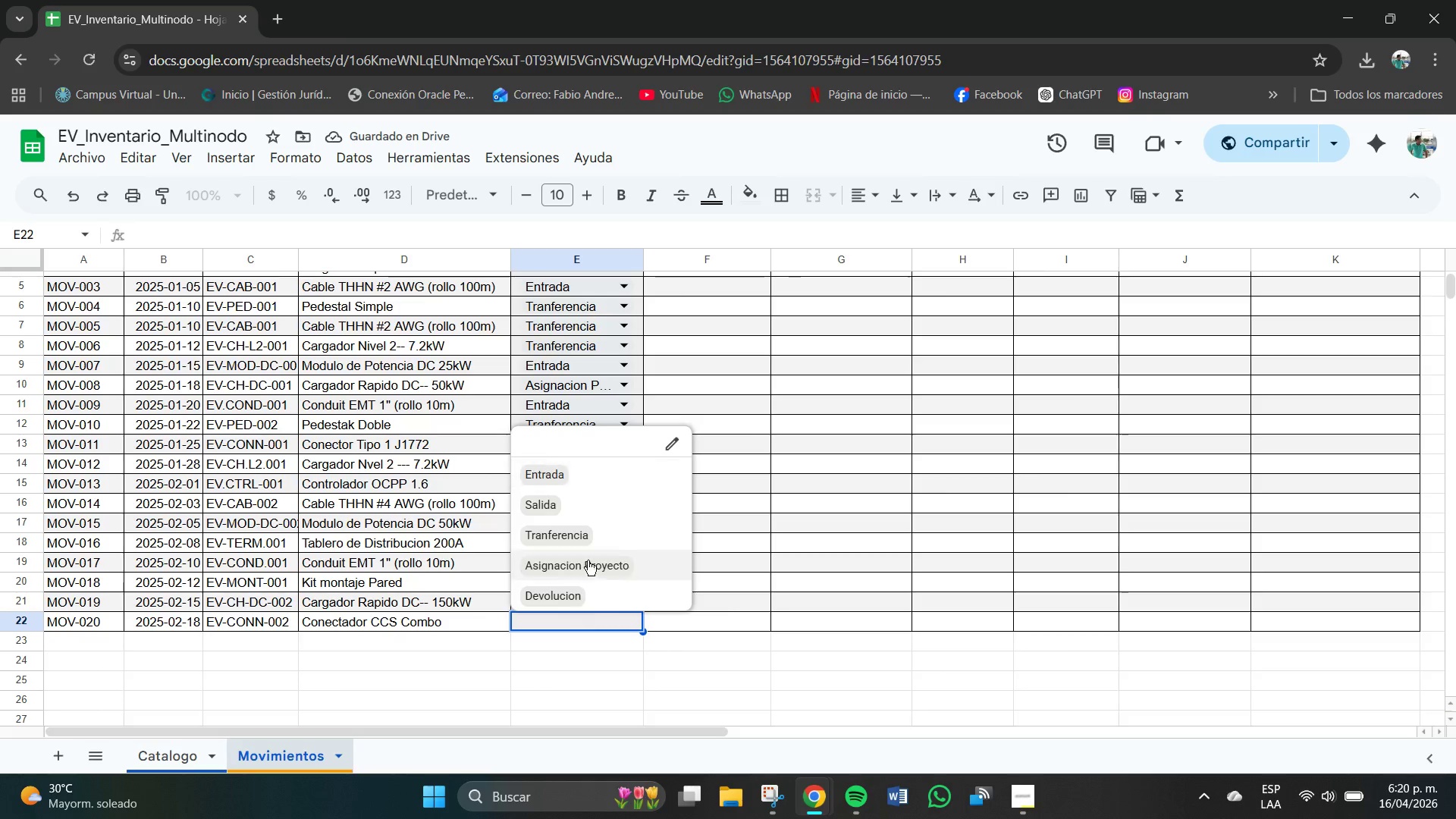 
left_click([599, 563])
 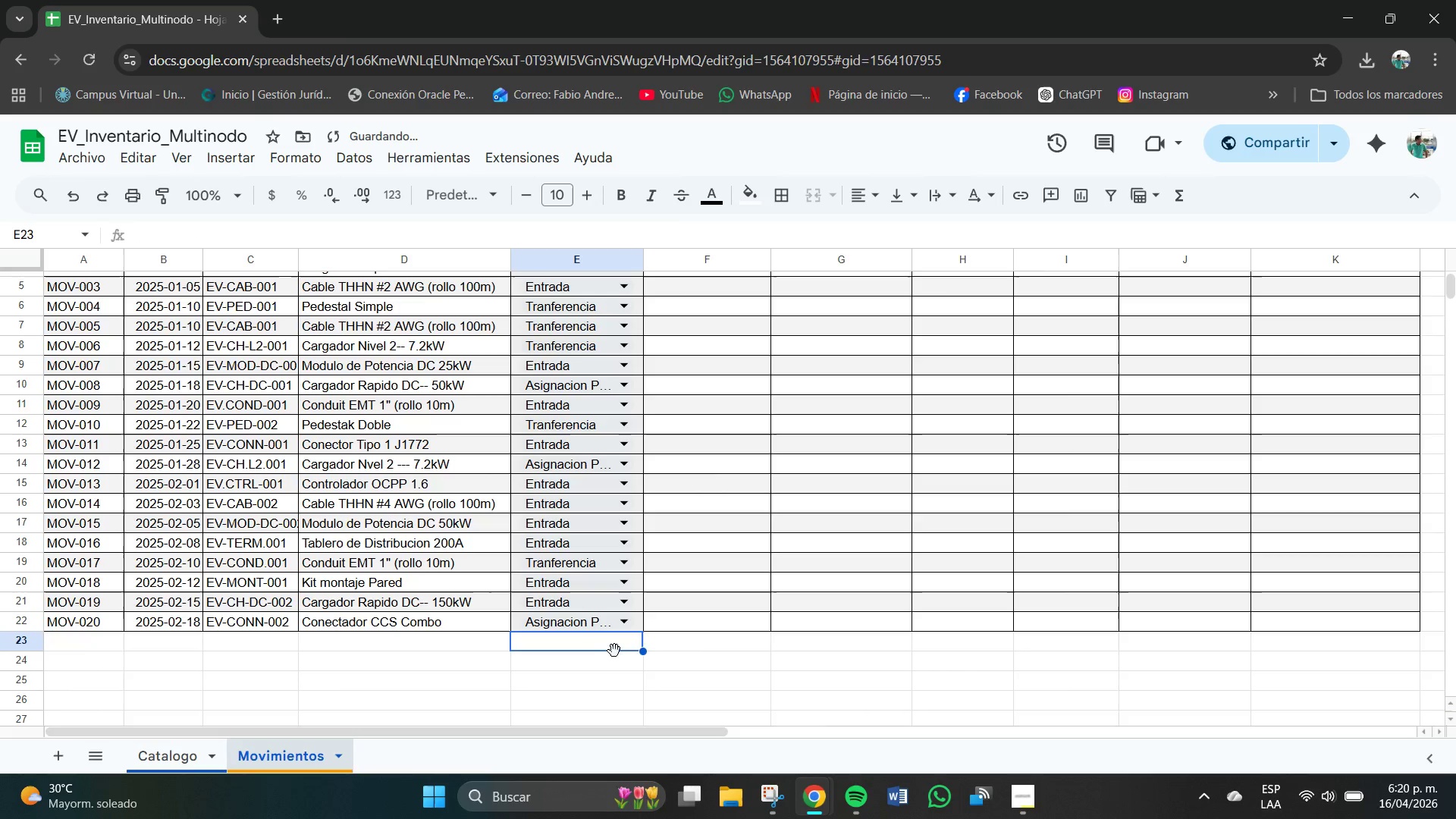 
scroll: coordinate [648, 642], scroll_direction: up, amount: 3.0
 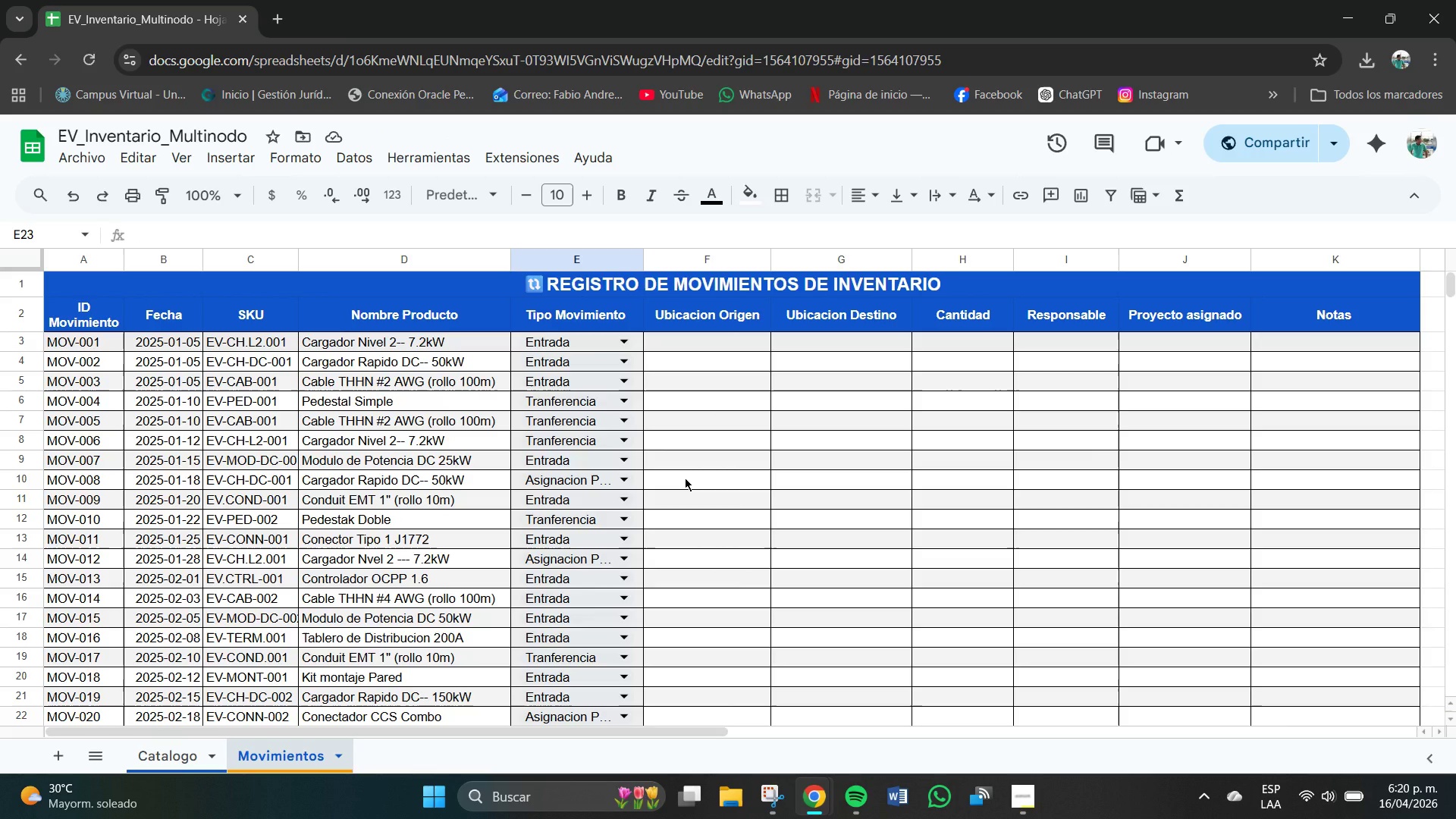 
wait(9.61)
 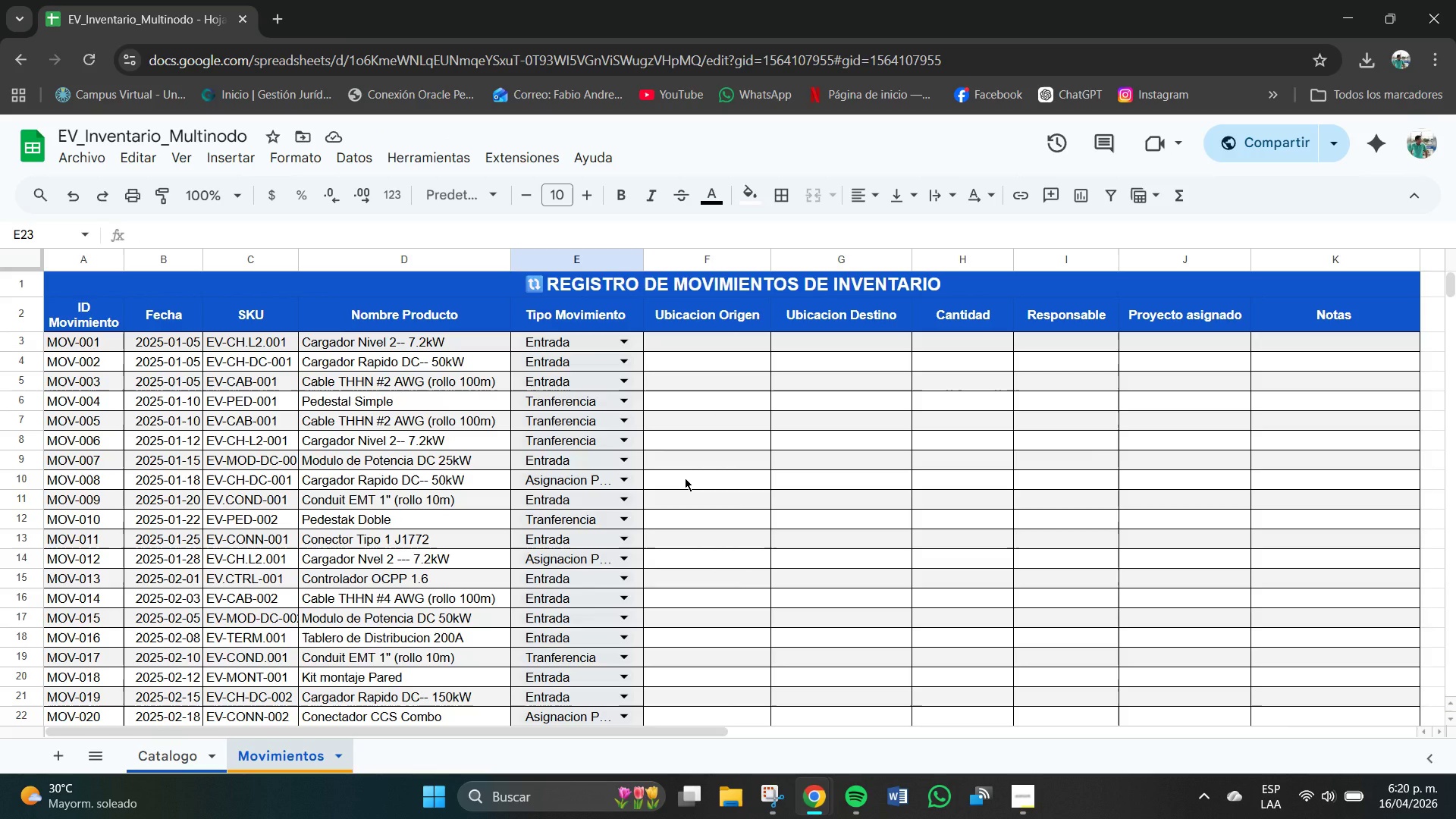 
left_click([714, 352])
 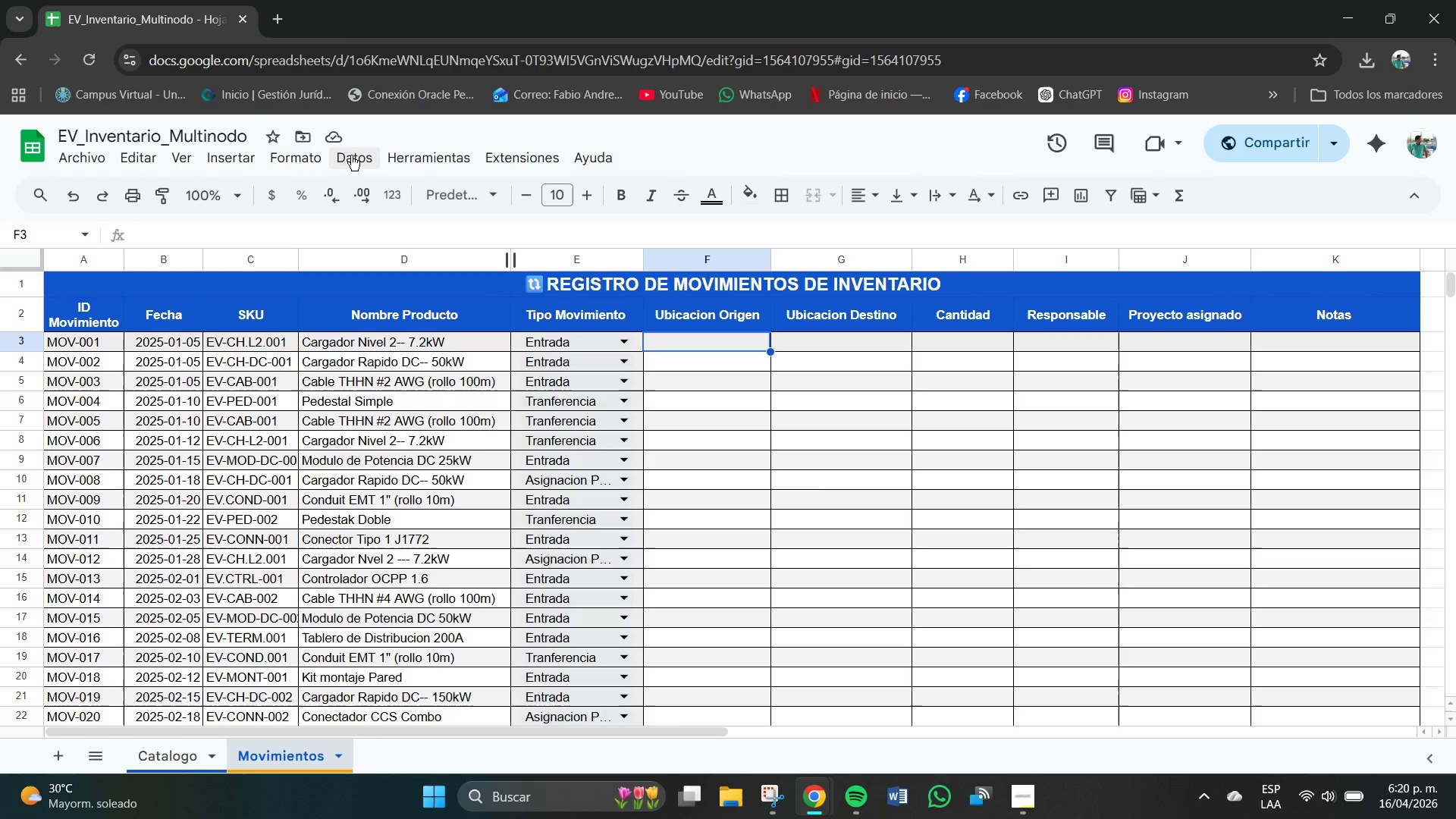 
left_click([309, 159])
 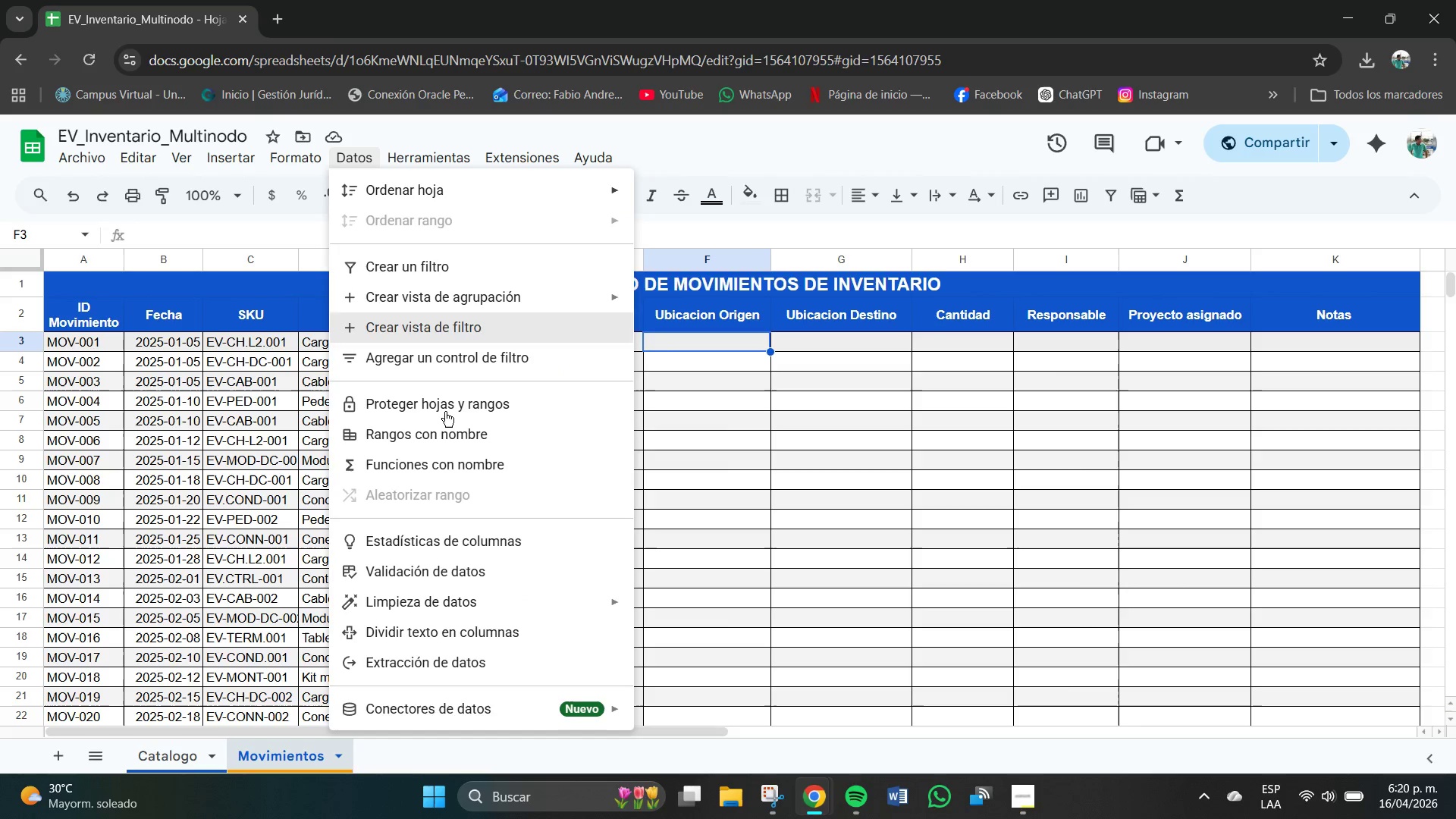 
left_click([466, 573])
 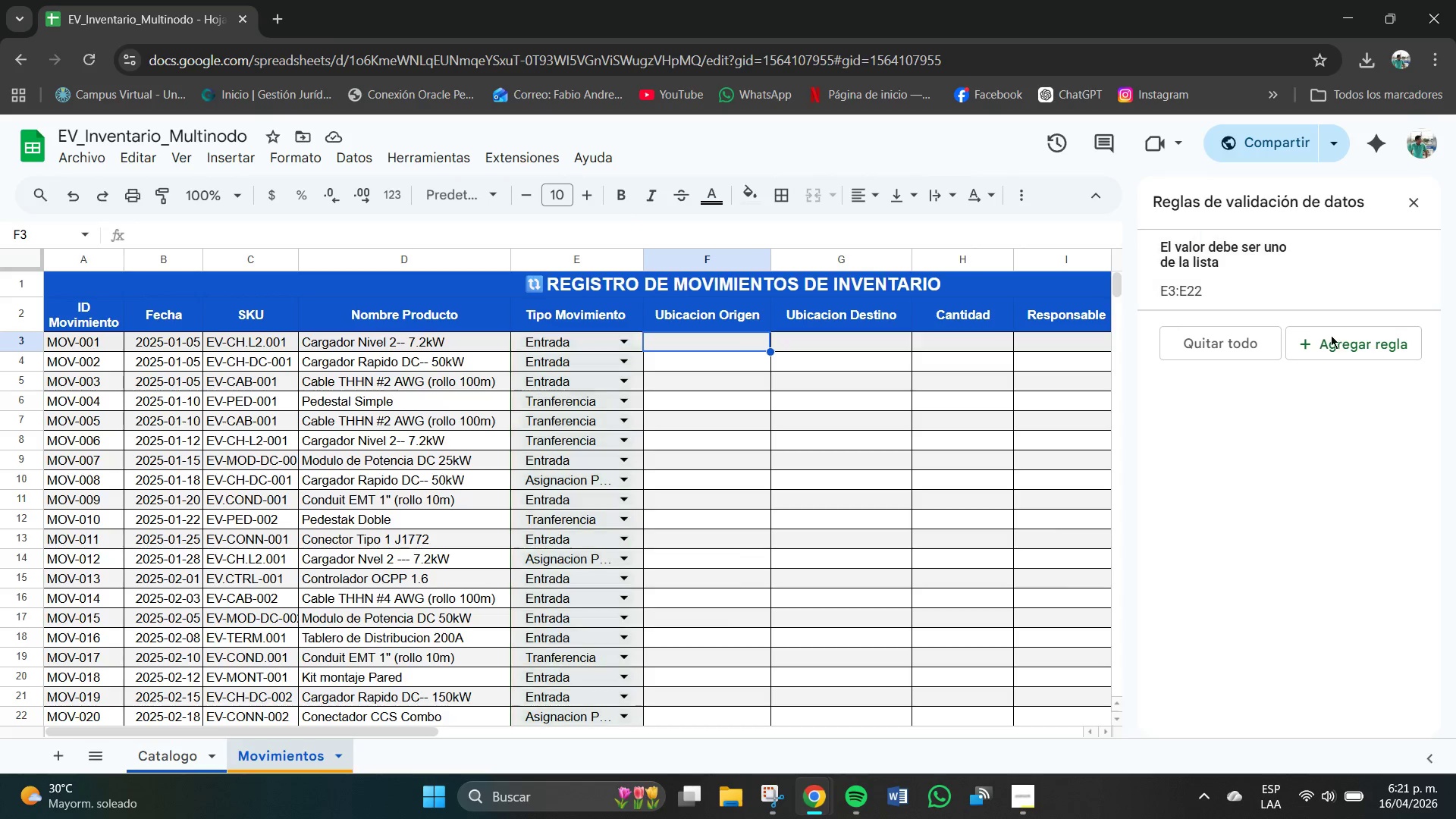 
left_click([1341, 352])
 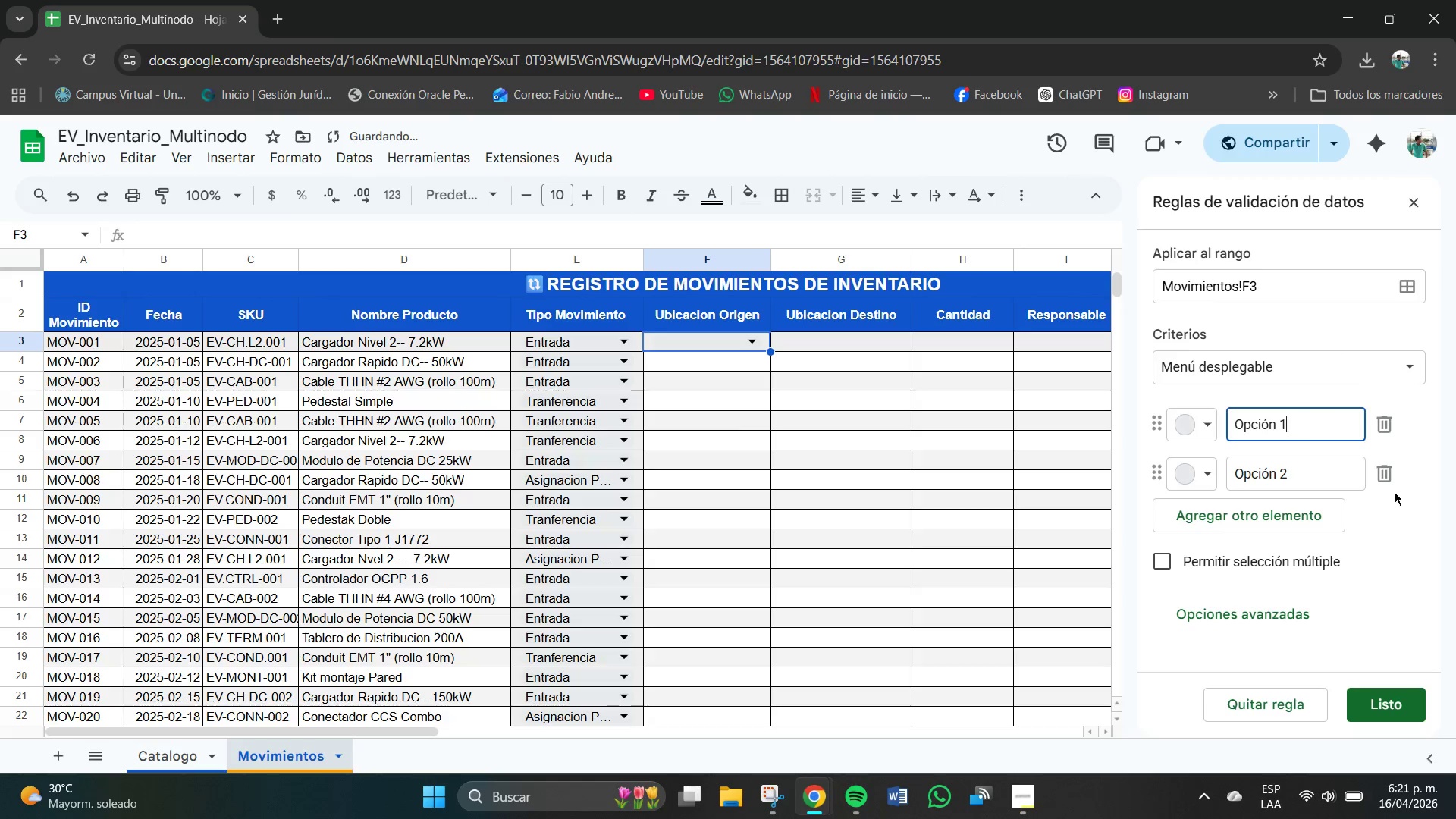 
left_click([1376, 466])
 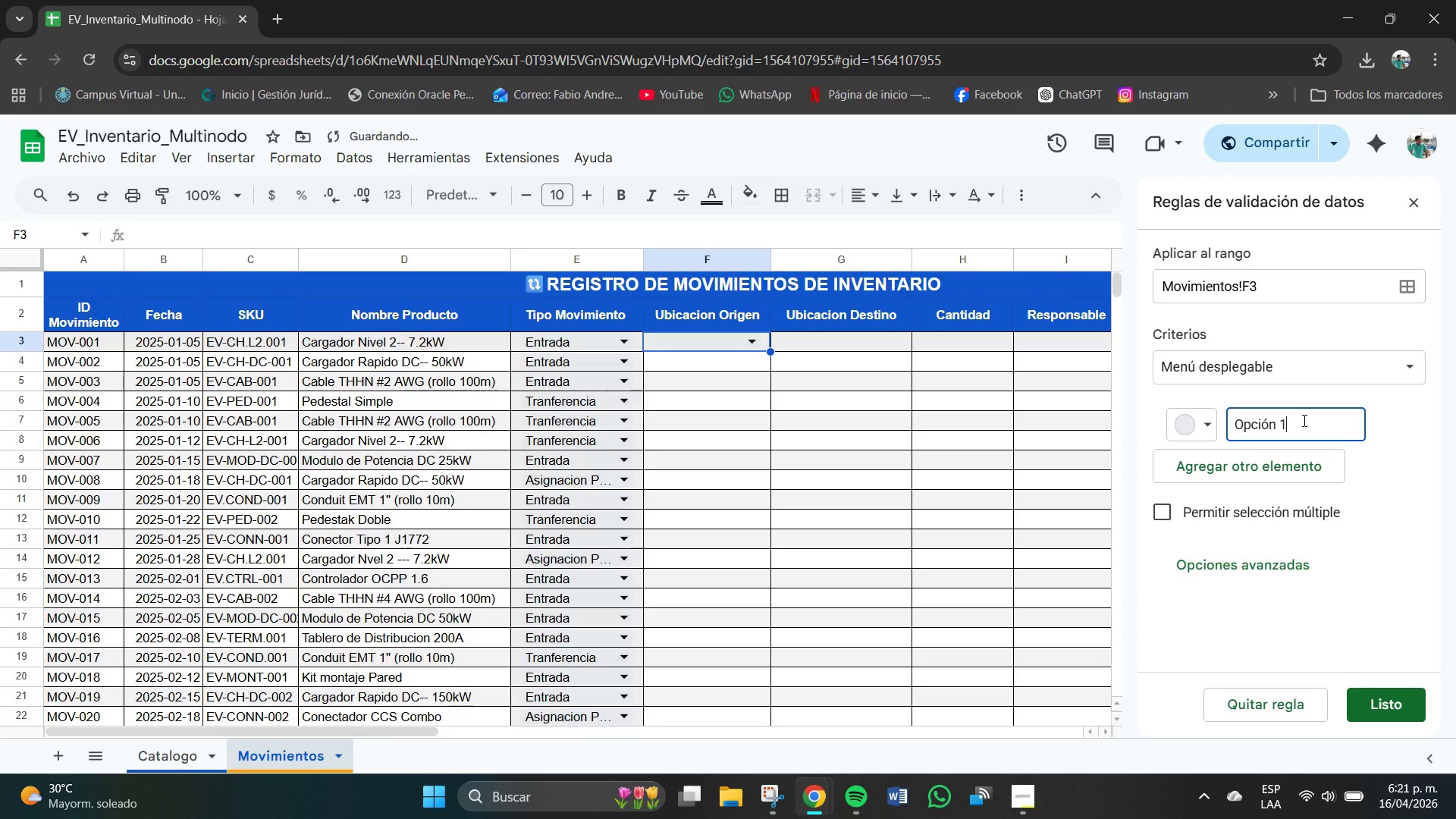 
left_click([1304, 421])
 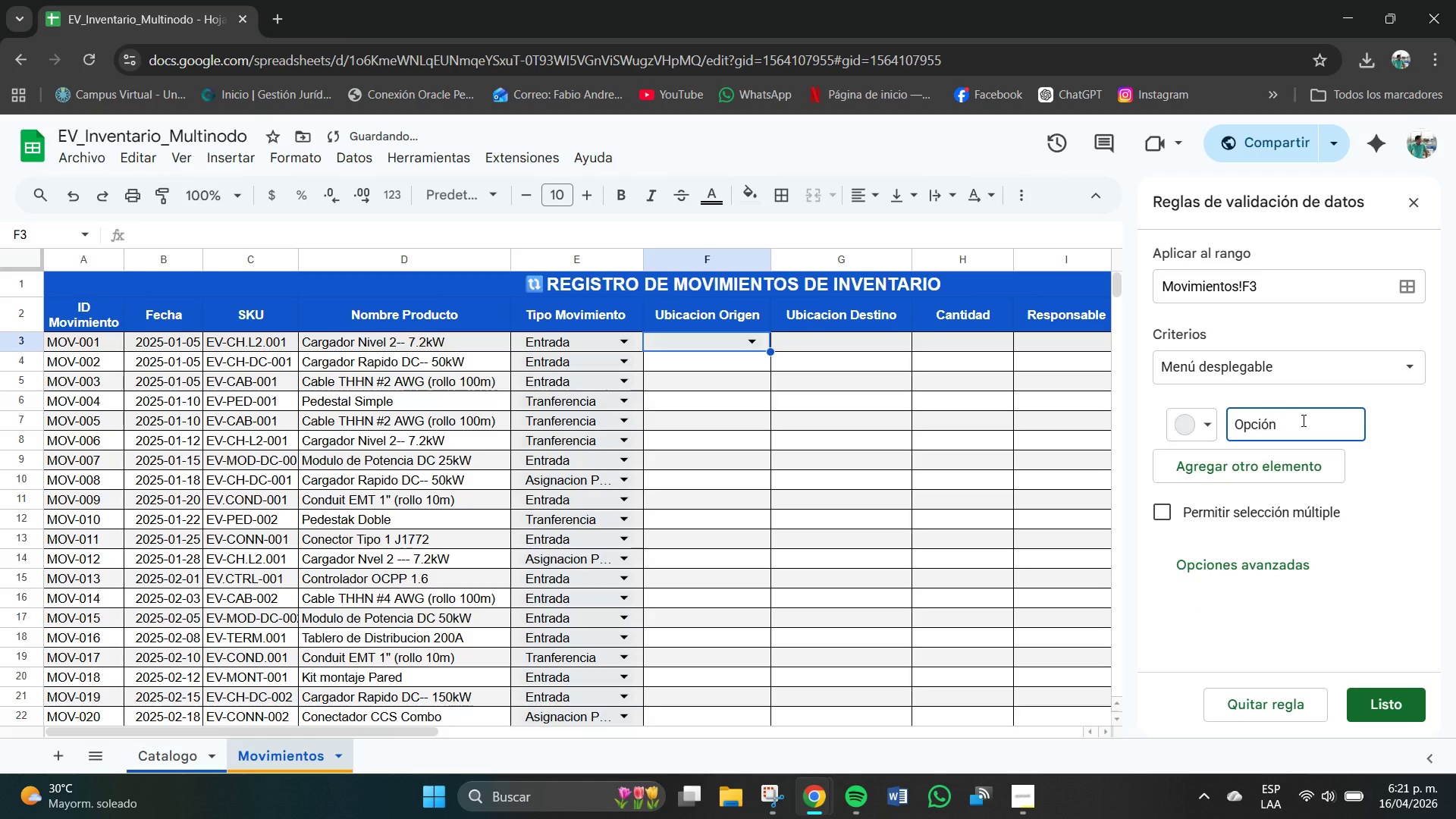 
hold_key(key=Backspace, duration=0.8)
 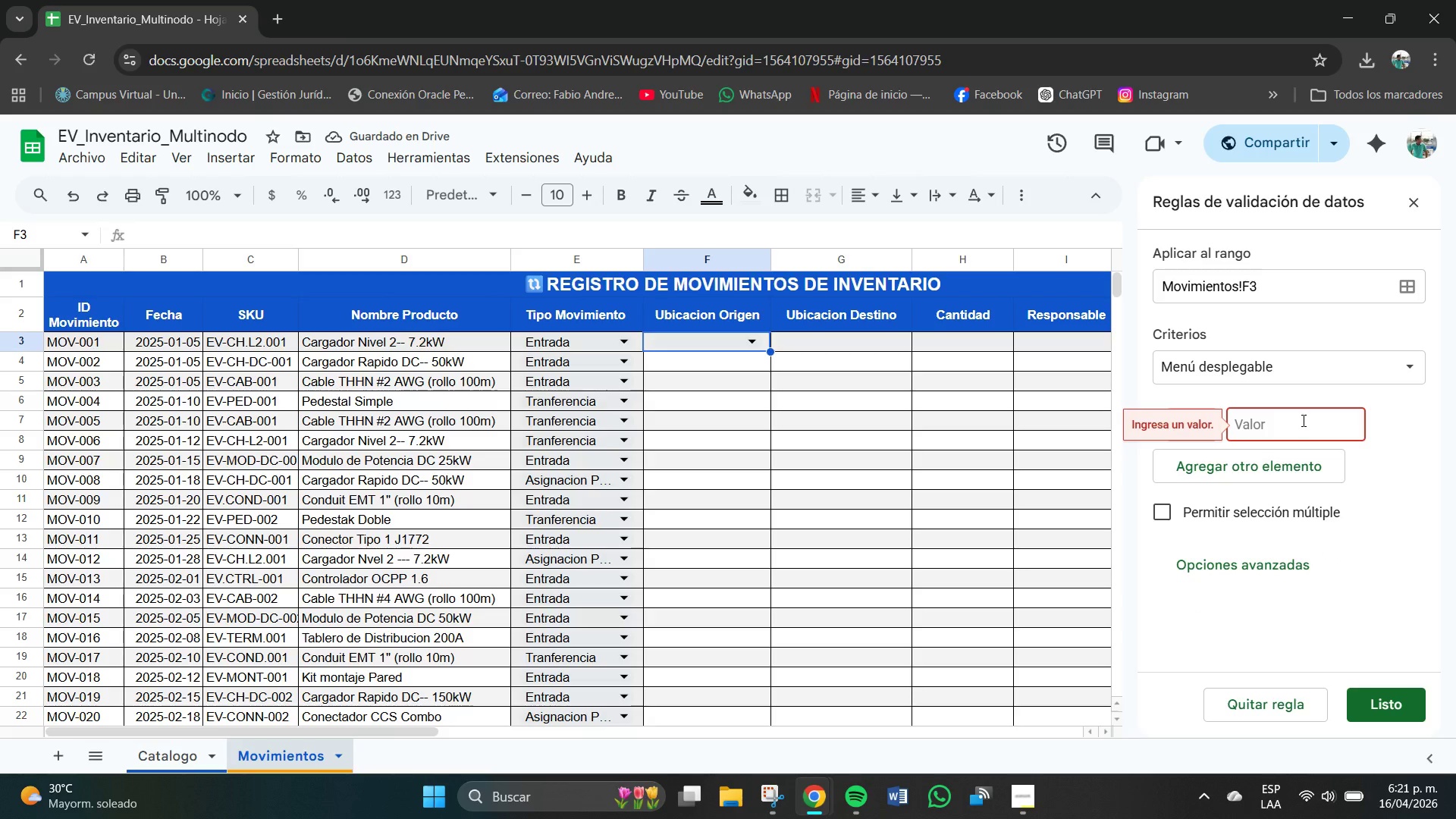 
type(Almacen Principal)
 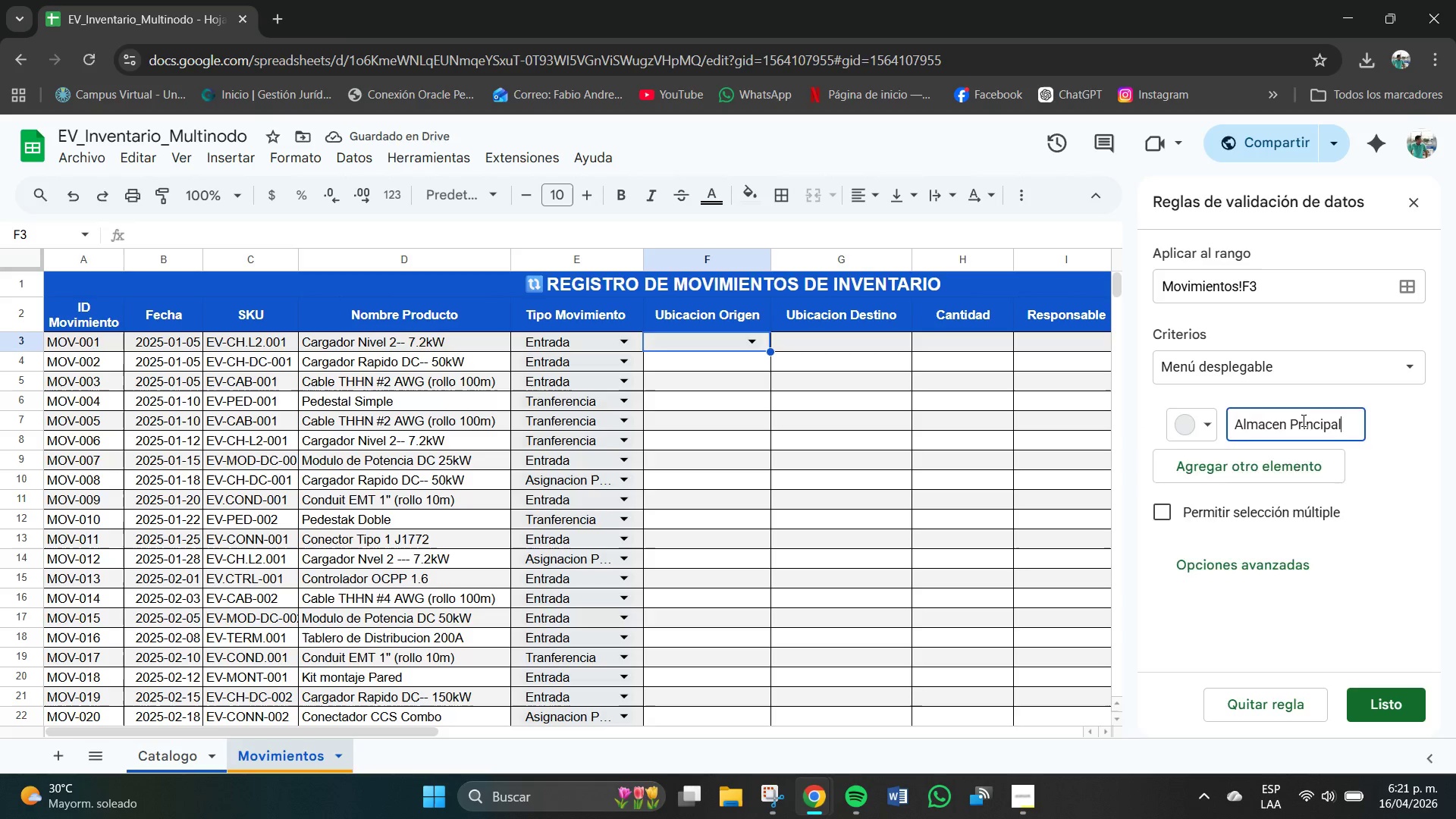 
key(Enter)
 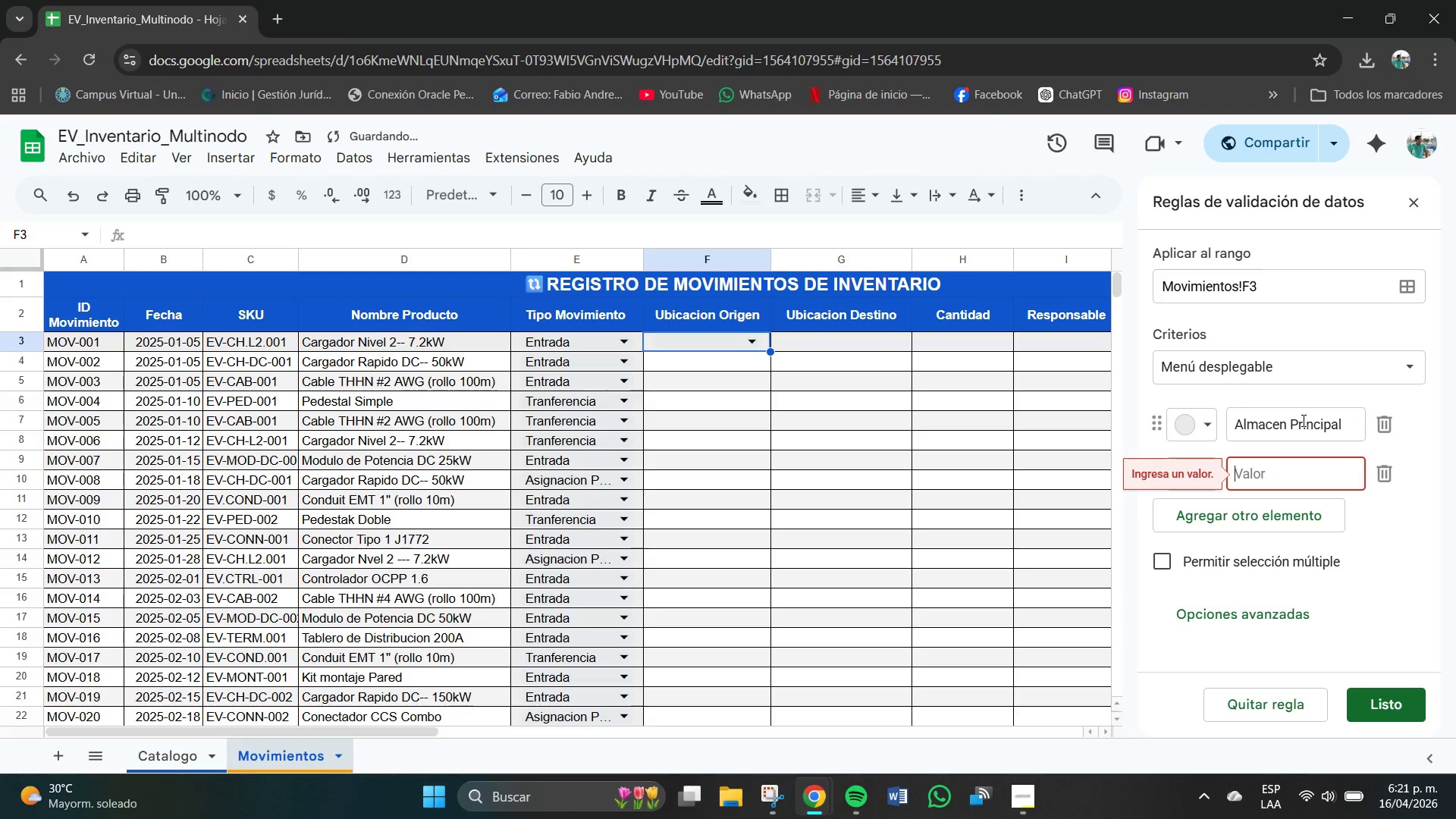 
type(Unidad Movil 1)
 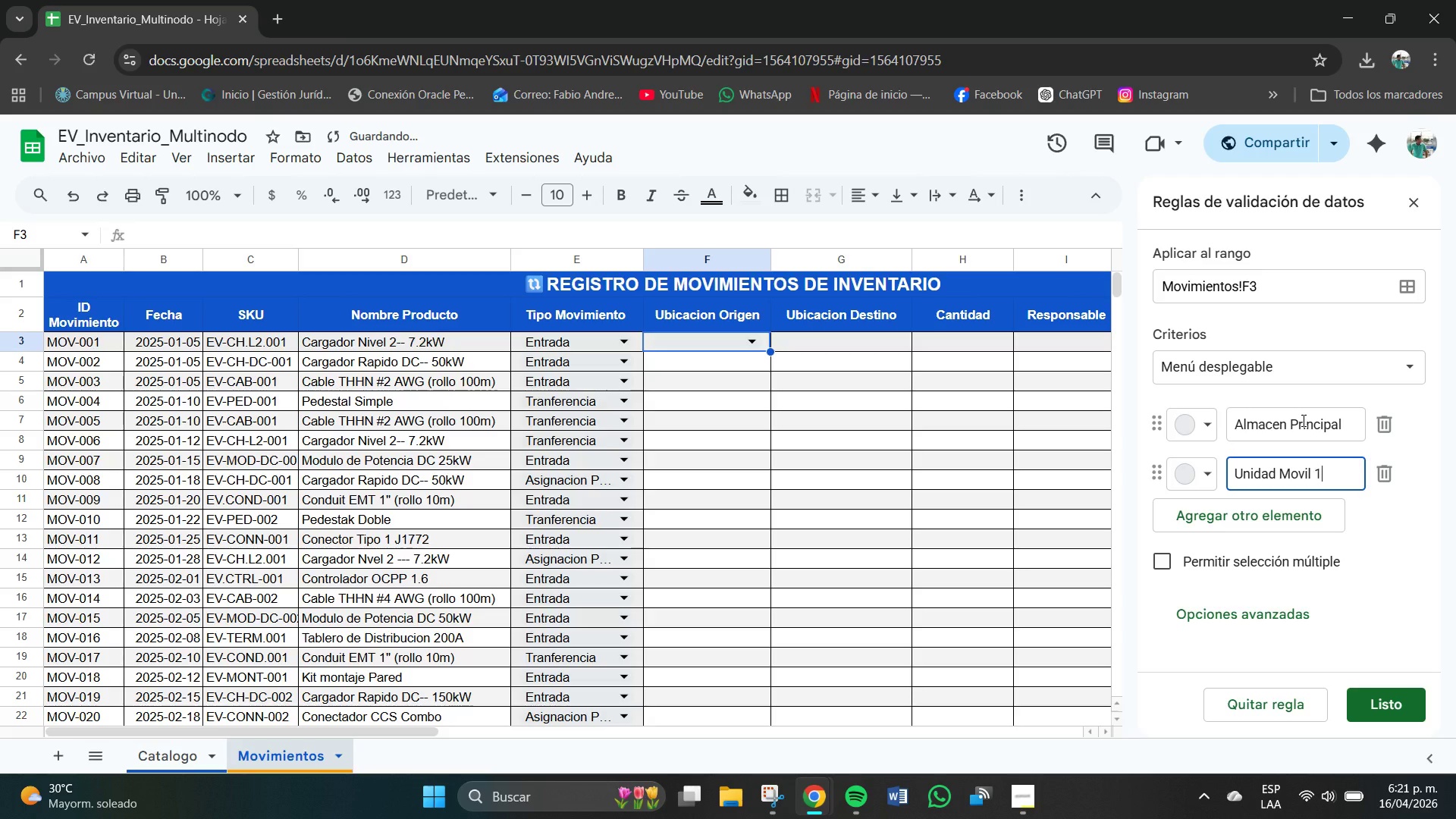 
key(Enter)
 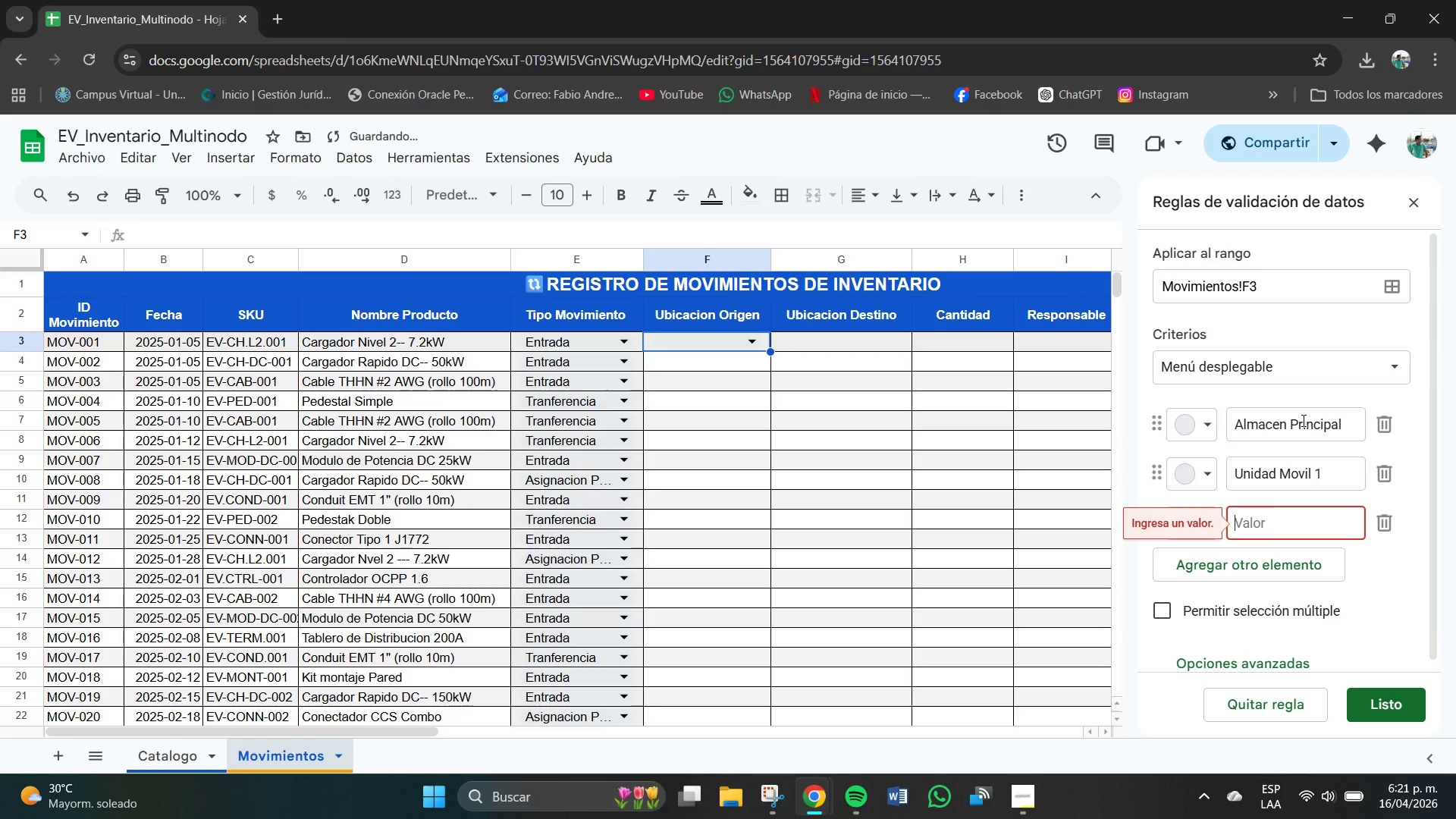 
type(Unidad Movil 2)
 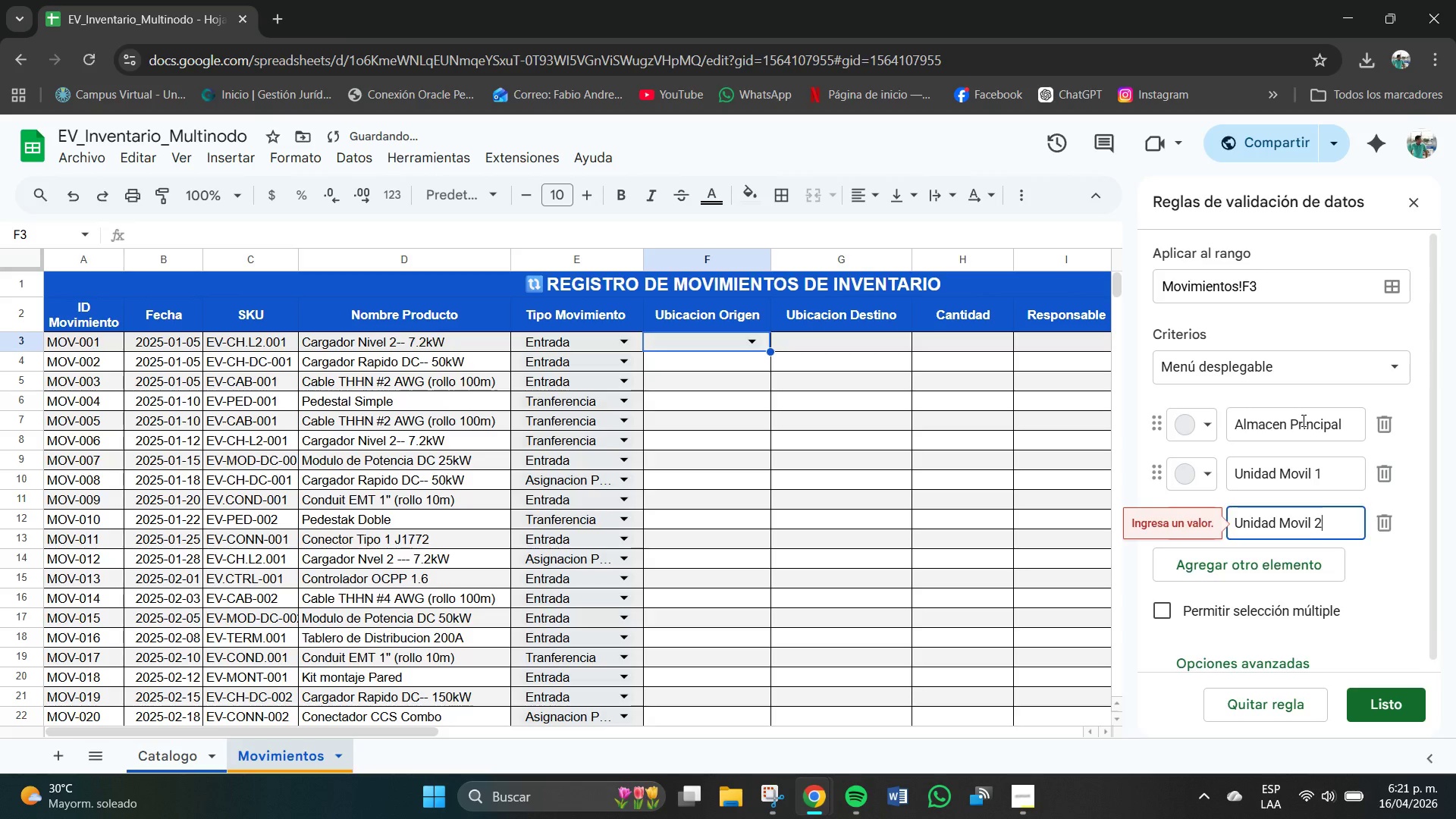 
key(Enter)
 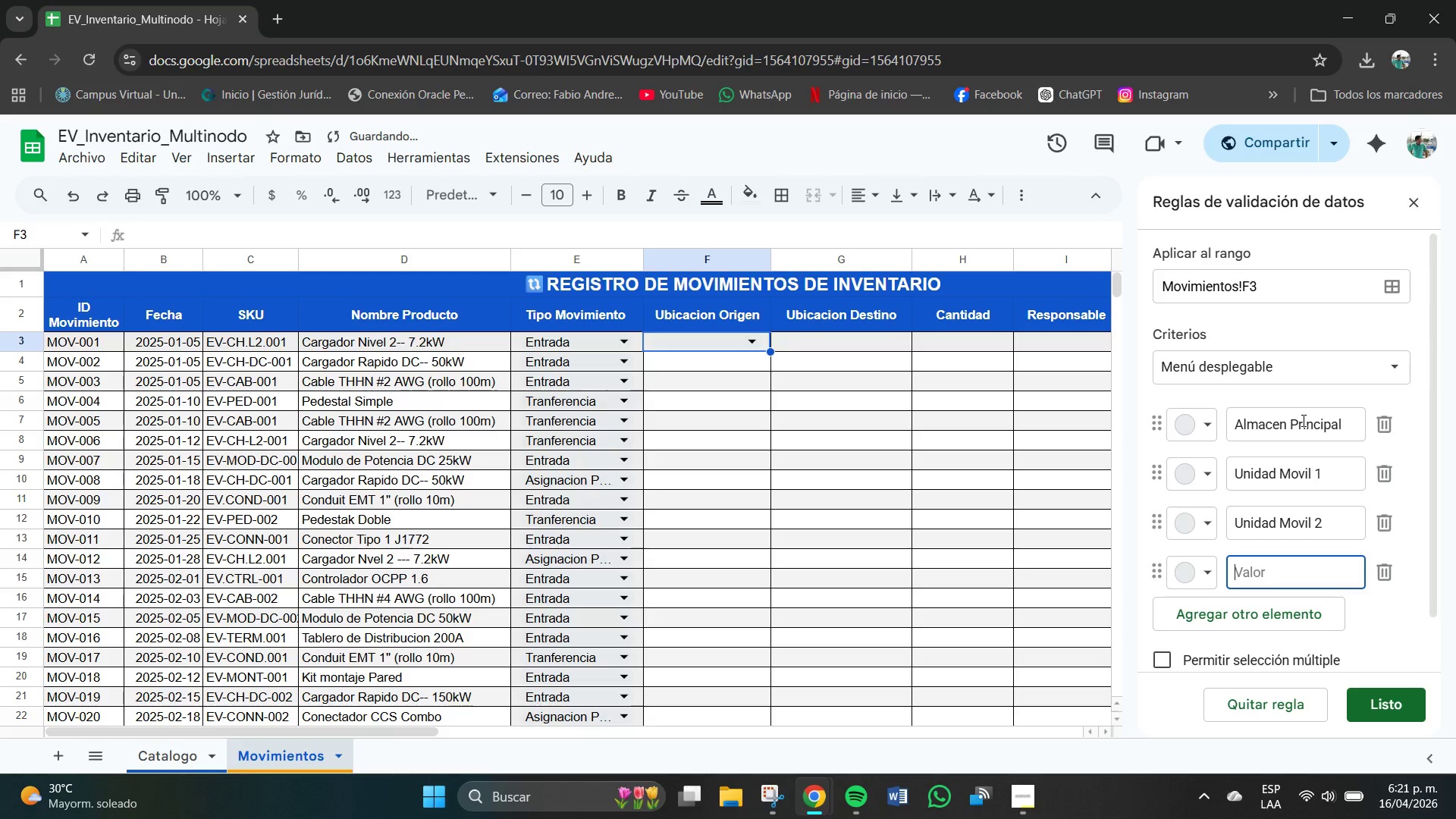 
type(uNI)
key(Backspace)
key(Backspace)
key(Backspace)
key(Backspace)
type(Unidad Movil 3 )
 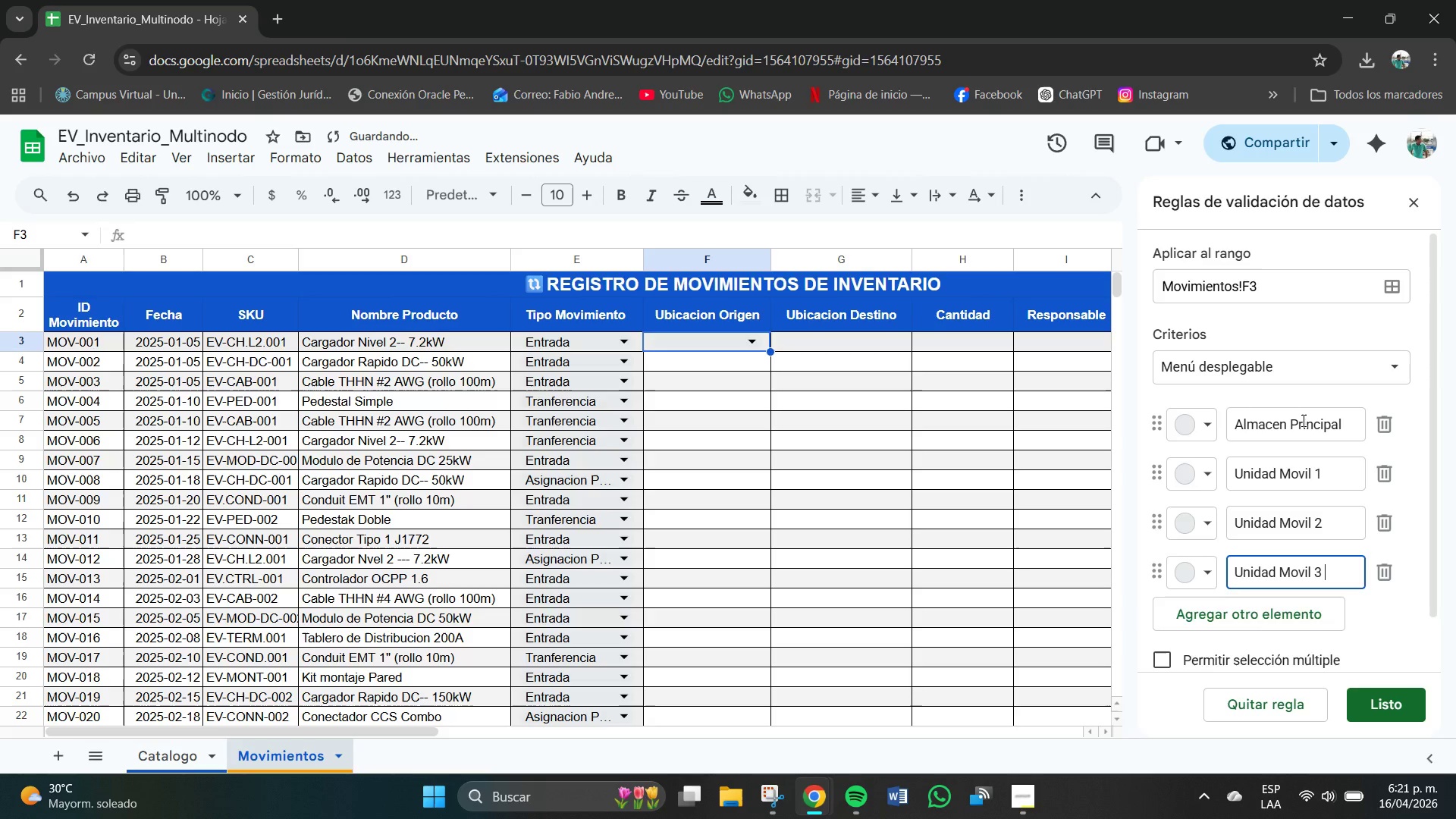 
key(Enter)
 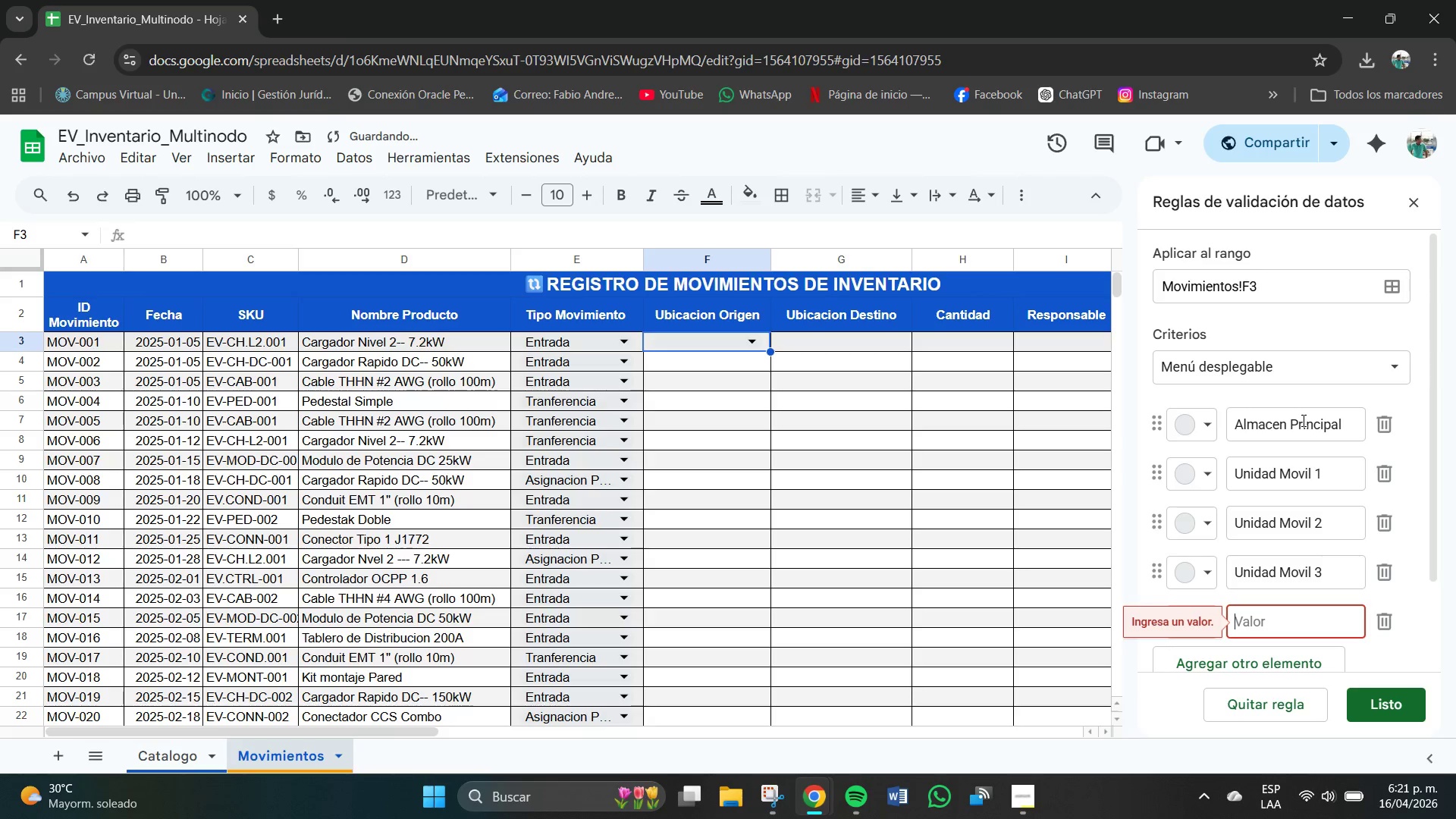 
type(Pto)
key(Backspace)
key(Backspace)
type(royectoC)
key(Backspace)
type( Cliente )
 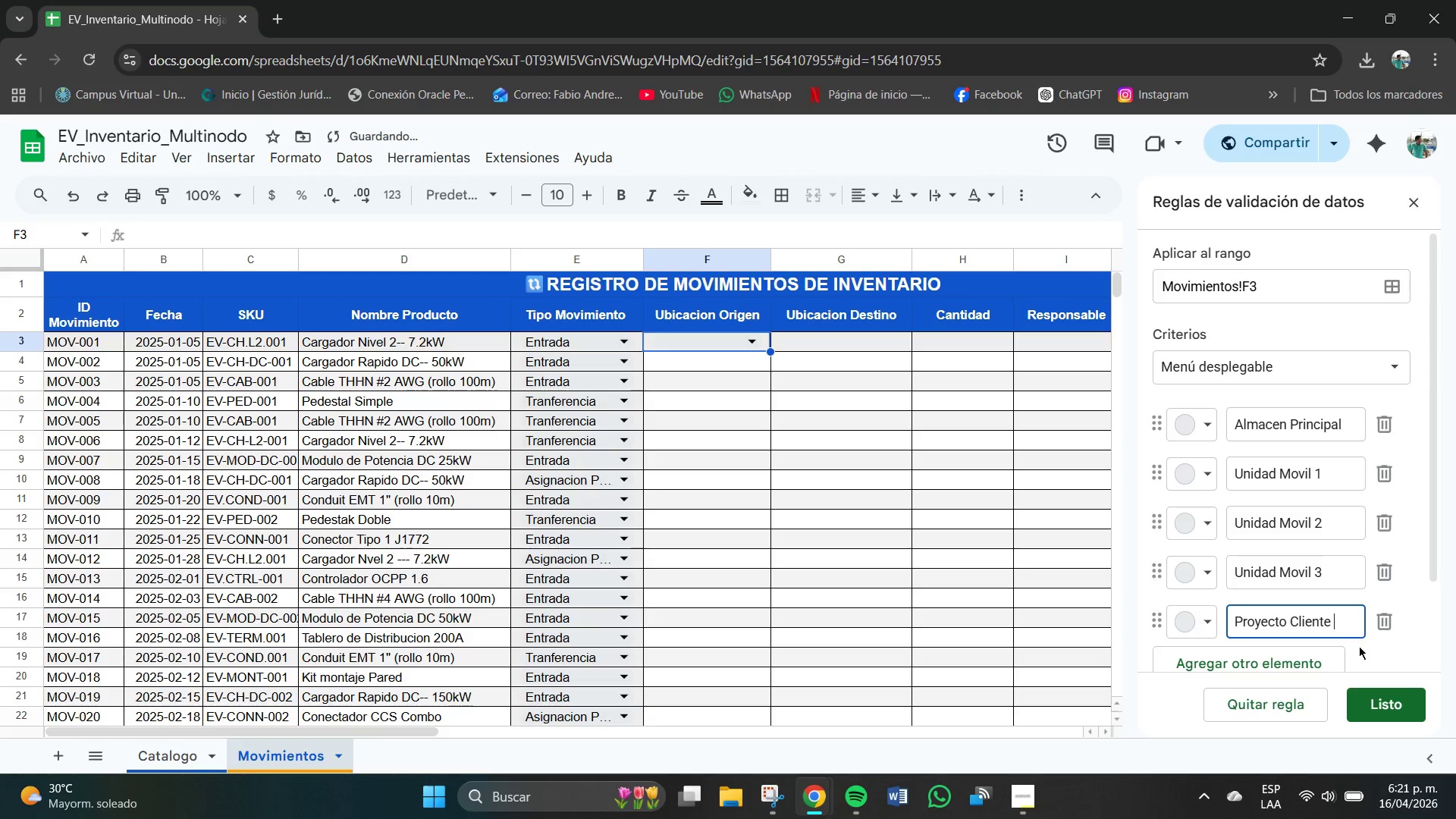 
left_click([1387, 704])
 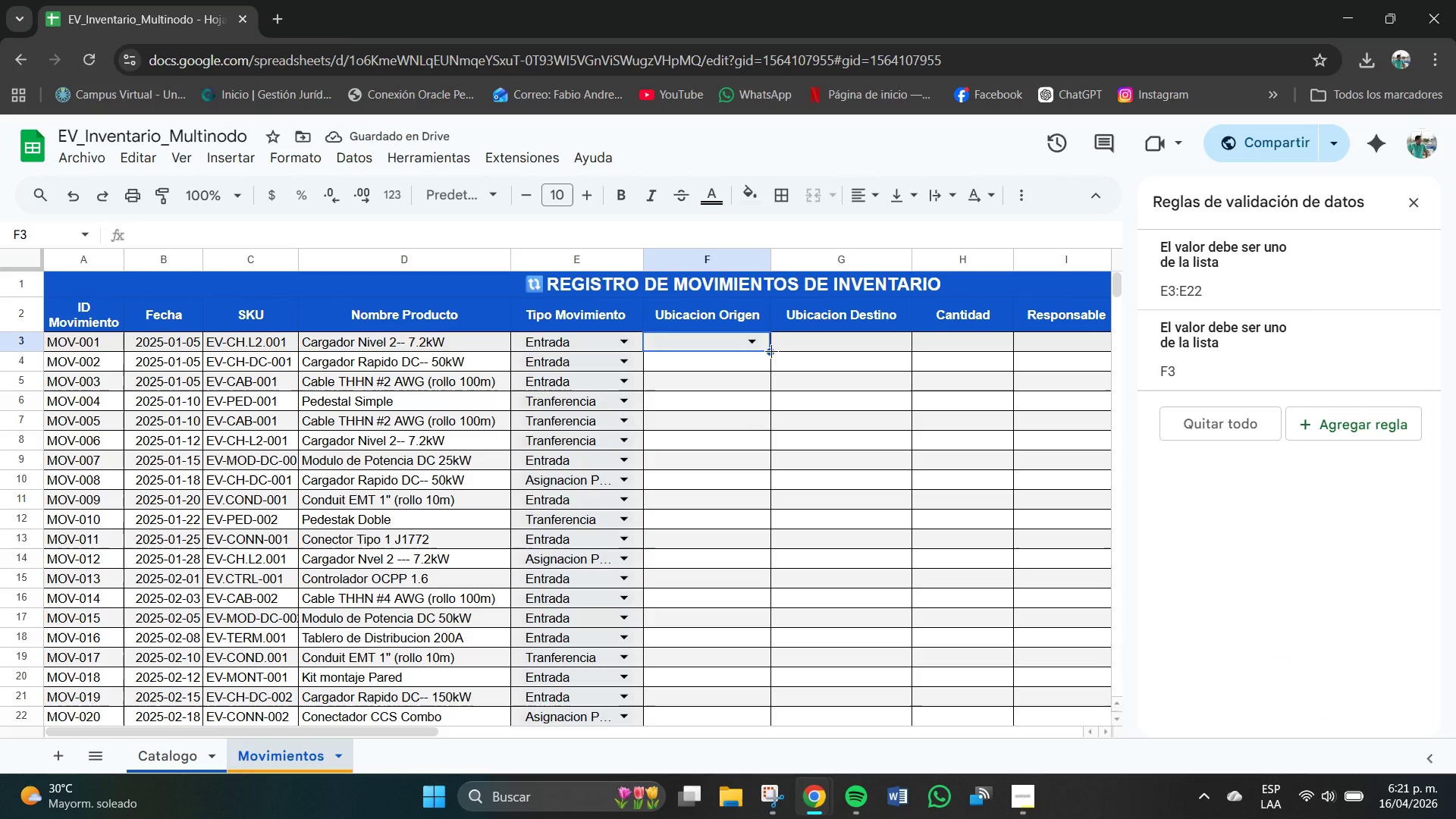 
left_click_drag(start_coordinate=[771, 352], to_coordinate=[772, 720])
 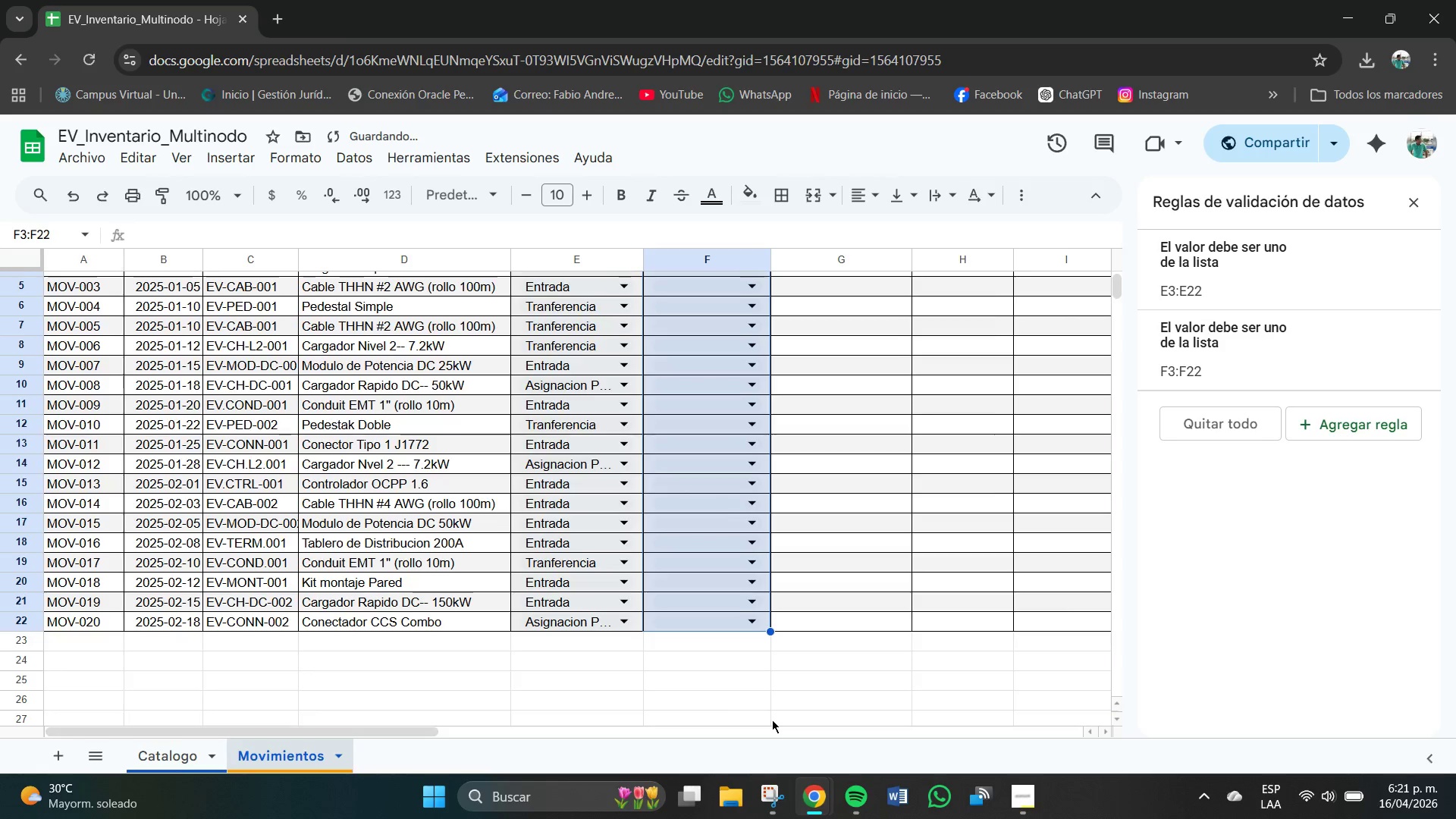 
scroll: coordinate [772, 720], scroll_direction: down, amount: 2.0
 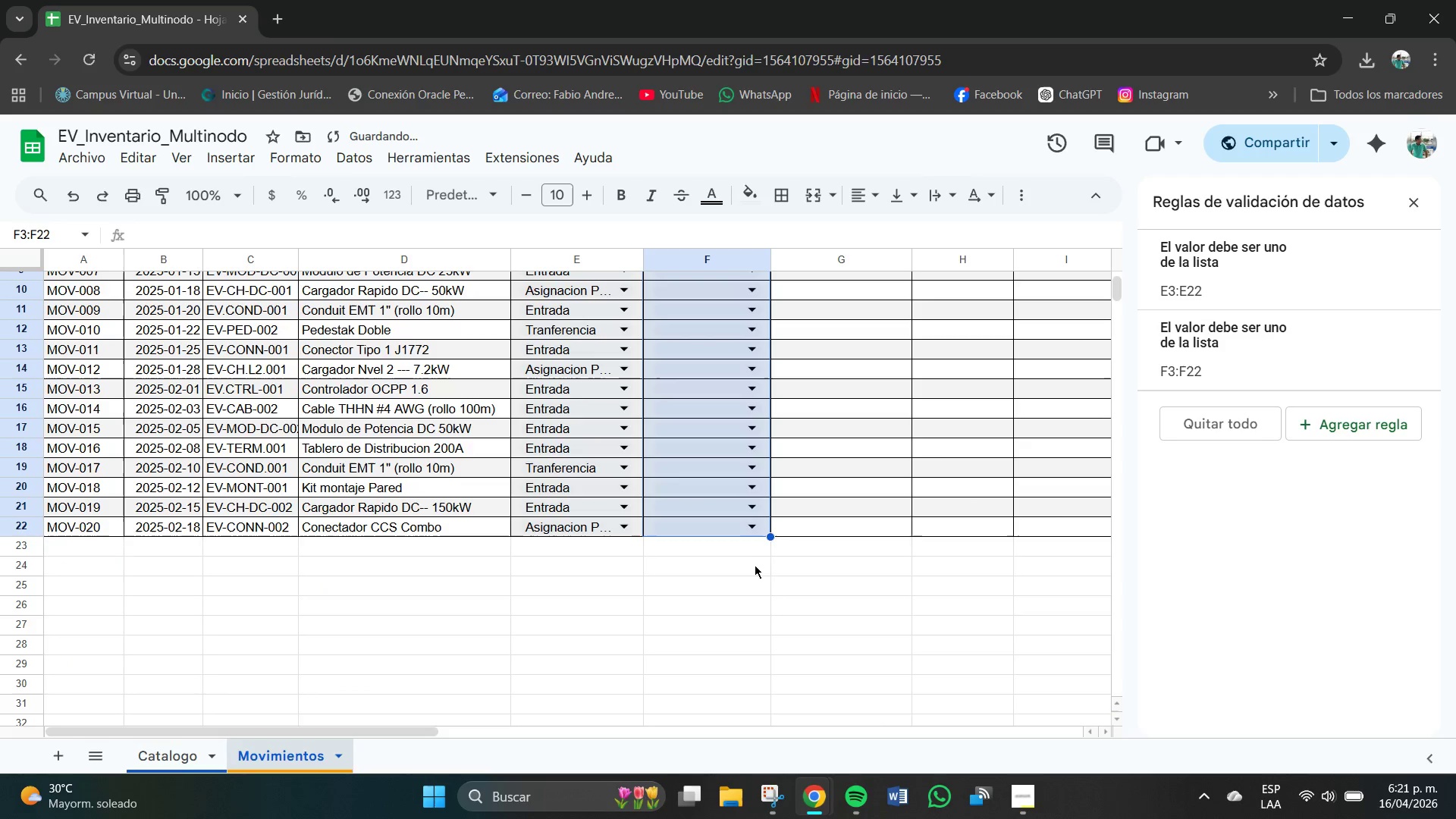 
left_click([784, 562])
 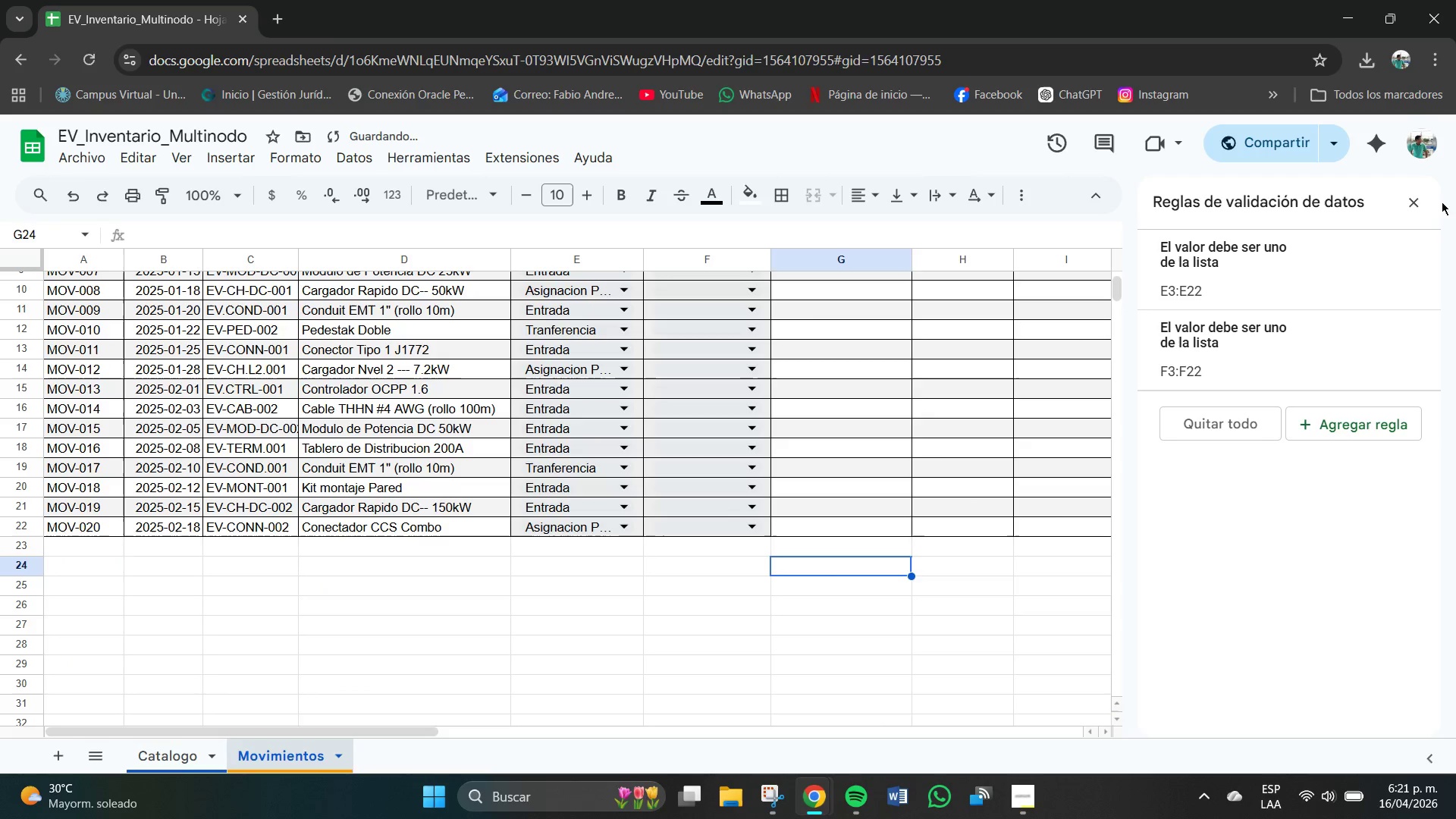 
left_click([1417, 202])
 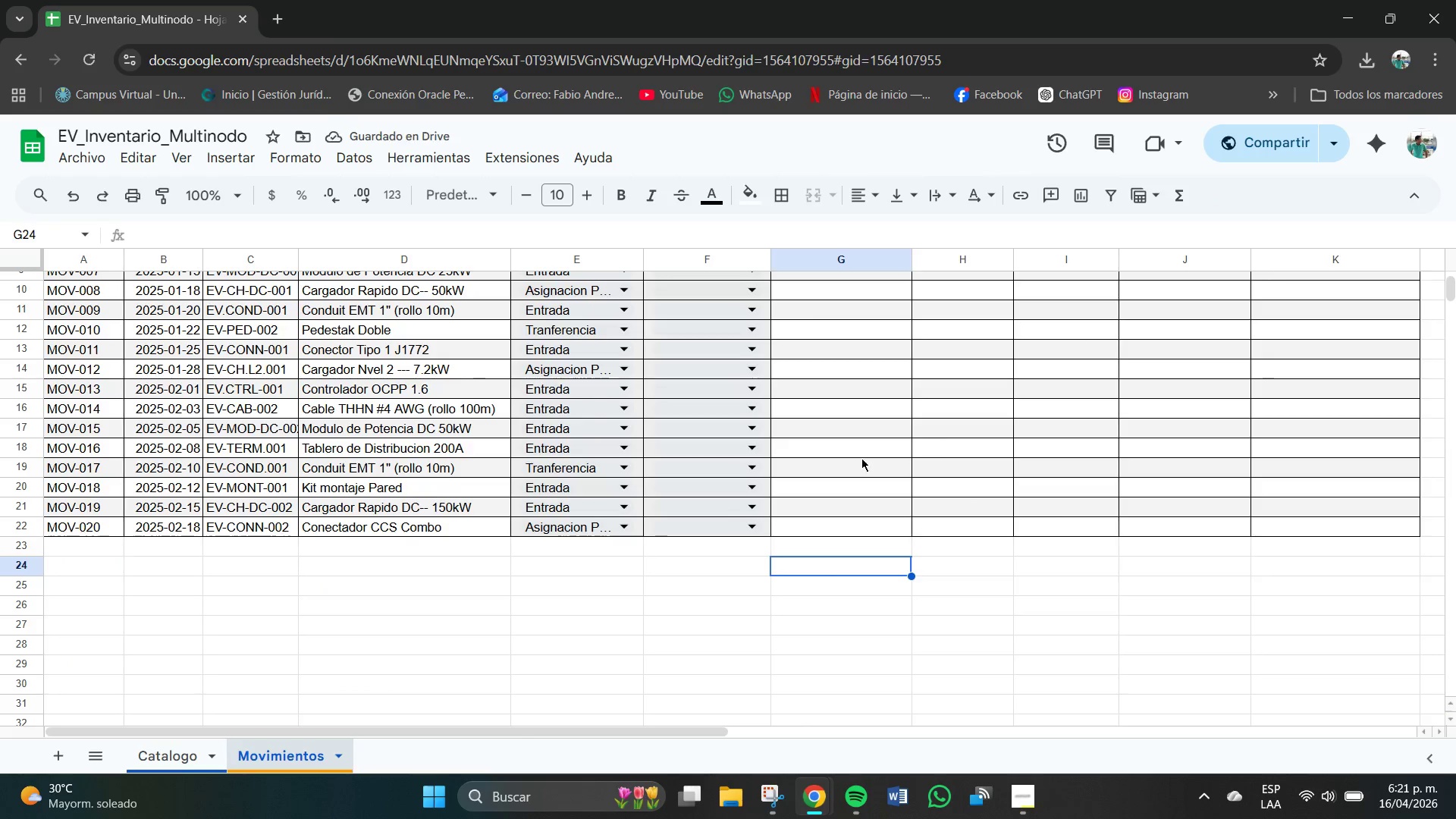 
scroll: coordinate [861, 458], scroll_direction: up, amount: 3.0
 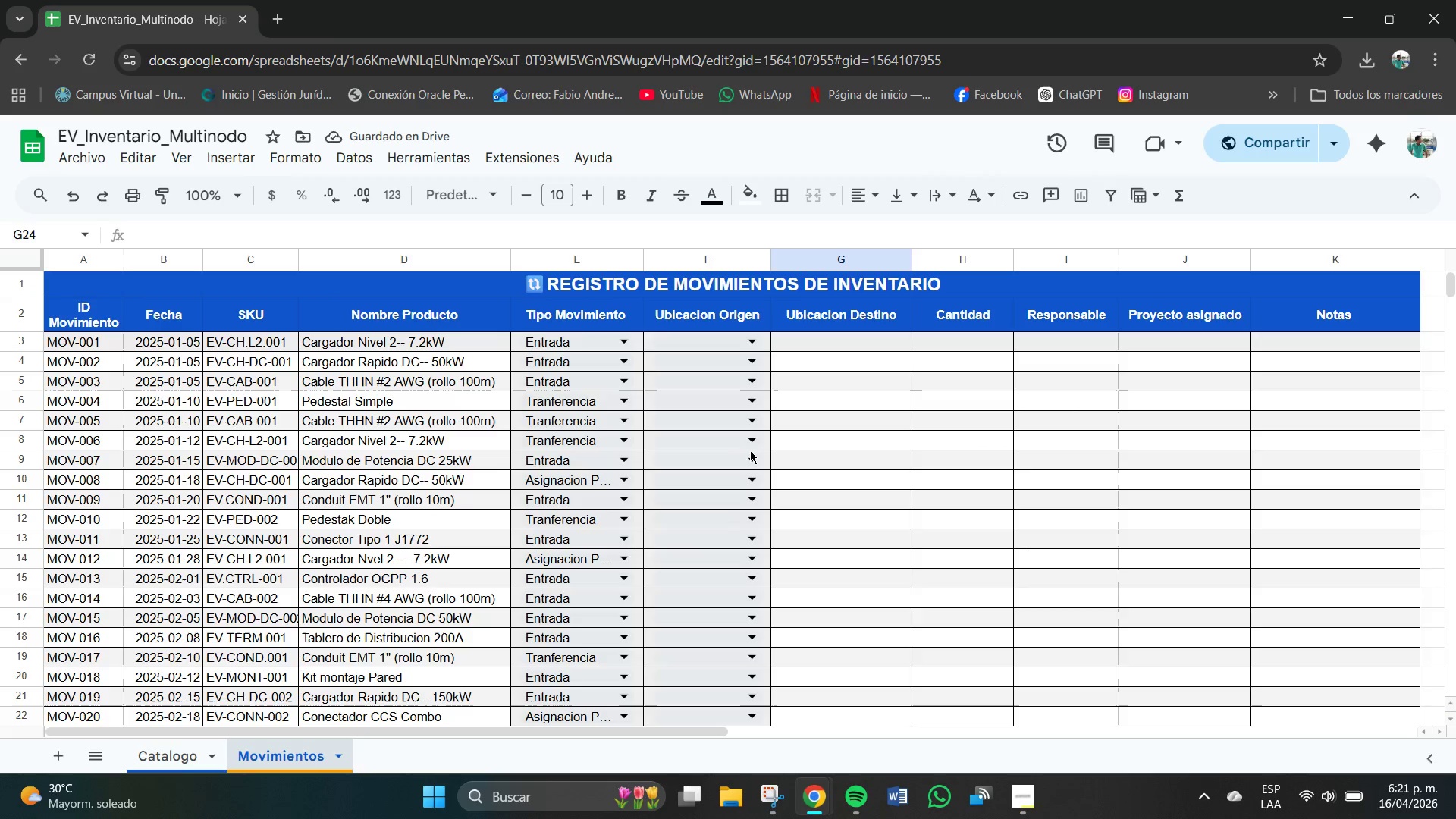 
mouse_move([730, 351])
 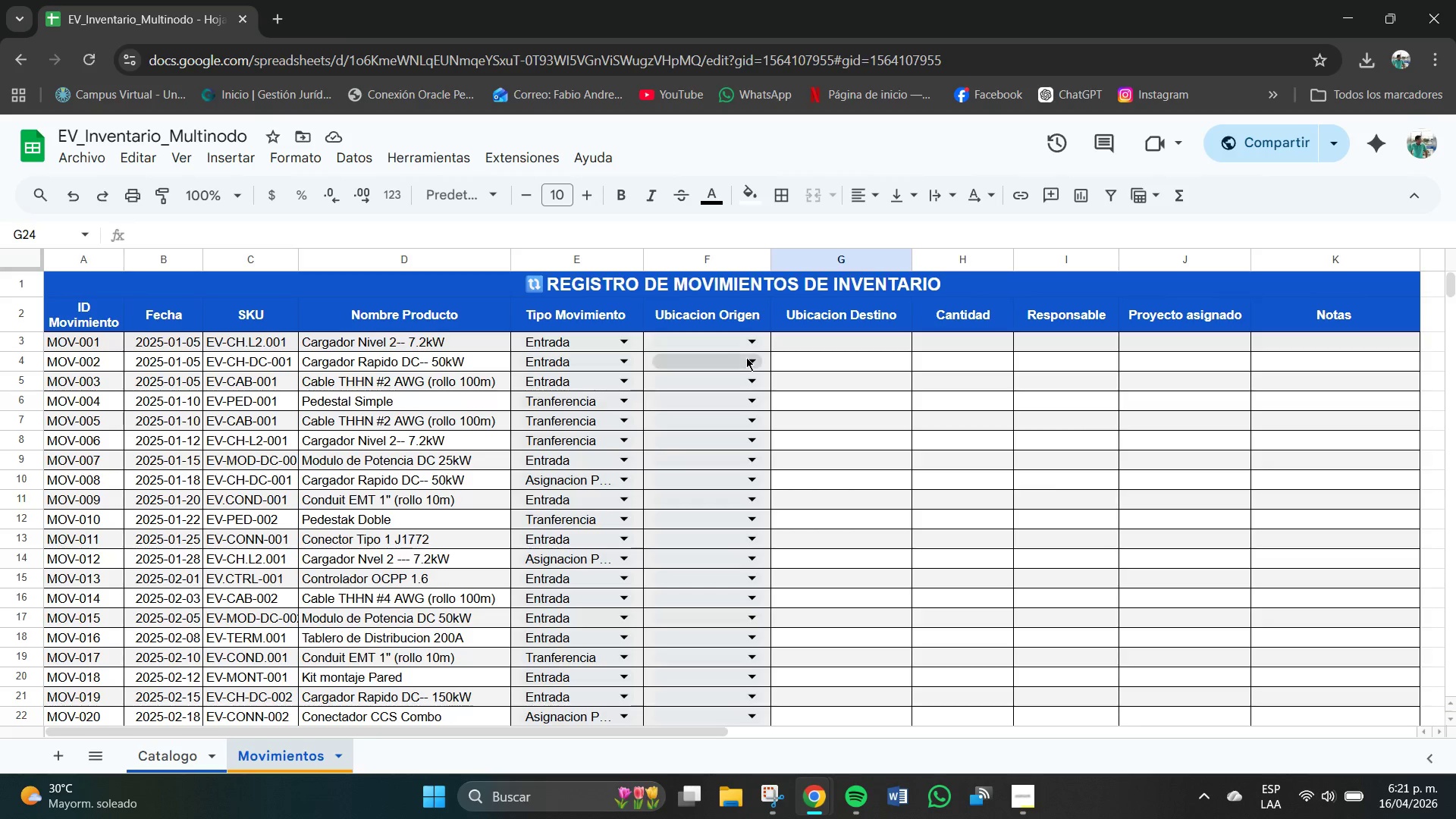 
left_click([752, 342])
 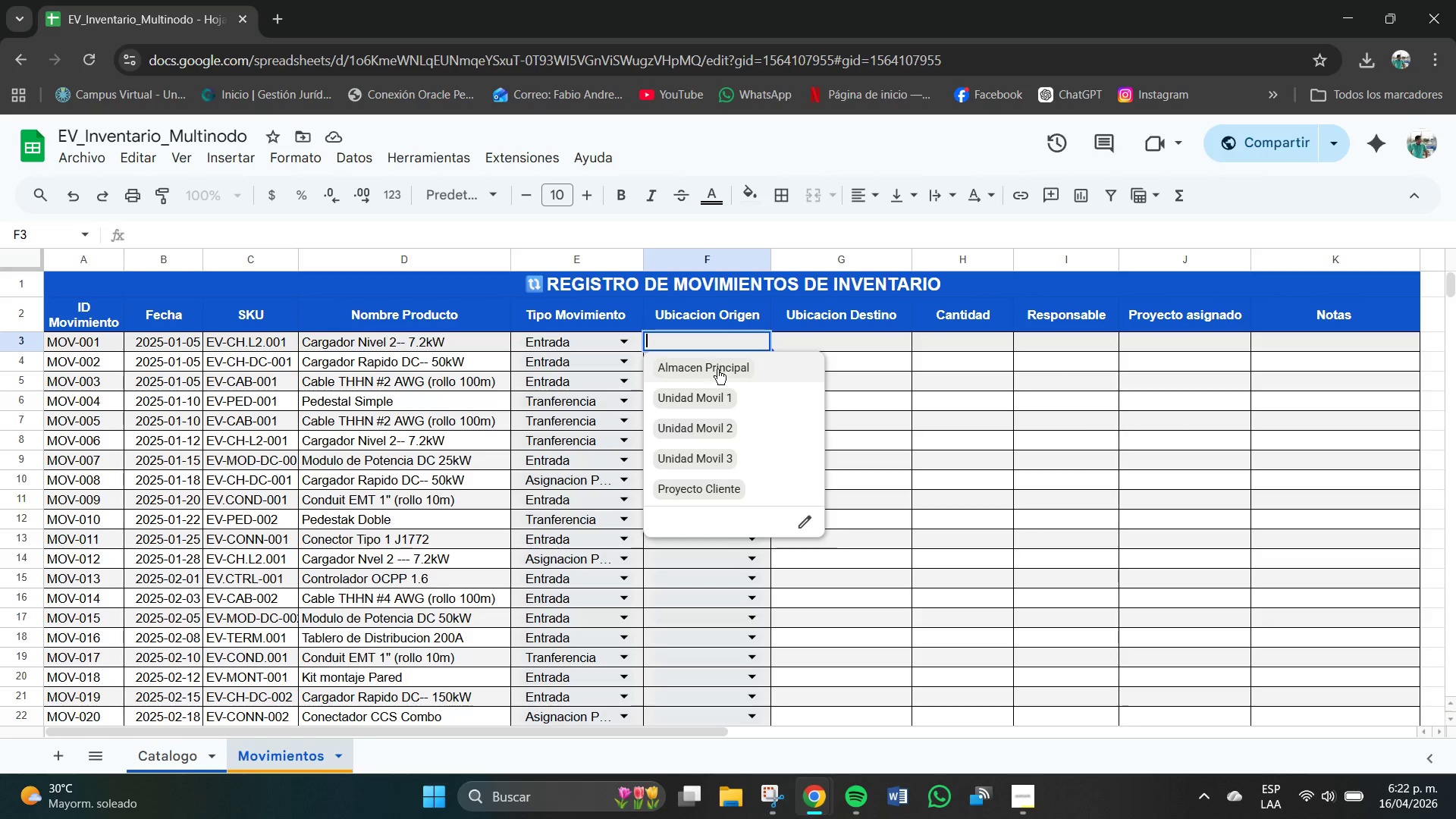 
left_click([717, 369])
 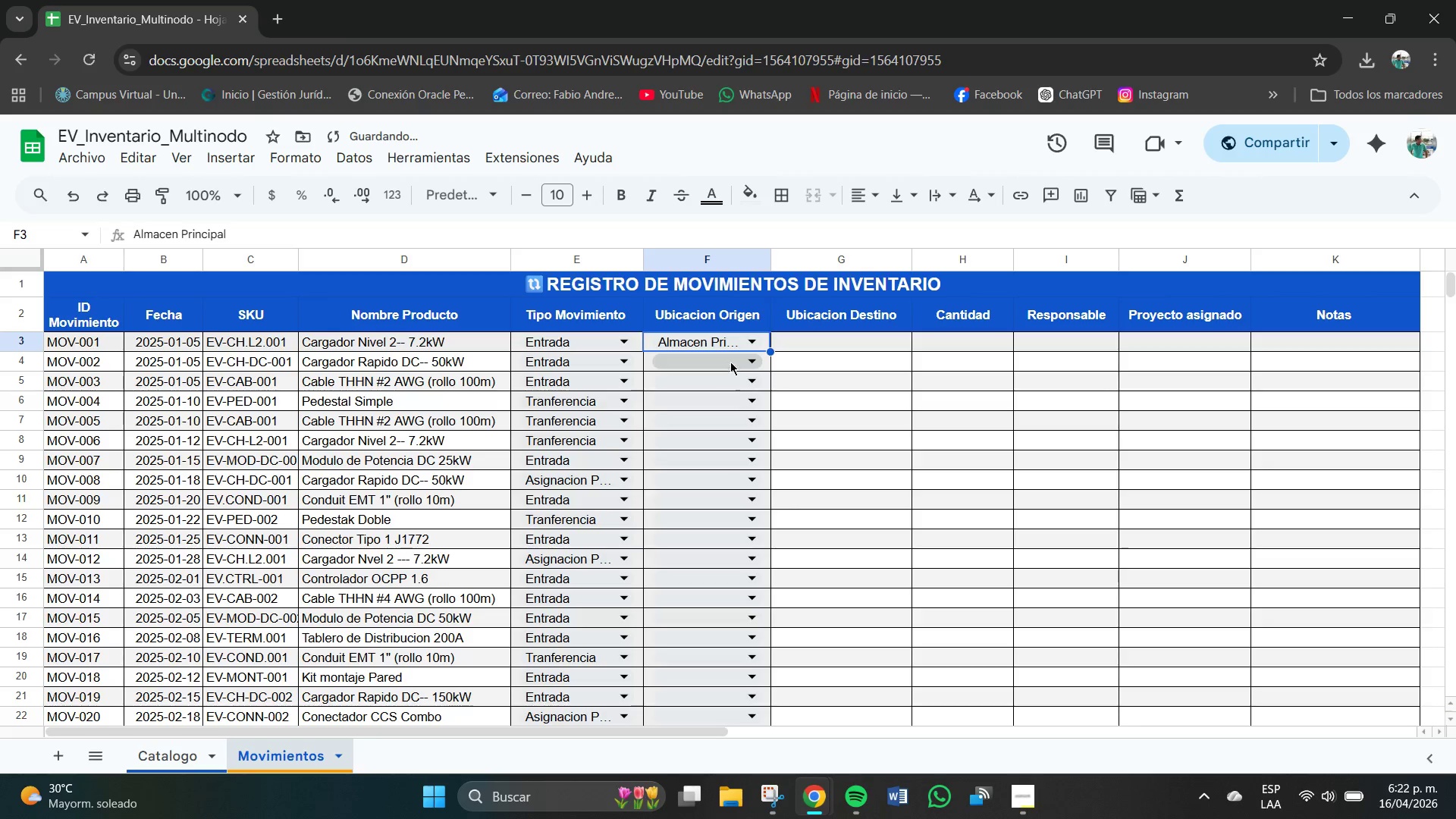 
left_click([735, 359])
 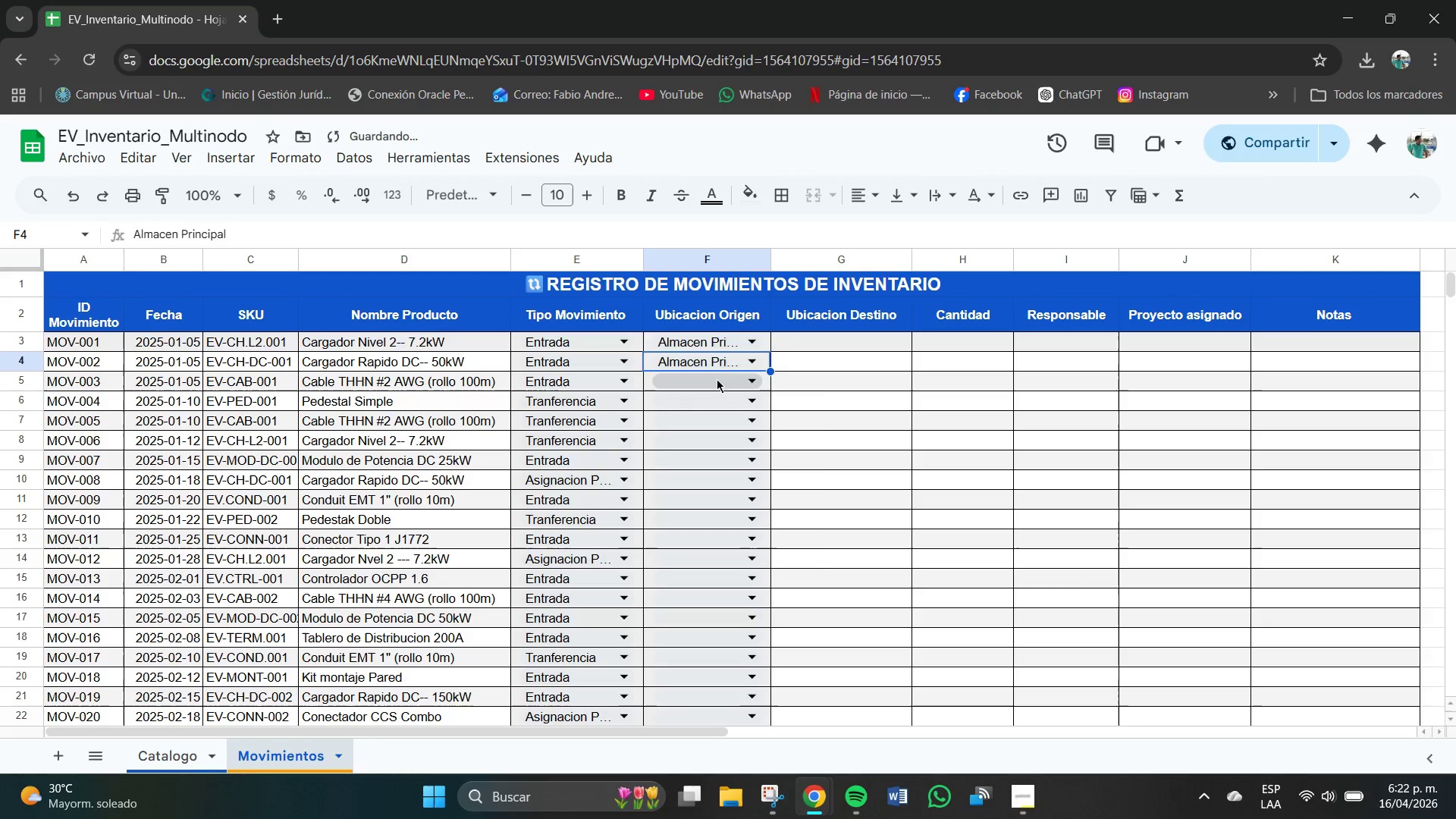 
double_click([717, 378])
 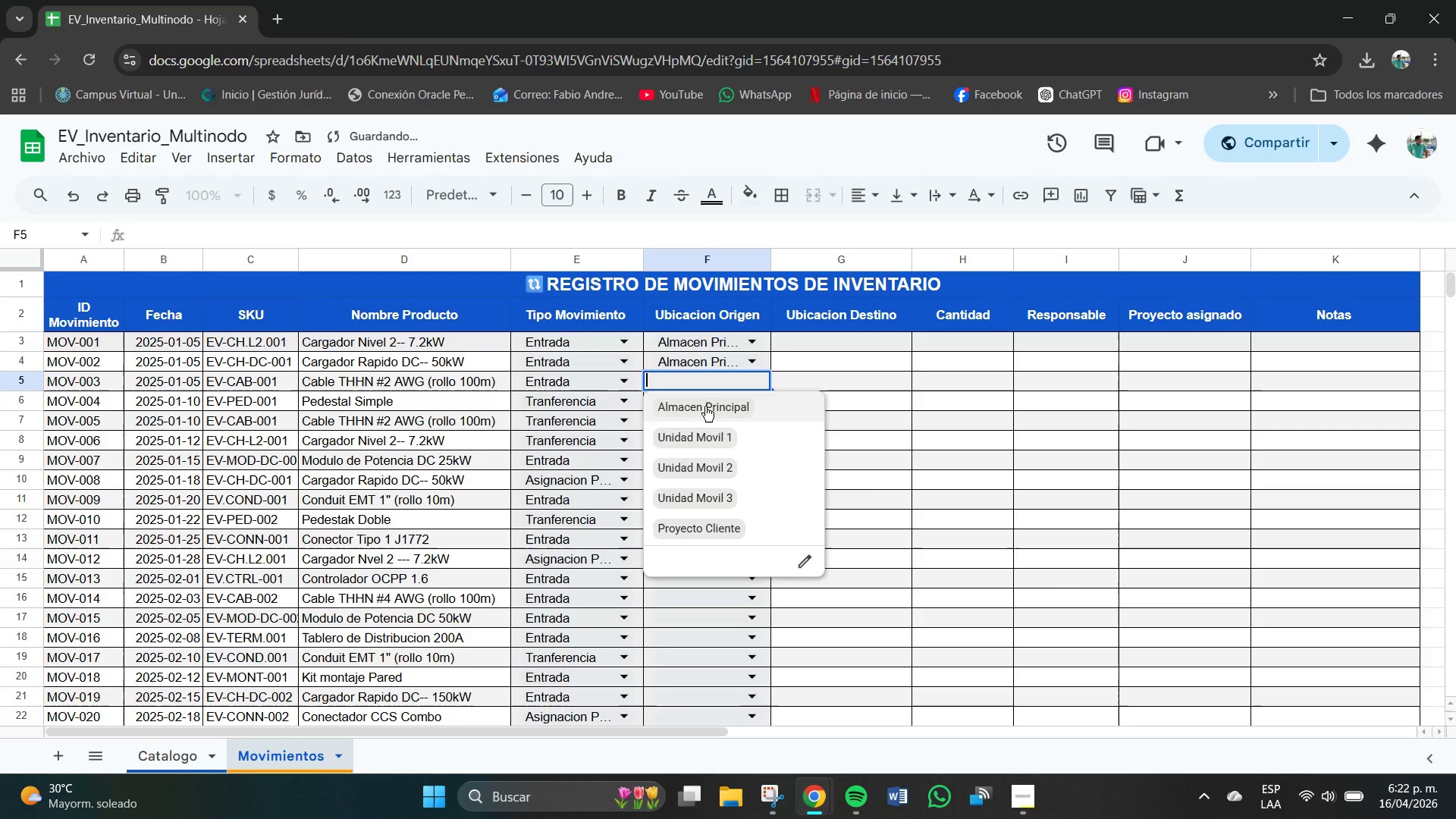 
left_click([705, 406])
 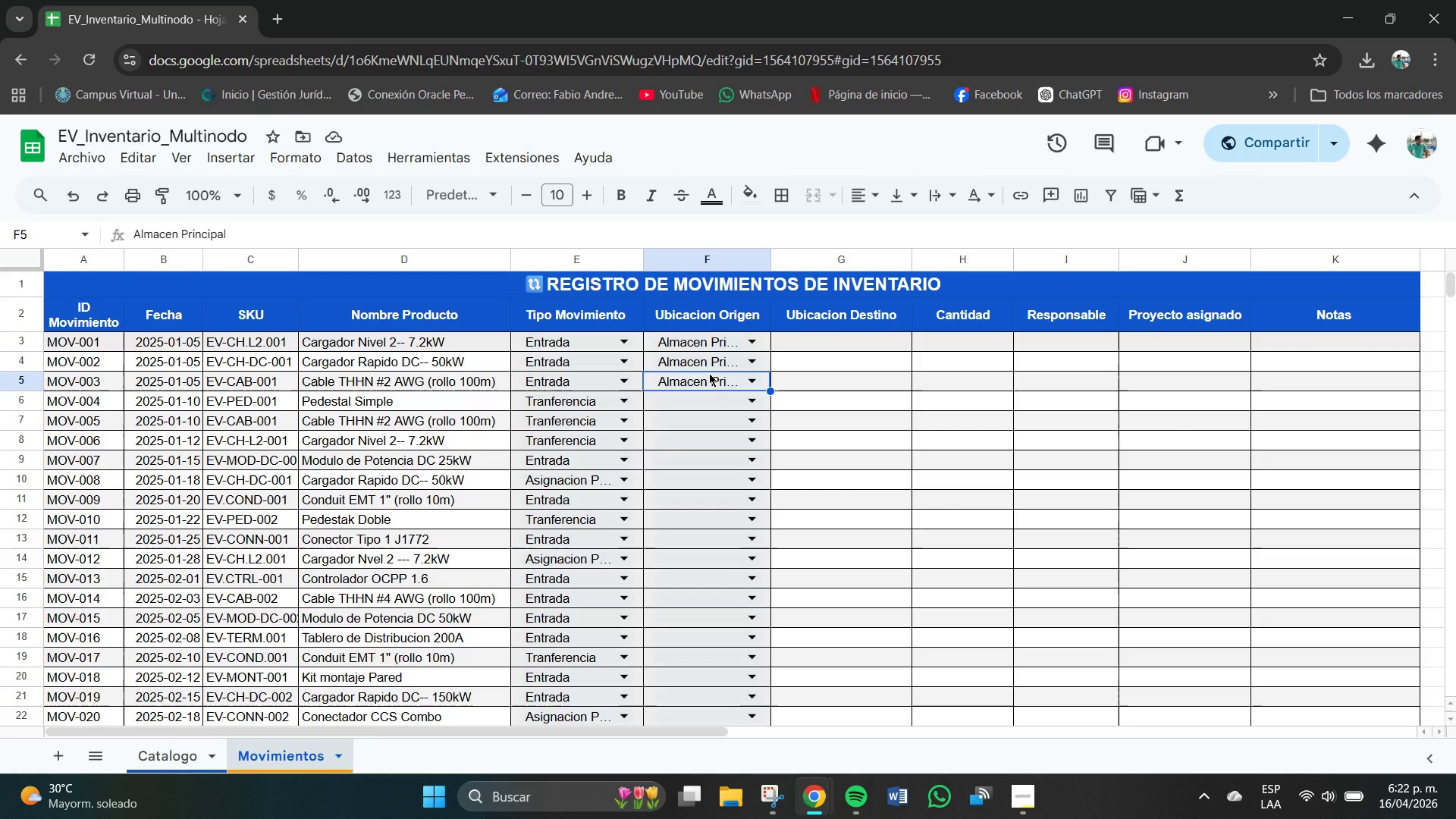 
wait(7.55)
 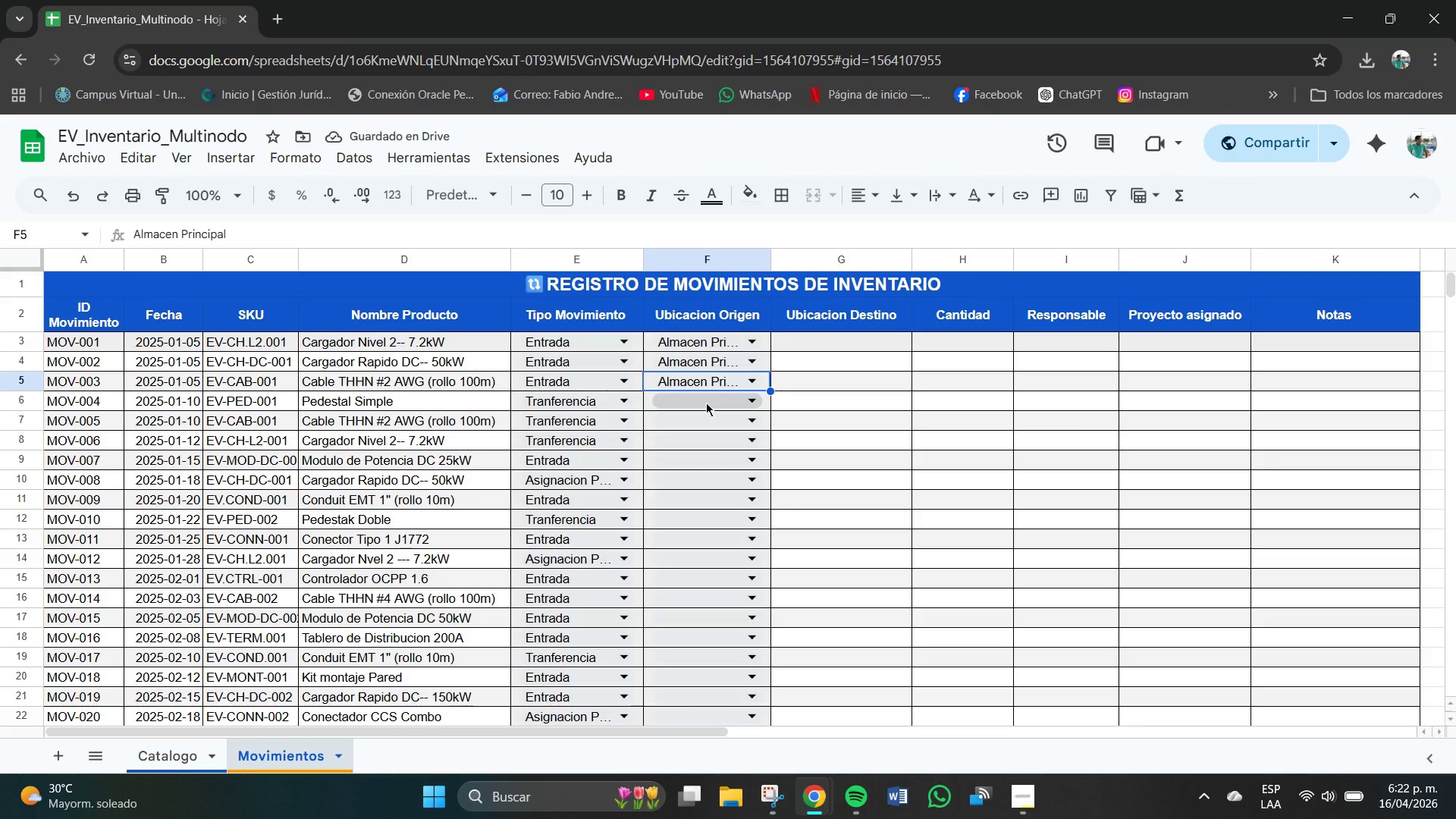 
hold_key(key=ControlLeft, duration=1.06)
 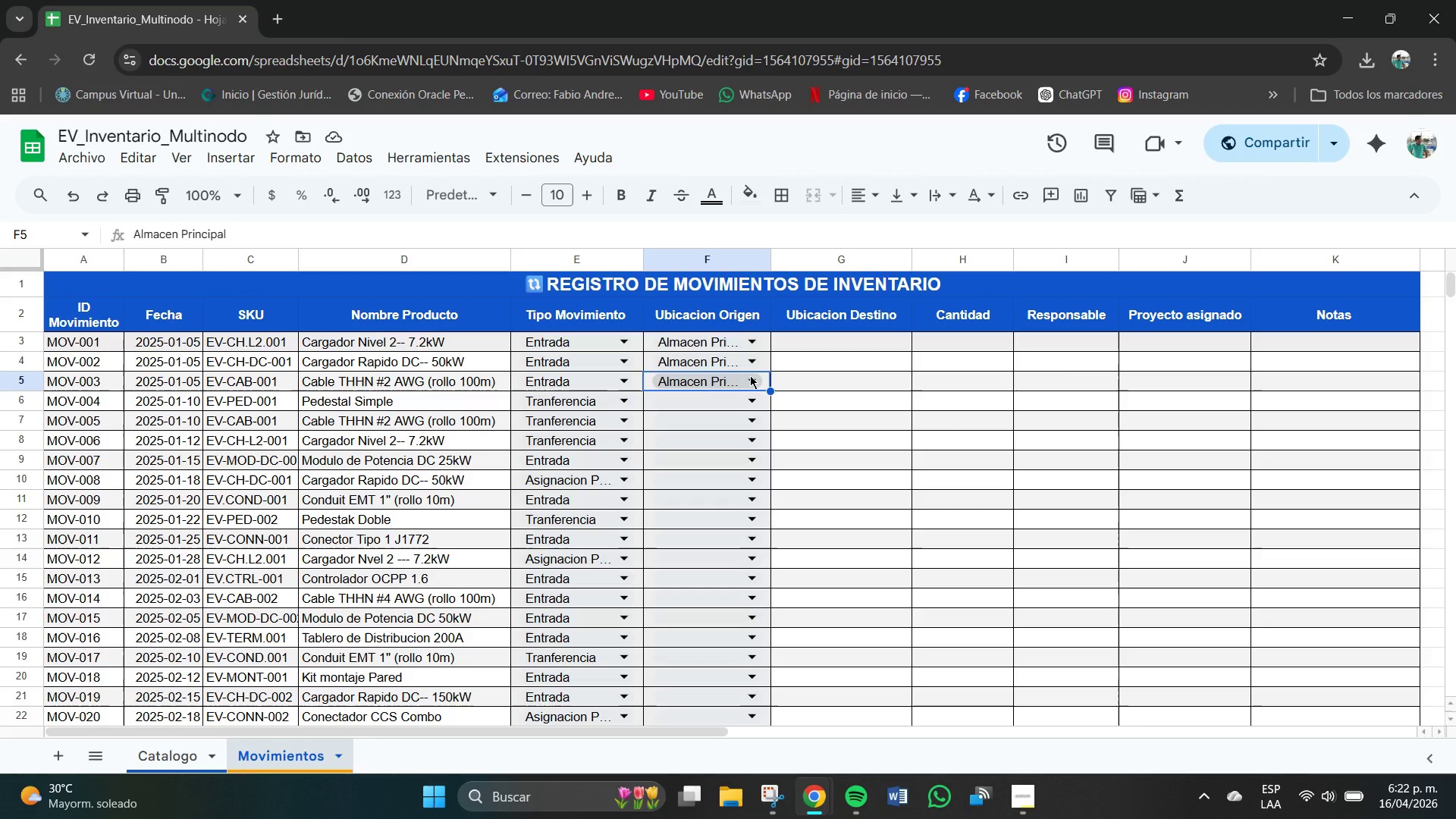 
left_click([750, 375])
 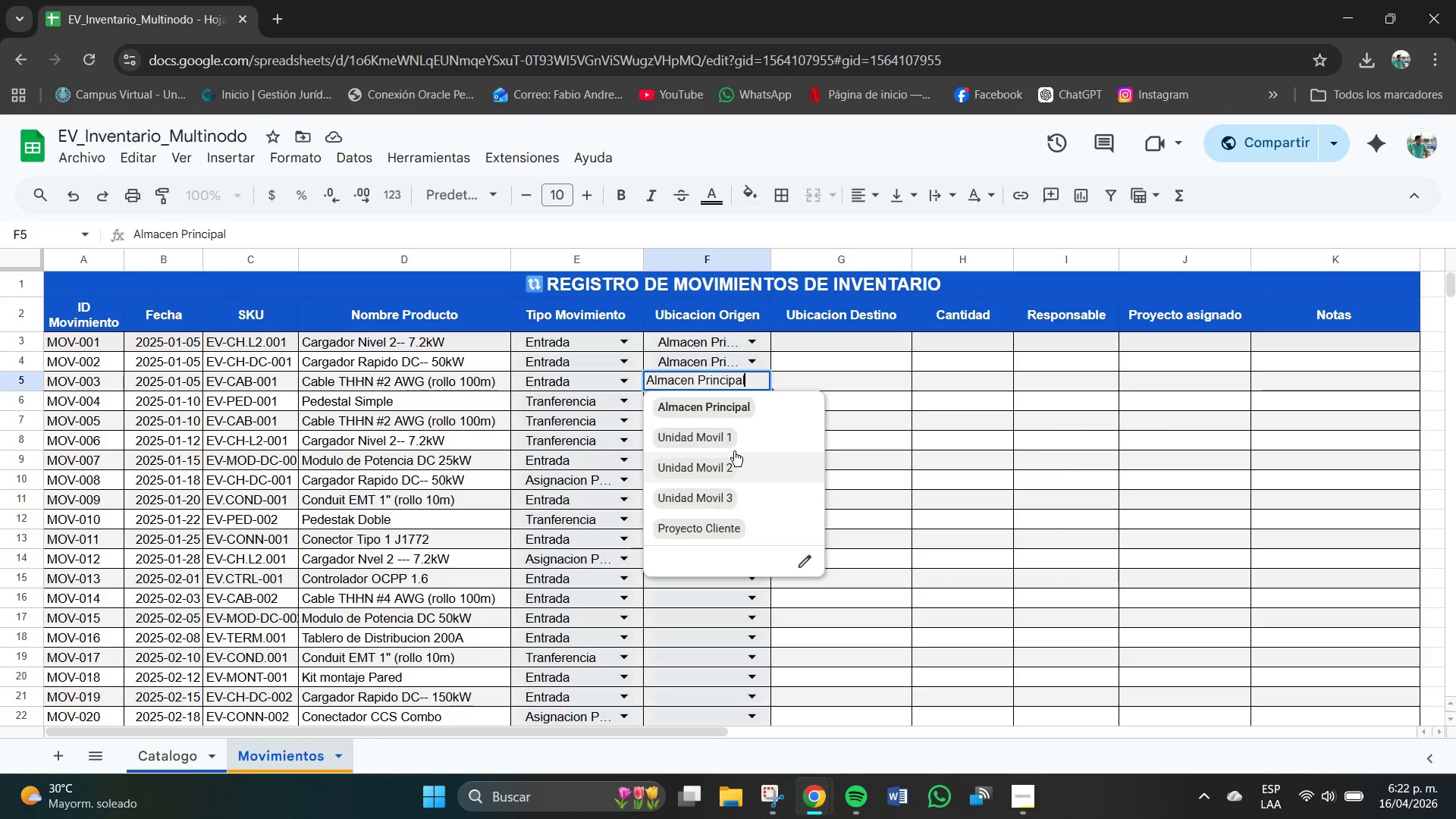 
left_click([707, 405])
 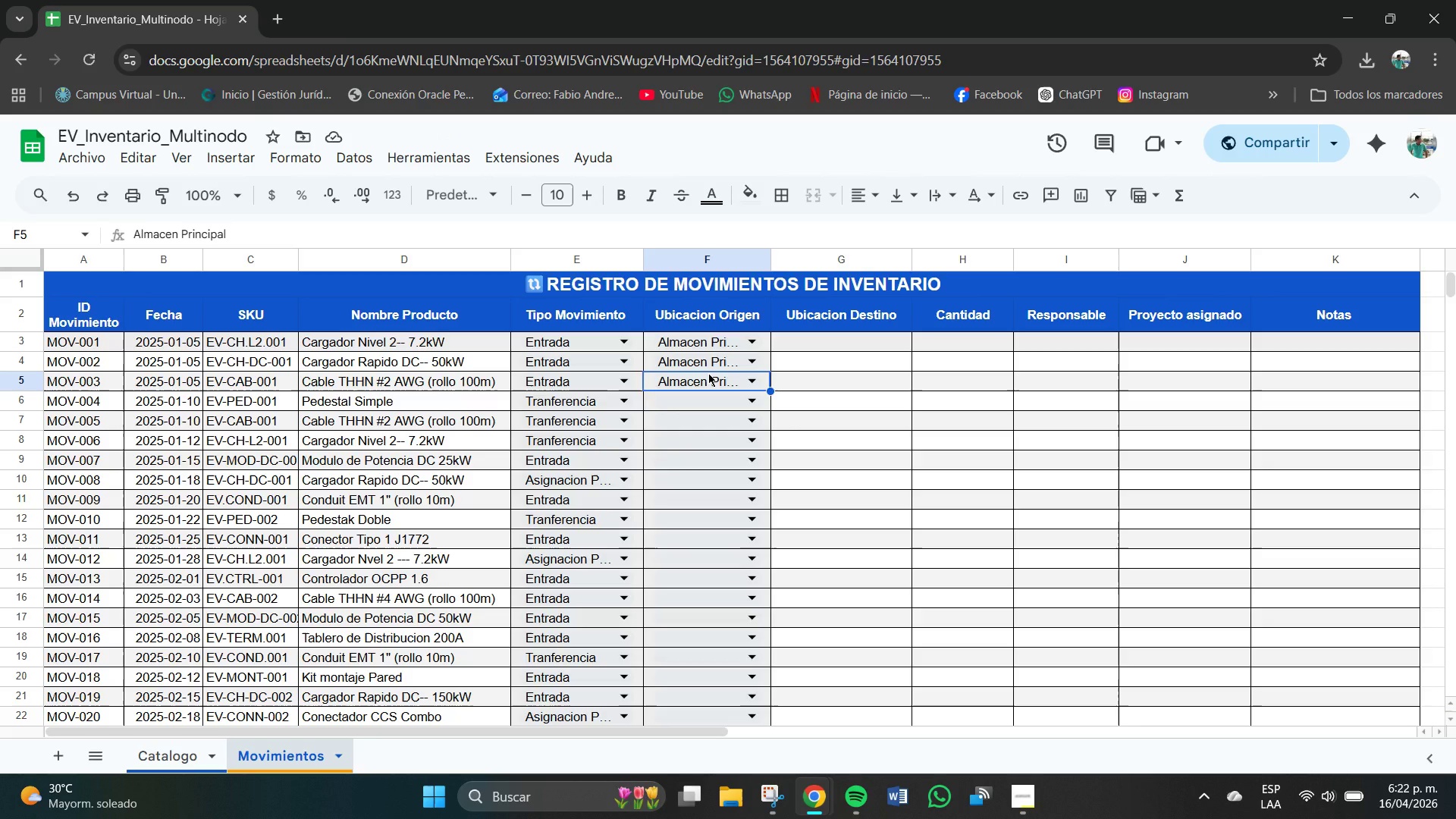 
key(Control+Z)
 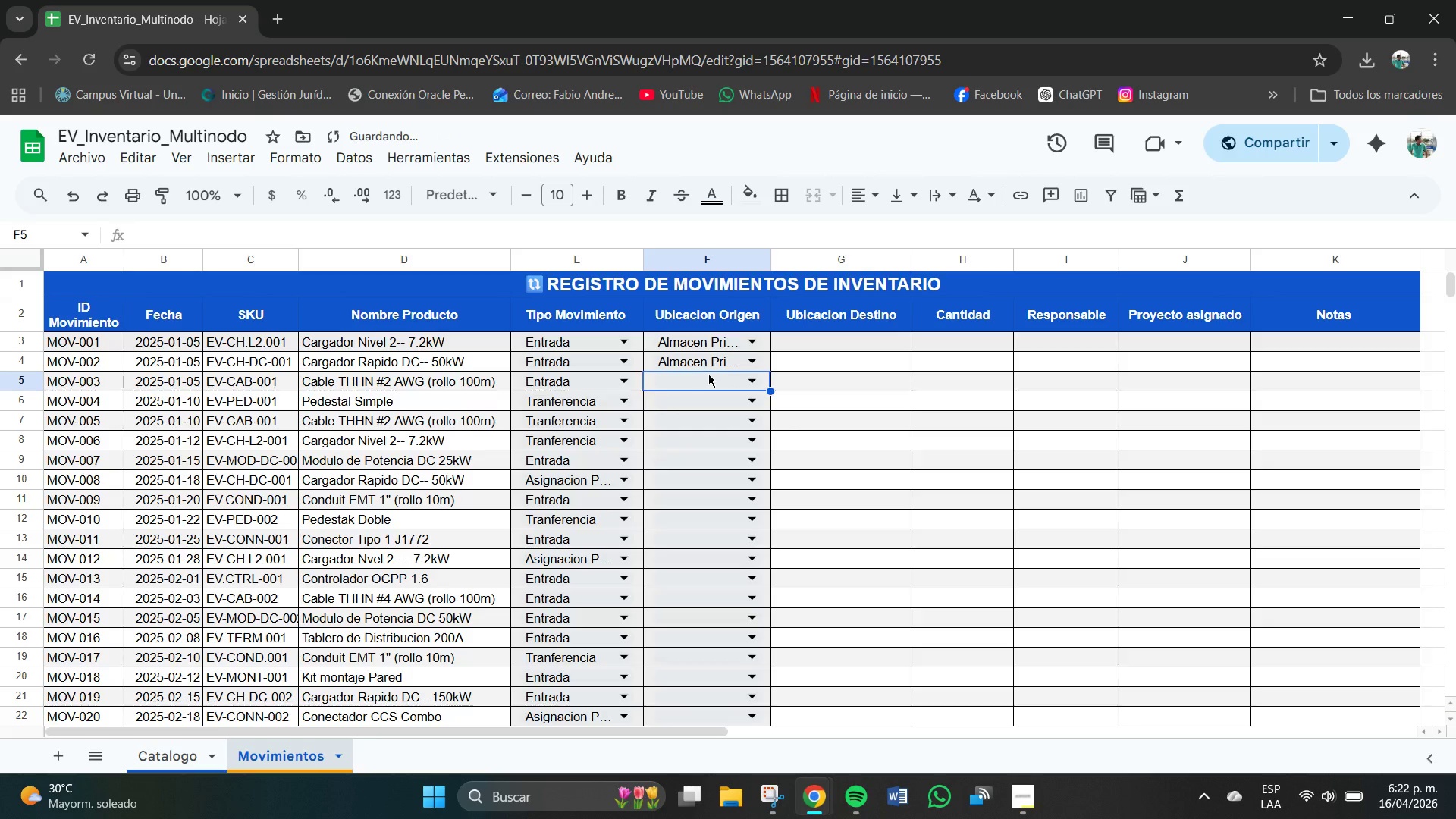 
key(Control+Z)
 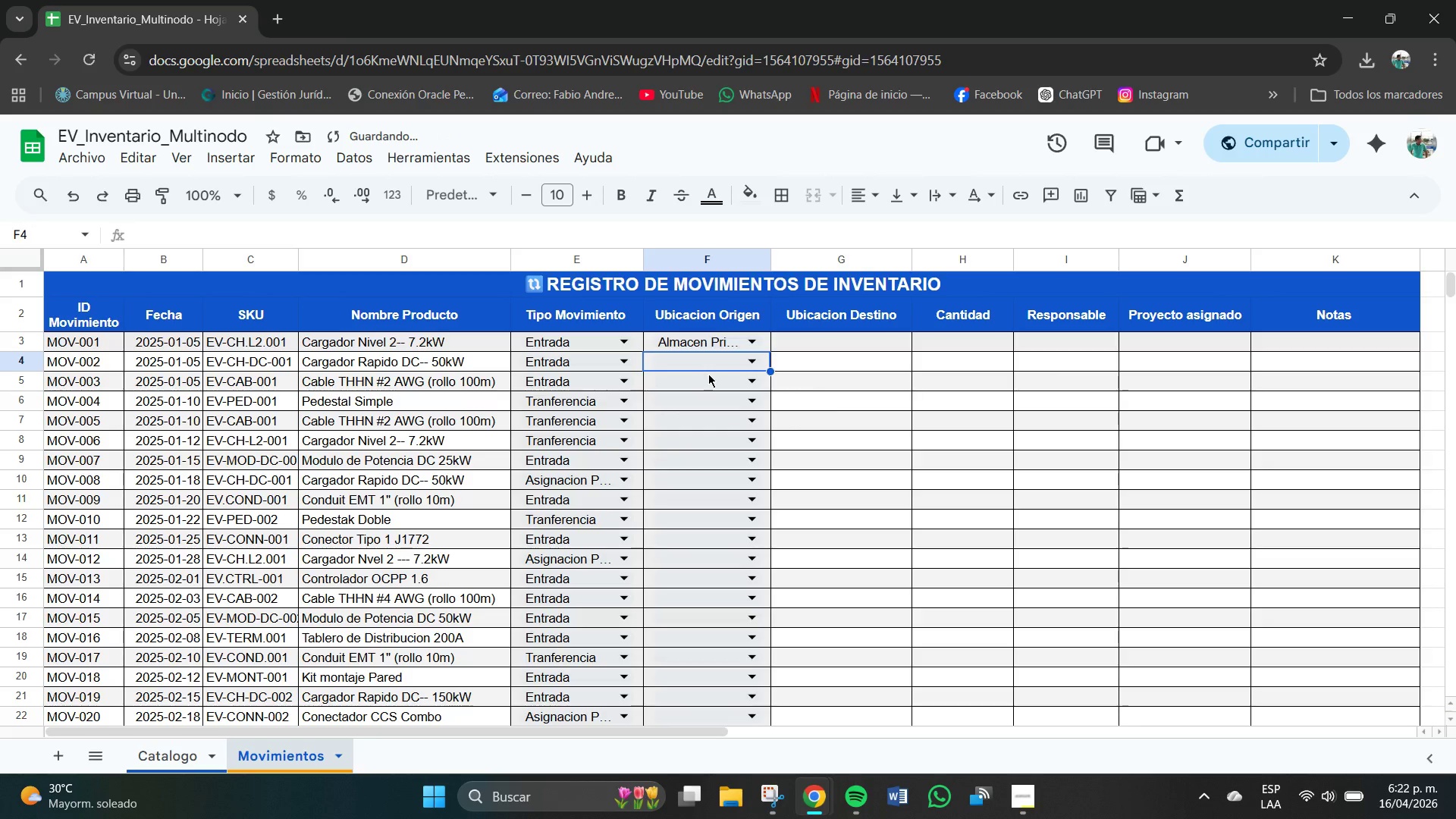 
key(Control+Z)
 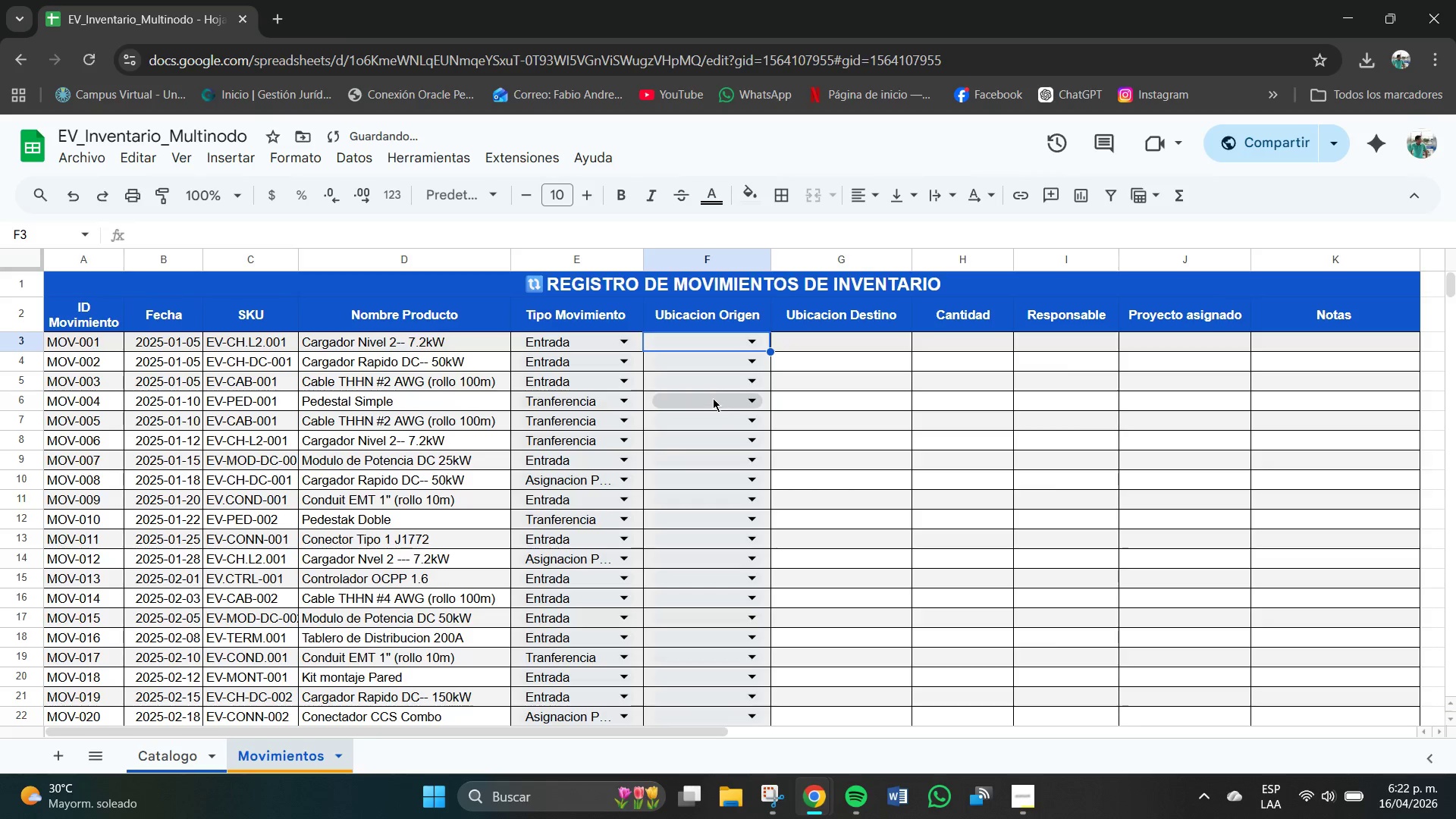 
left_click([710, 388])
 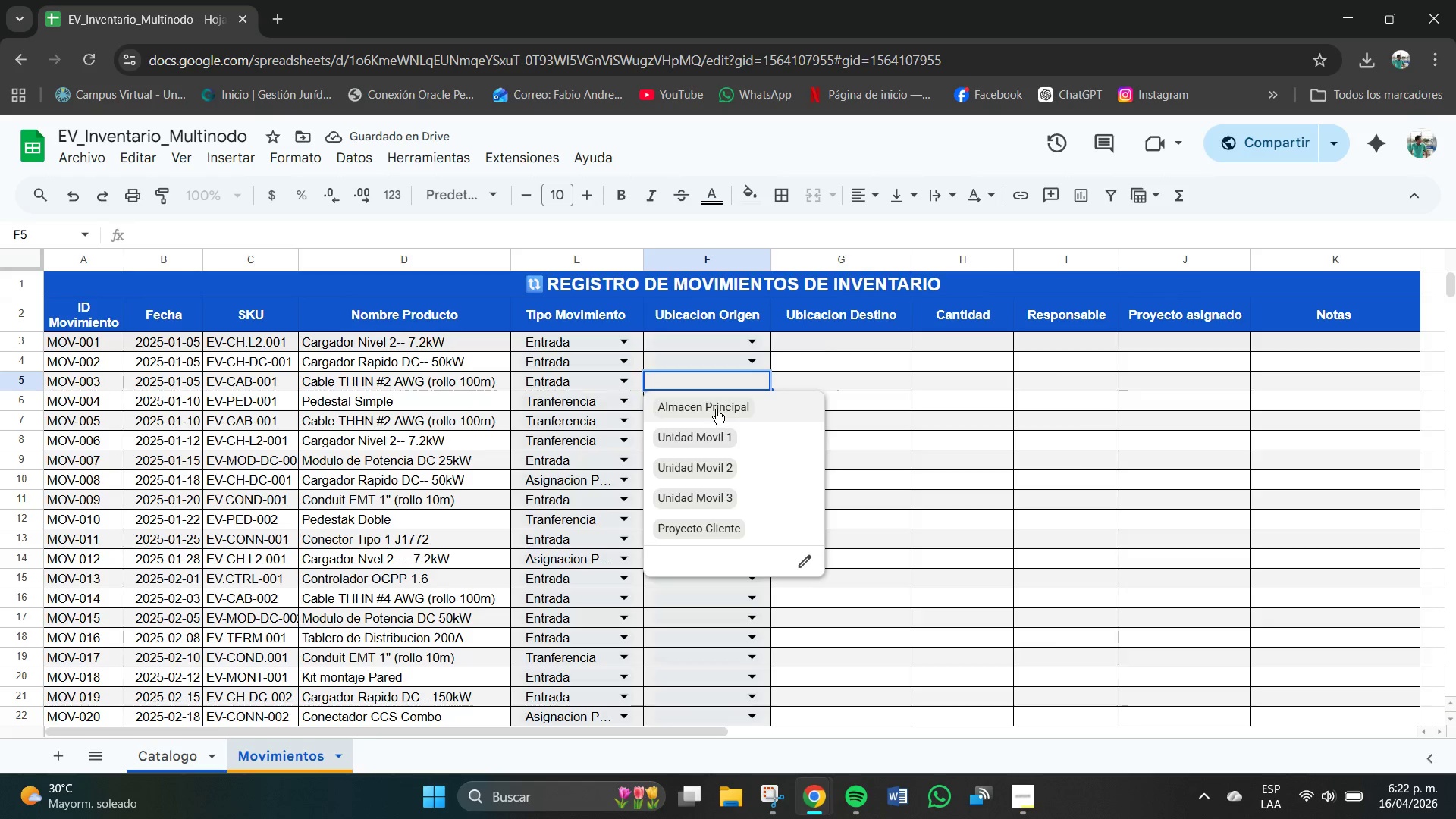 
double_click([706, 402])
 